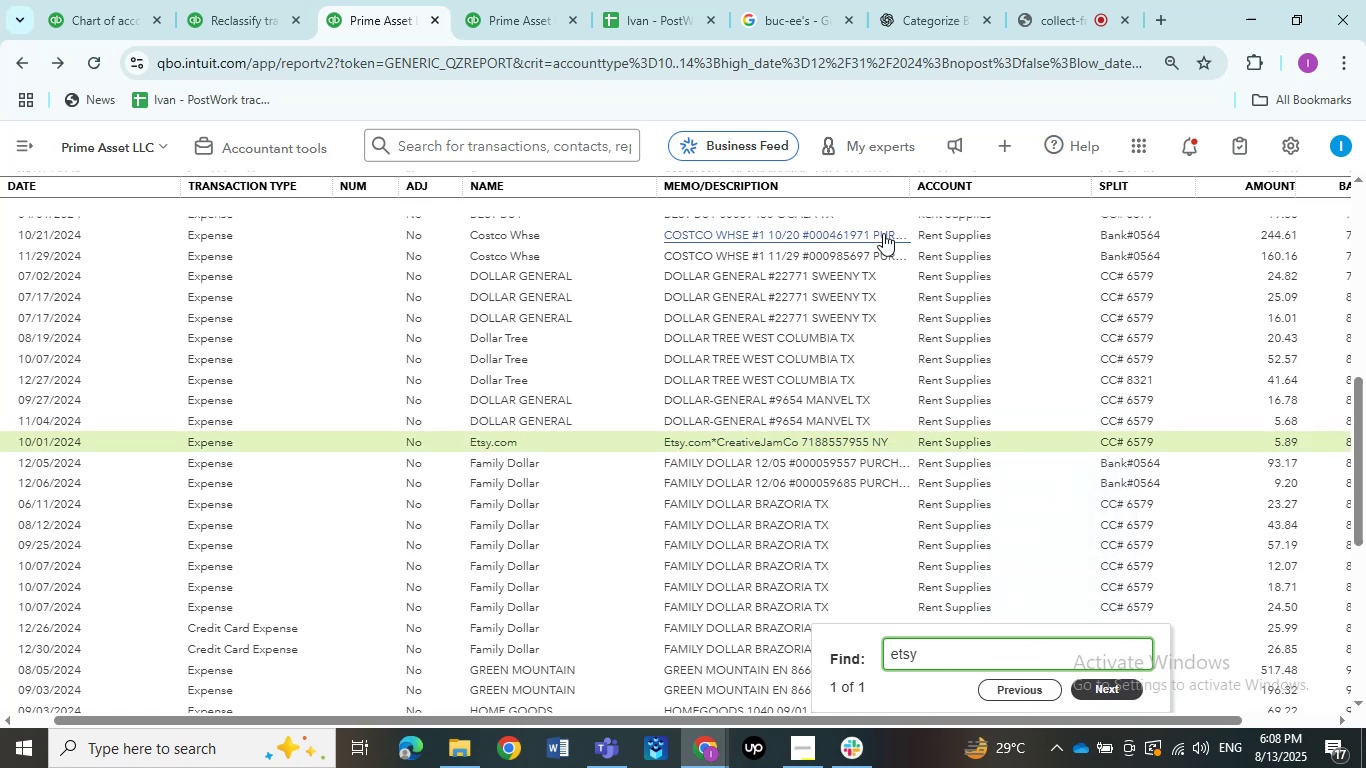 
key(NumpadEnter)
 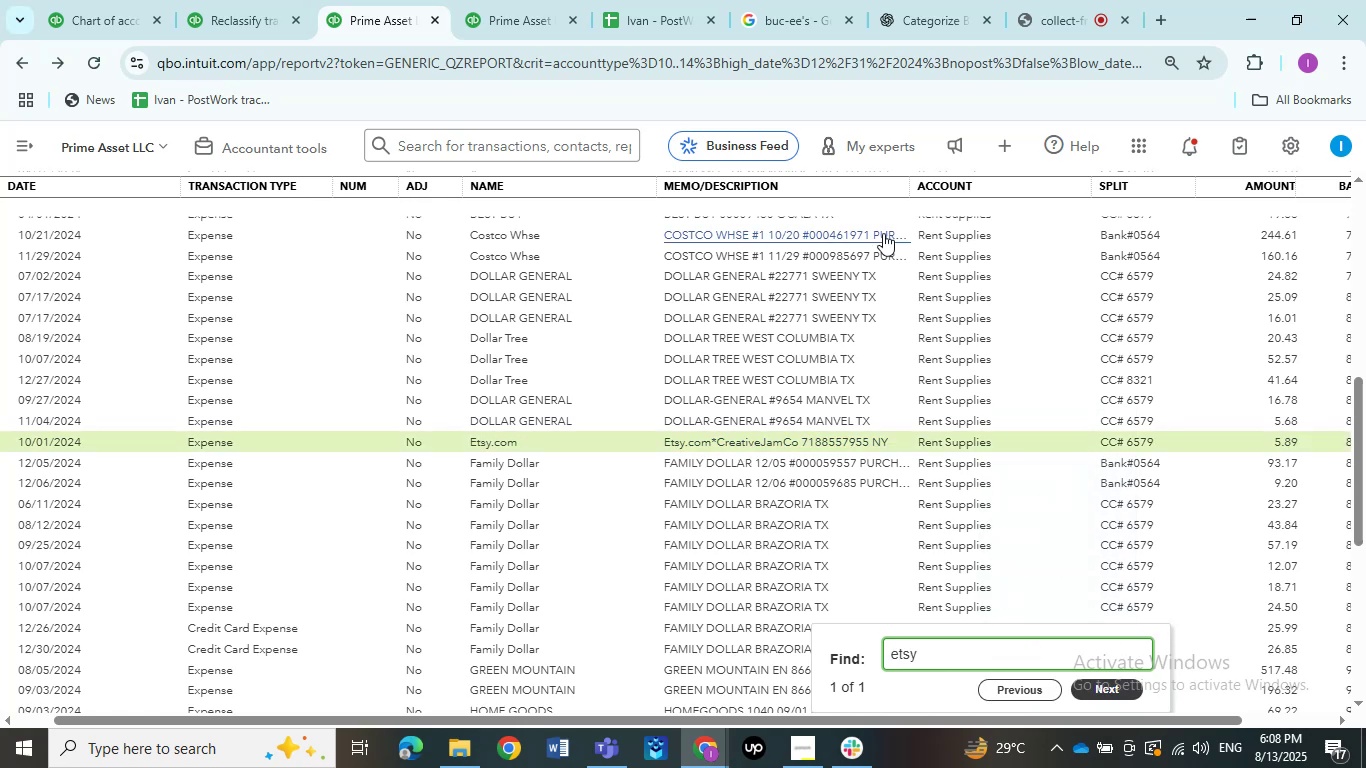 
key(NumpadEnter)
 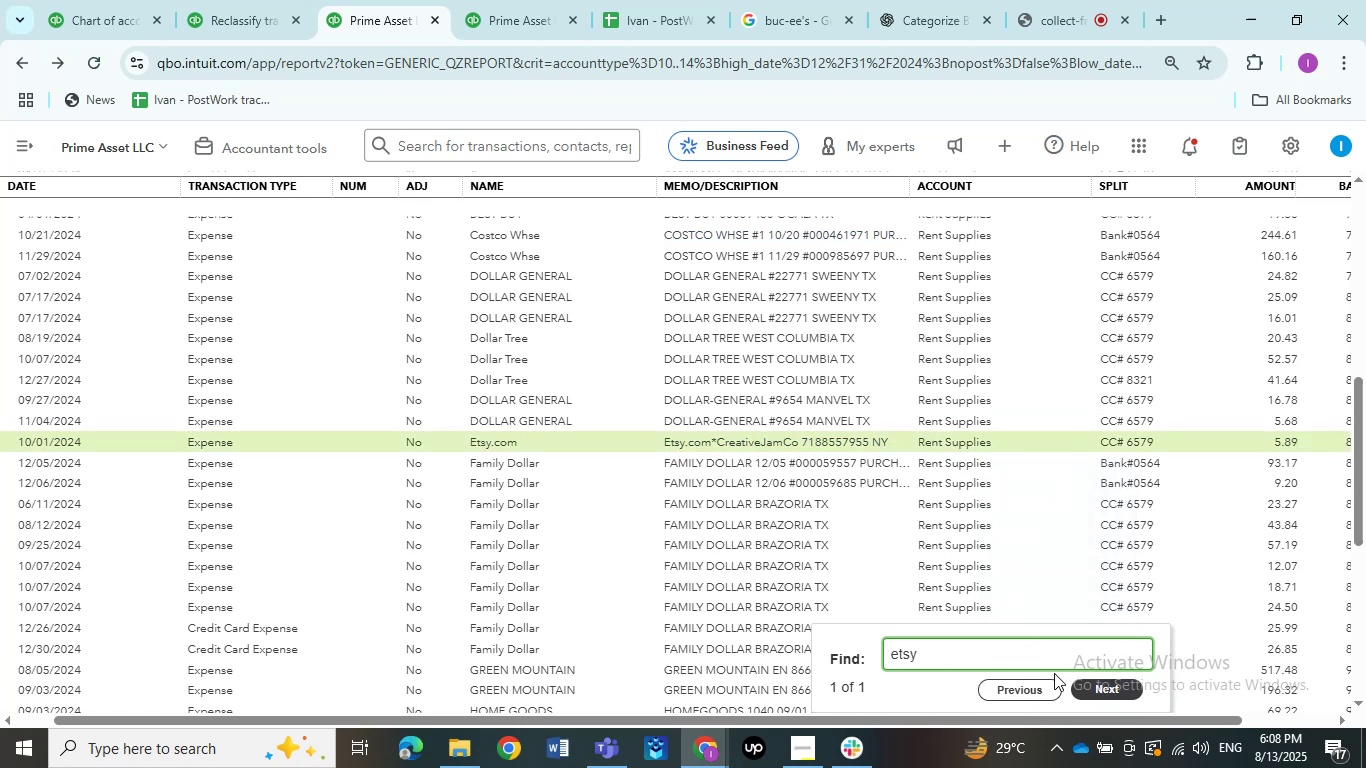 
left_click_drag(start_coordinate=[964, 648], to_coordinate=[780, 649])
 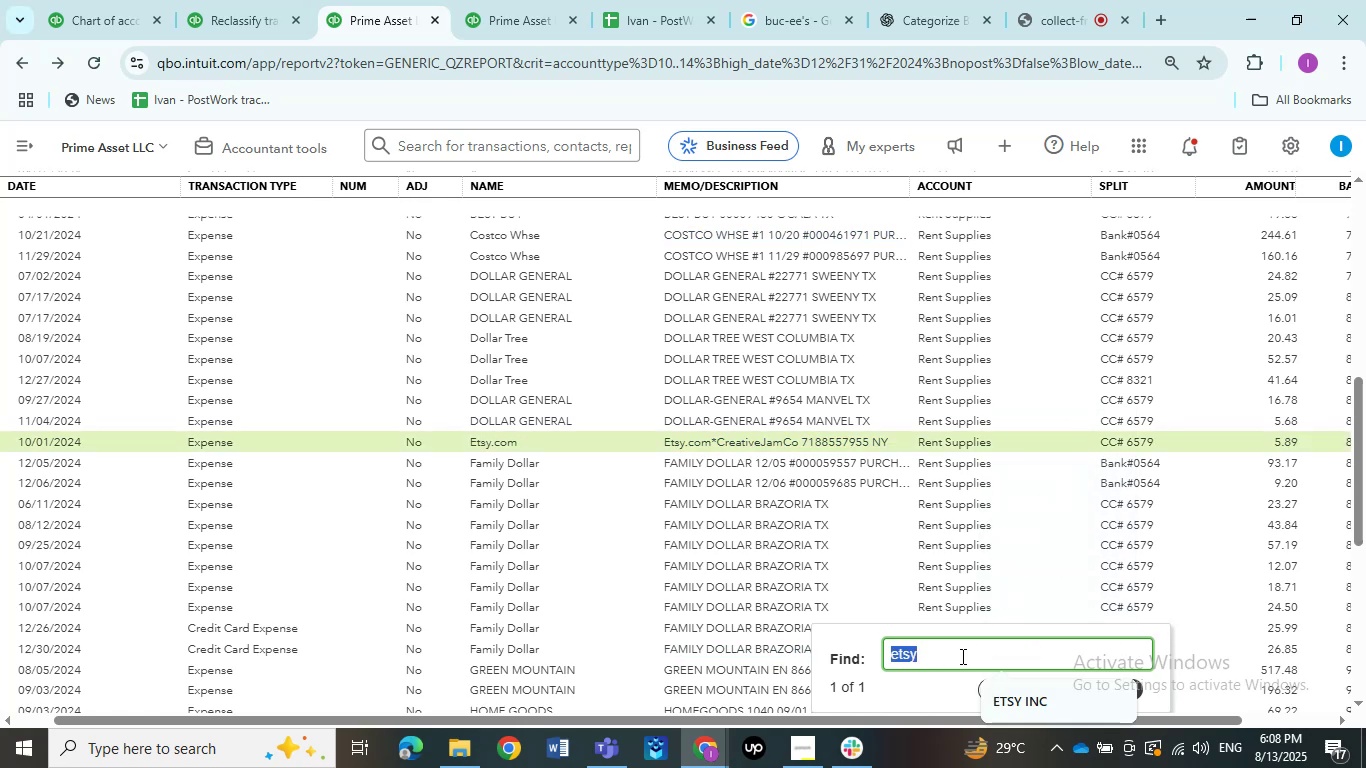 
key(Backspace)
 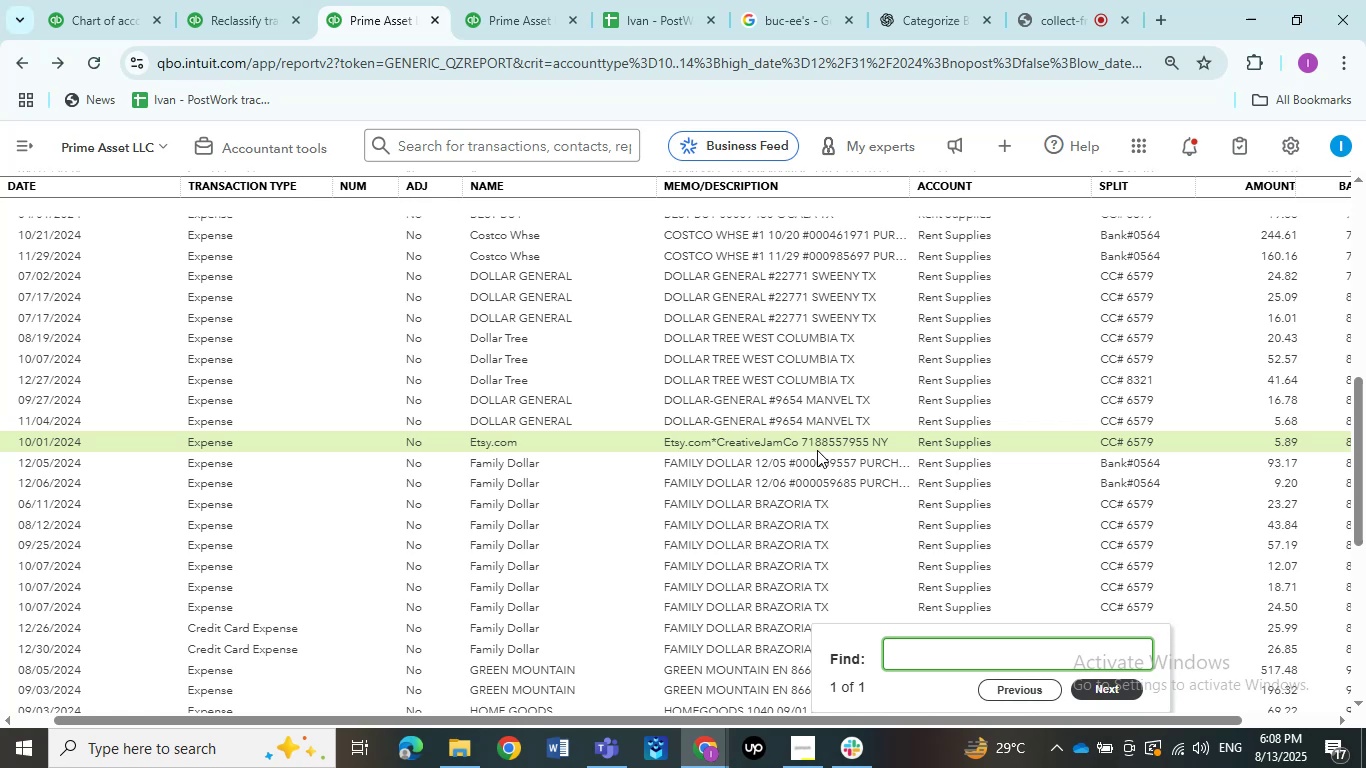 
left_click([812, 446])
 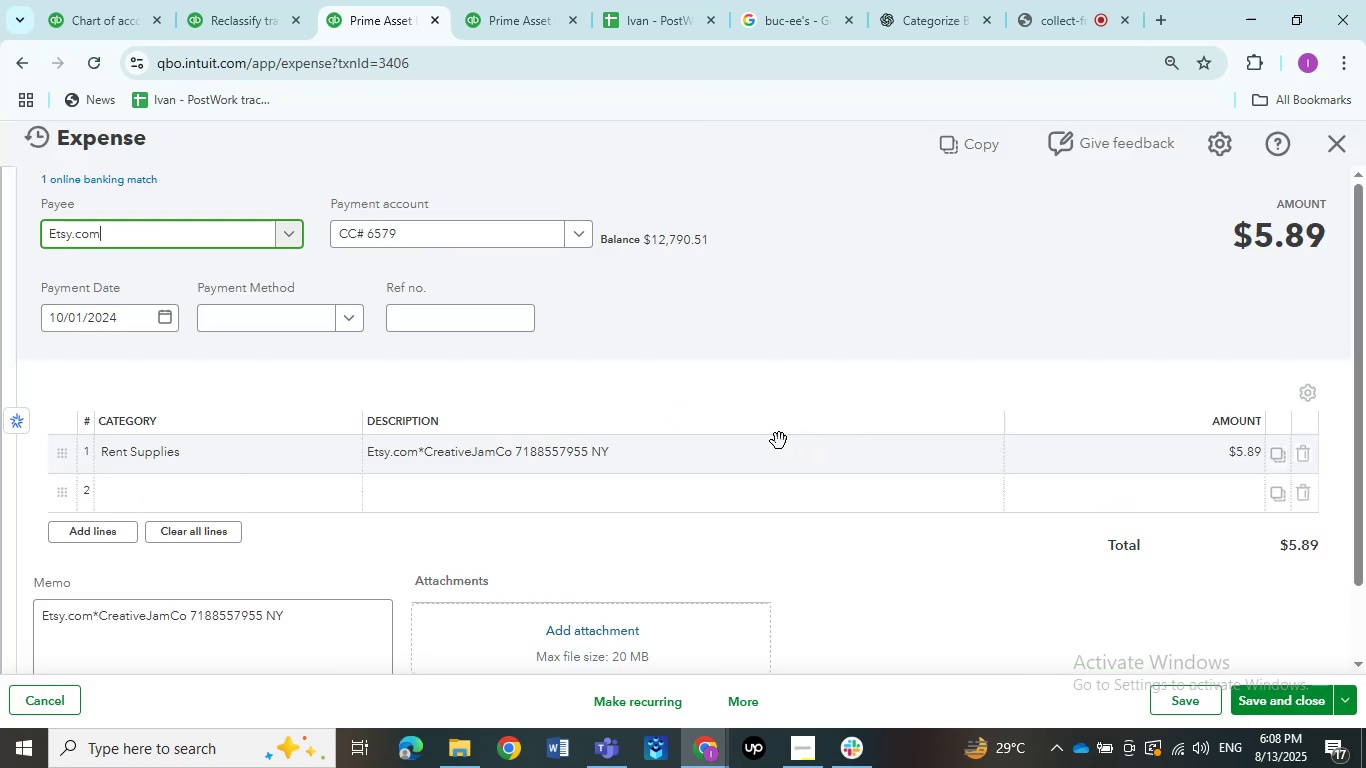 
left_click([191, 448])
 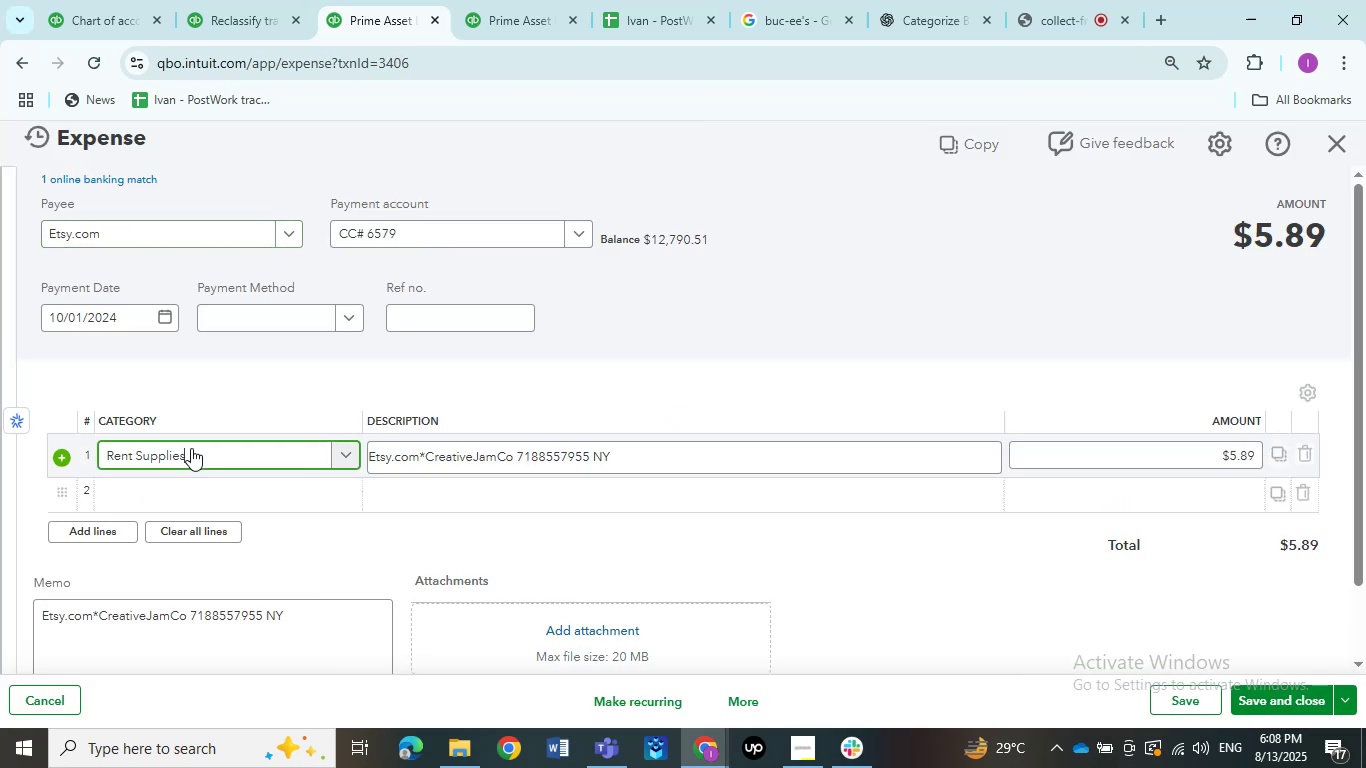 
left_click([190, 450])
 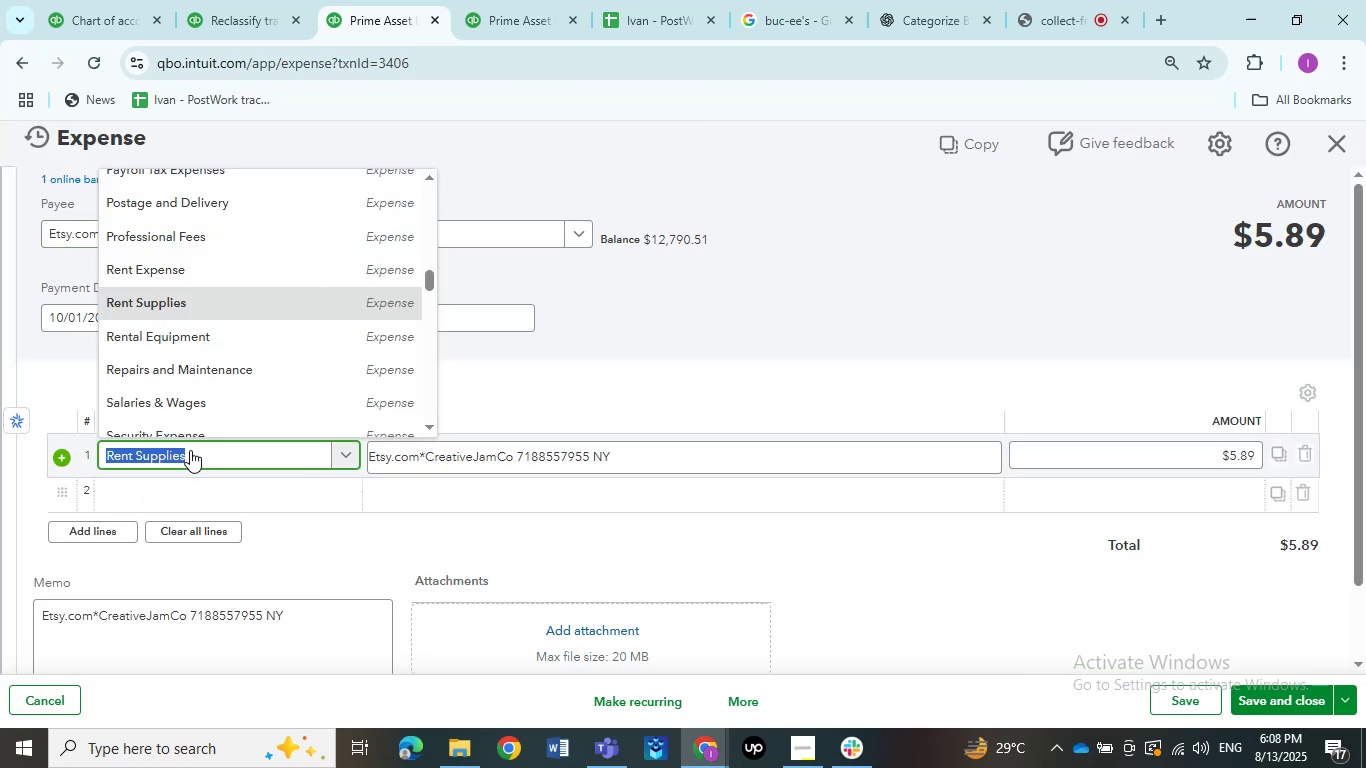 
type(adver)
 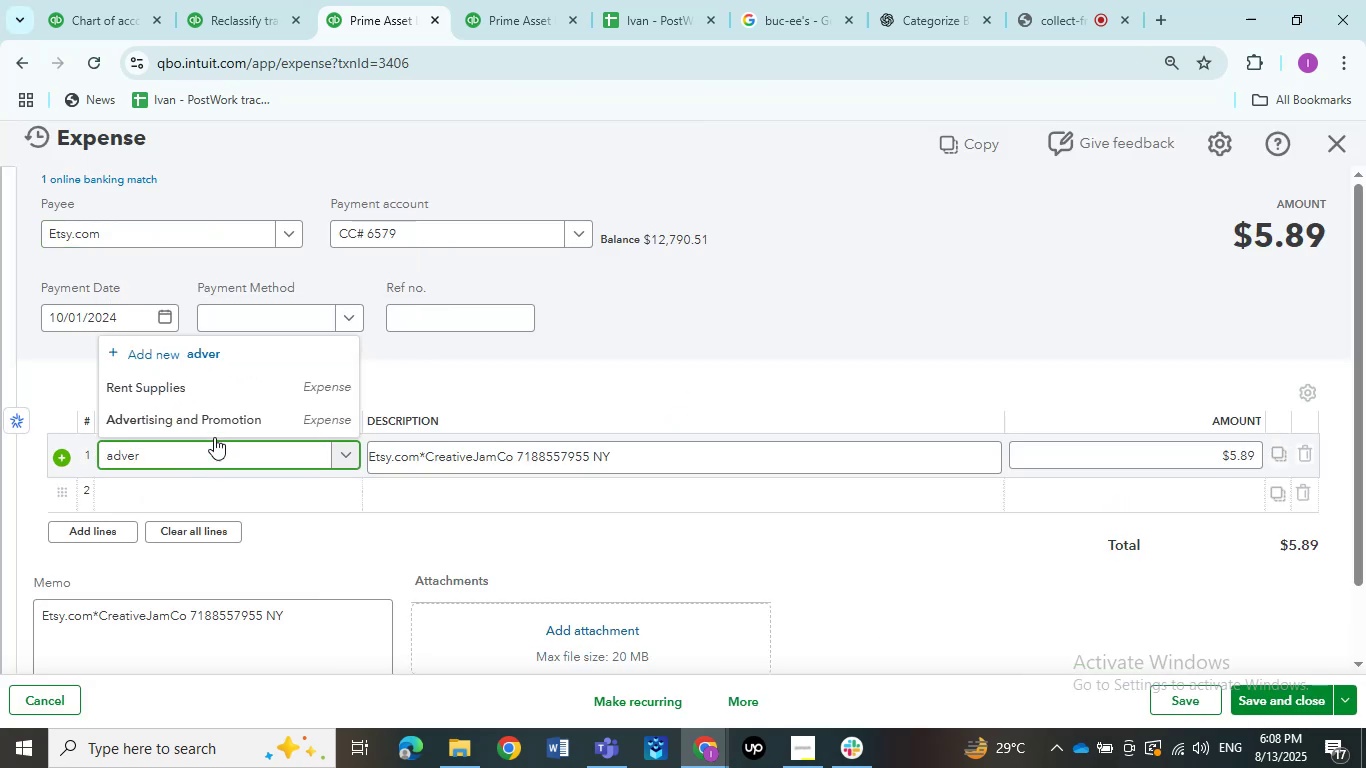 
left_click([213, 423])
 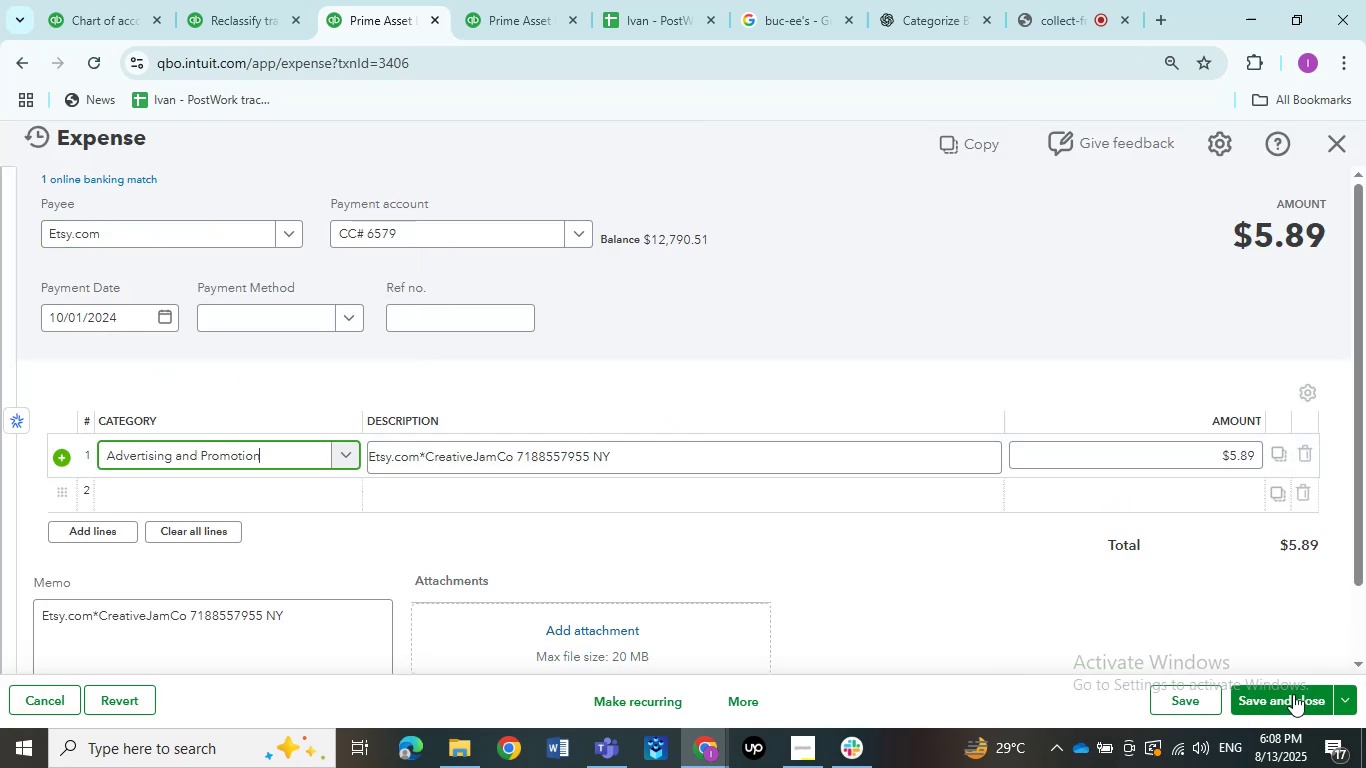 
left_click([1297, 694])
 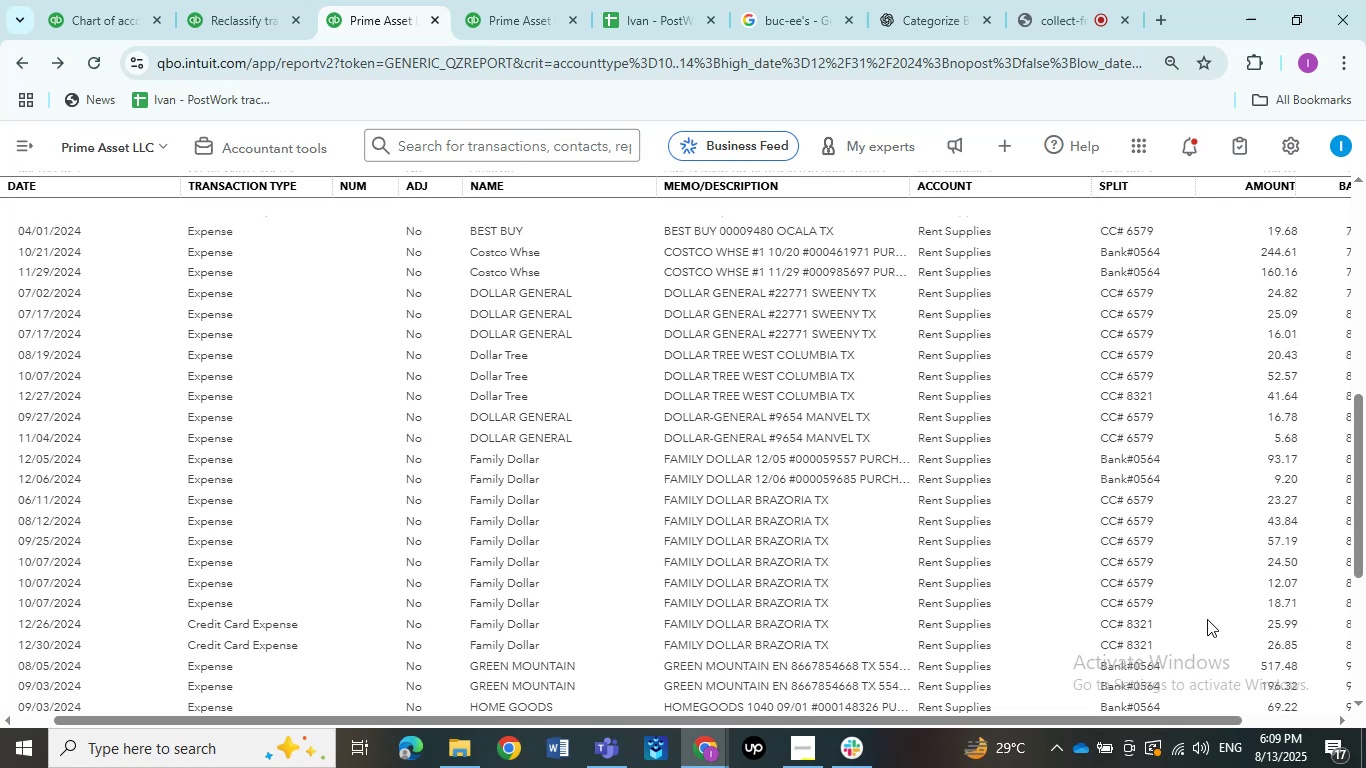 
wait(20.06)
 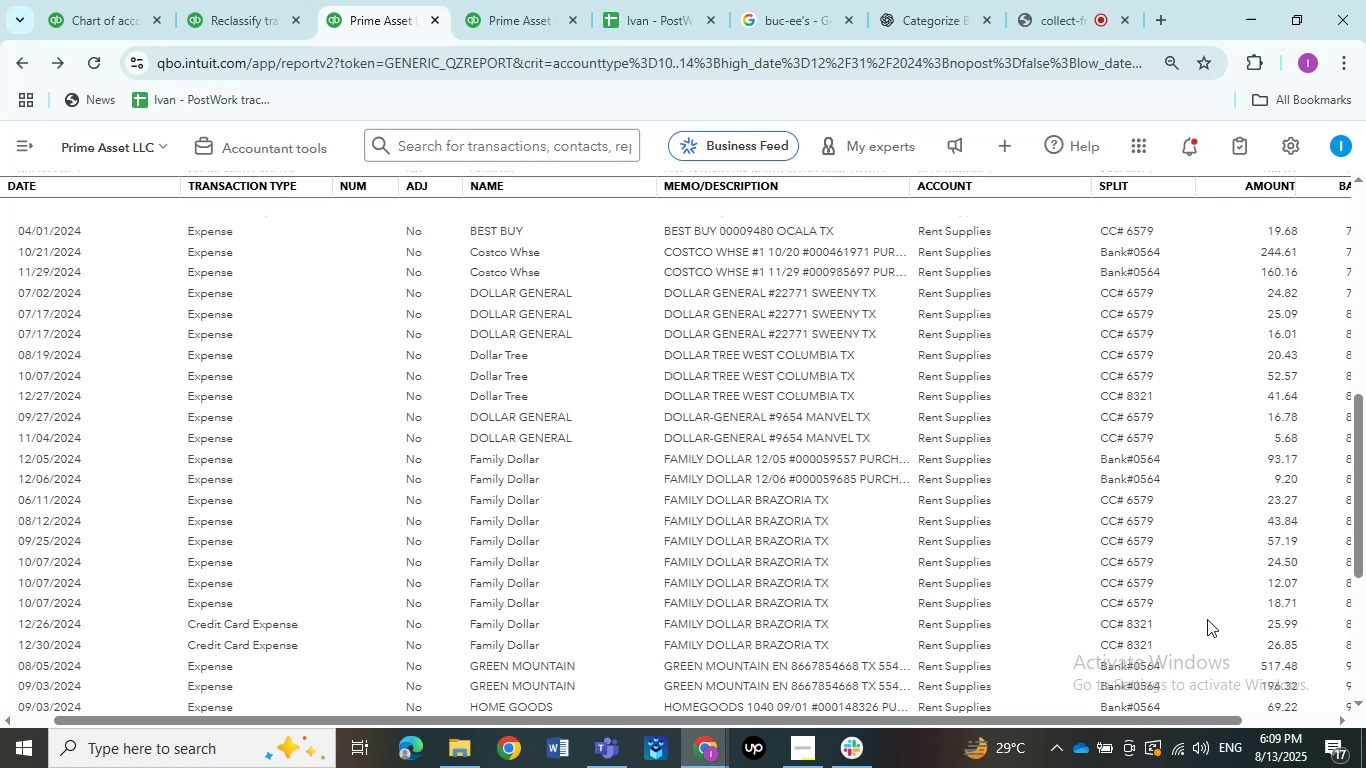 
scroll: coordinate [834, 598], scroll_direction: up, amount: 51.0
 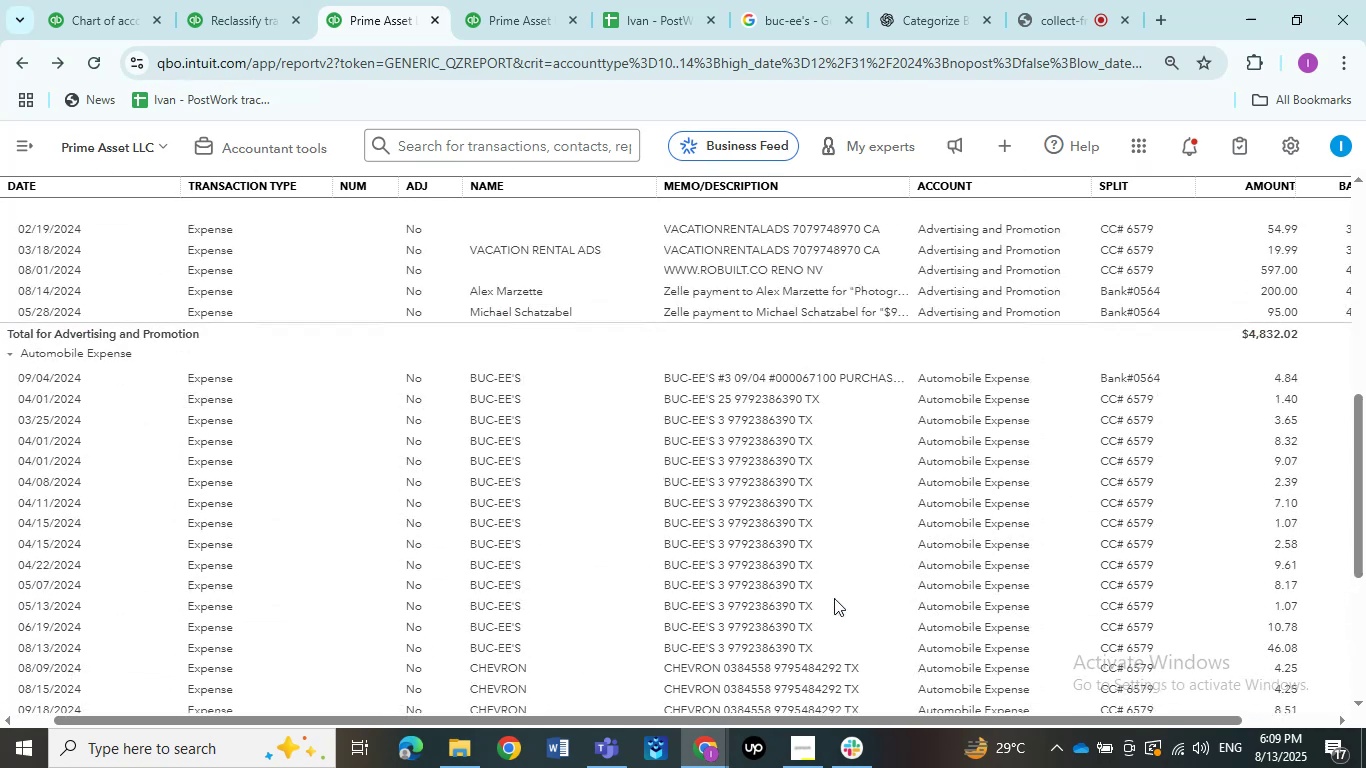 
scroll: coordinate [834, 598], scroll_direction: down, amount: 3.0
 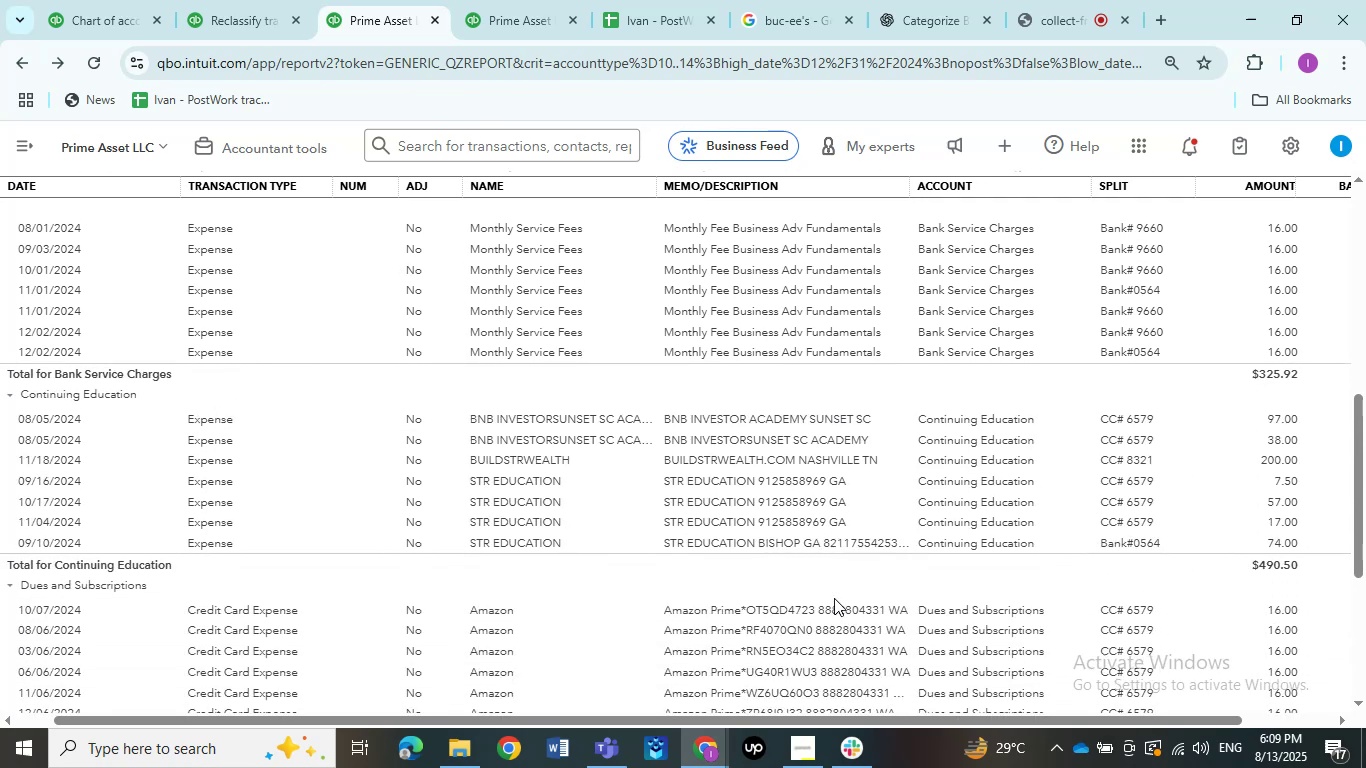 
wait(13.78)
 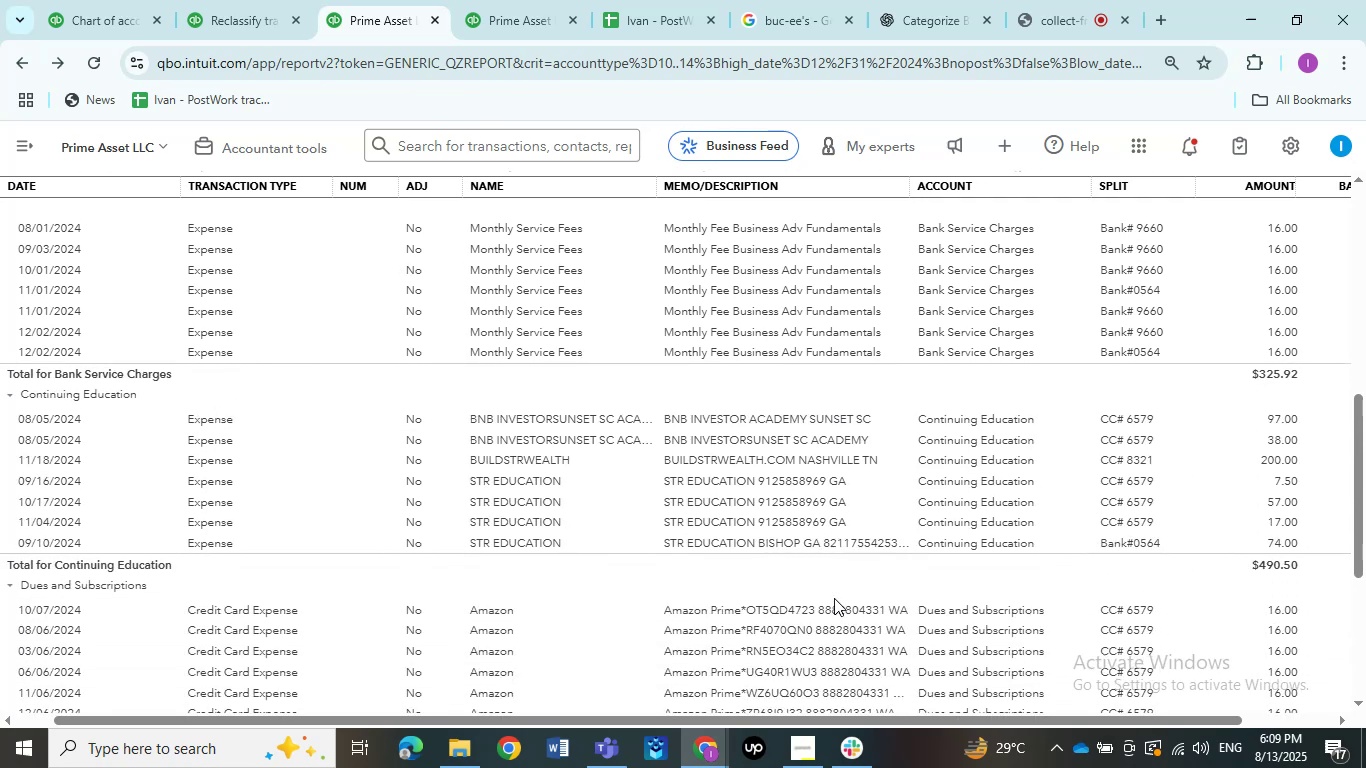 
scroll: coordinate [862, 550], scroll_direction: down, amount: 4.0
 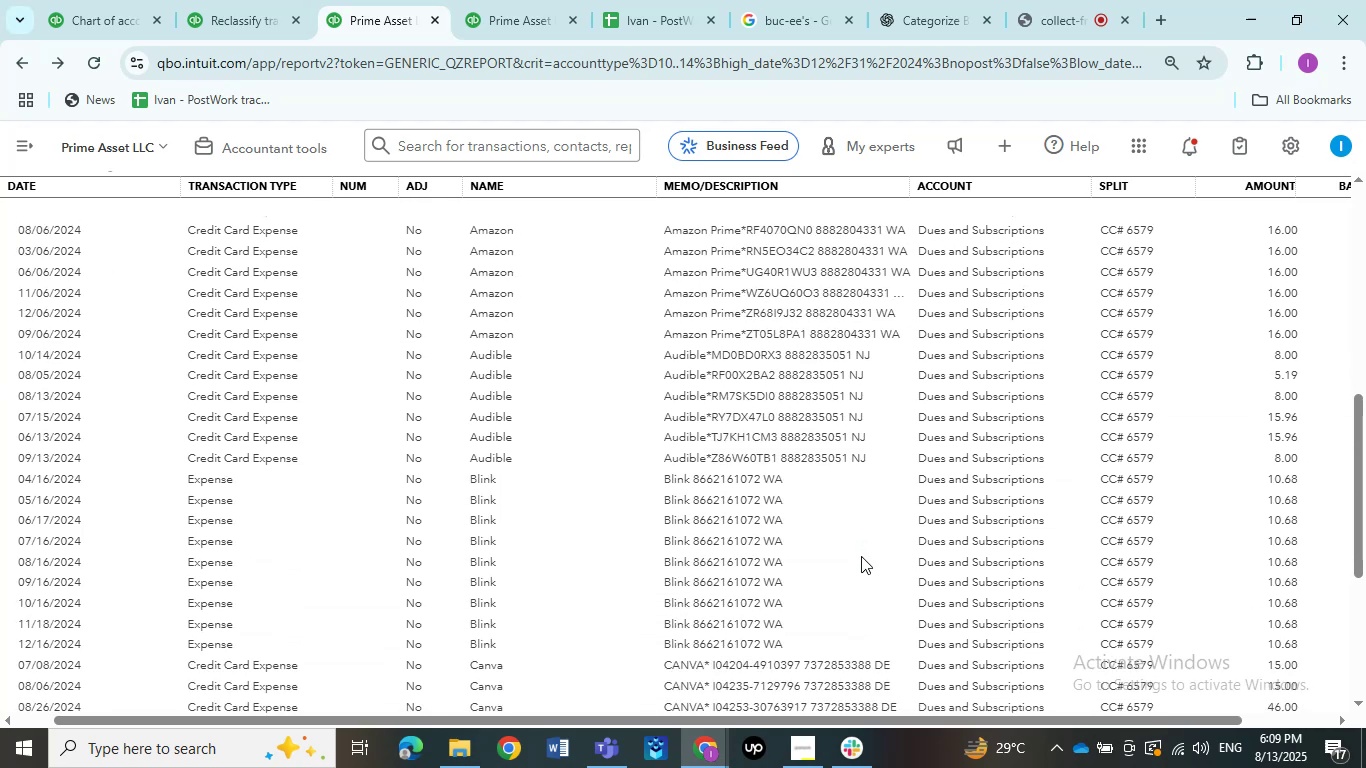 
scroll: coordinate [860, 562], scroll_direction: up, amount: 7.0
 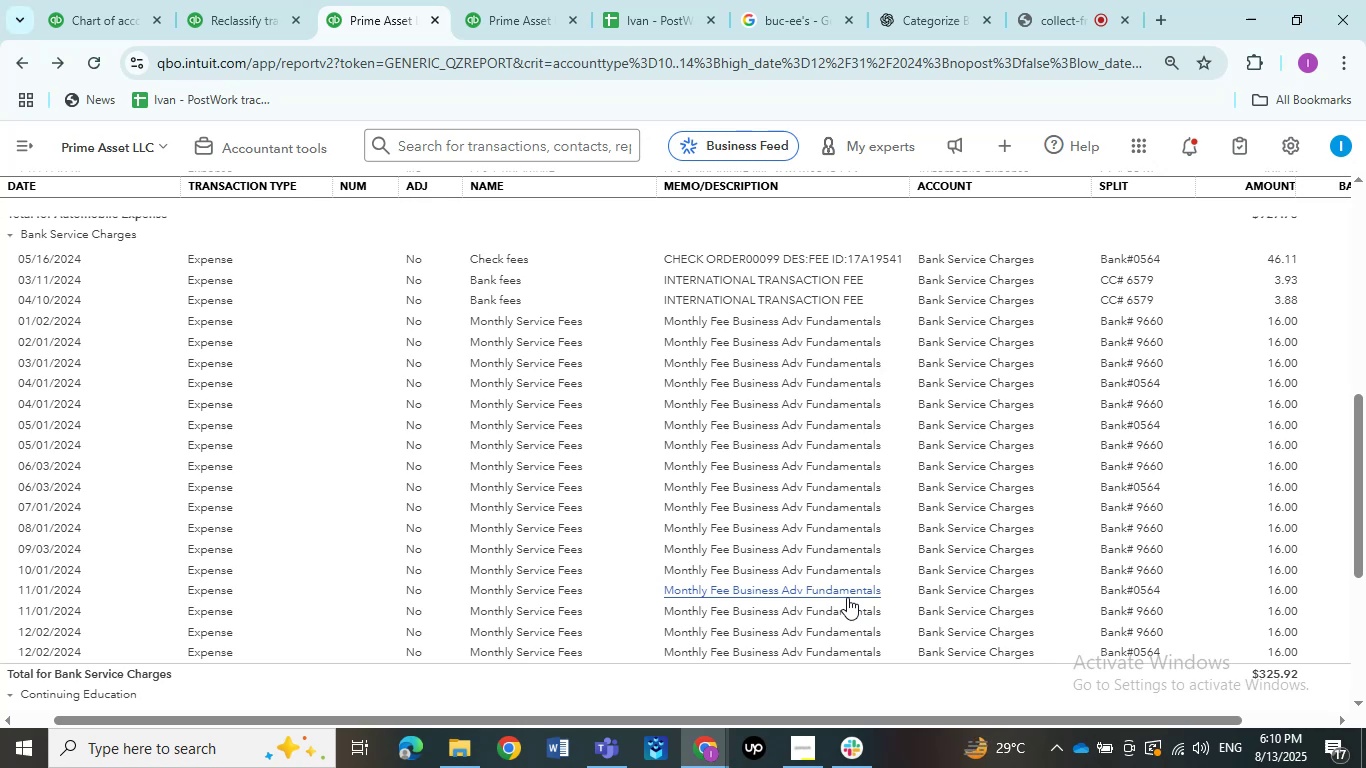 
wait(32.06)
 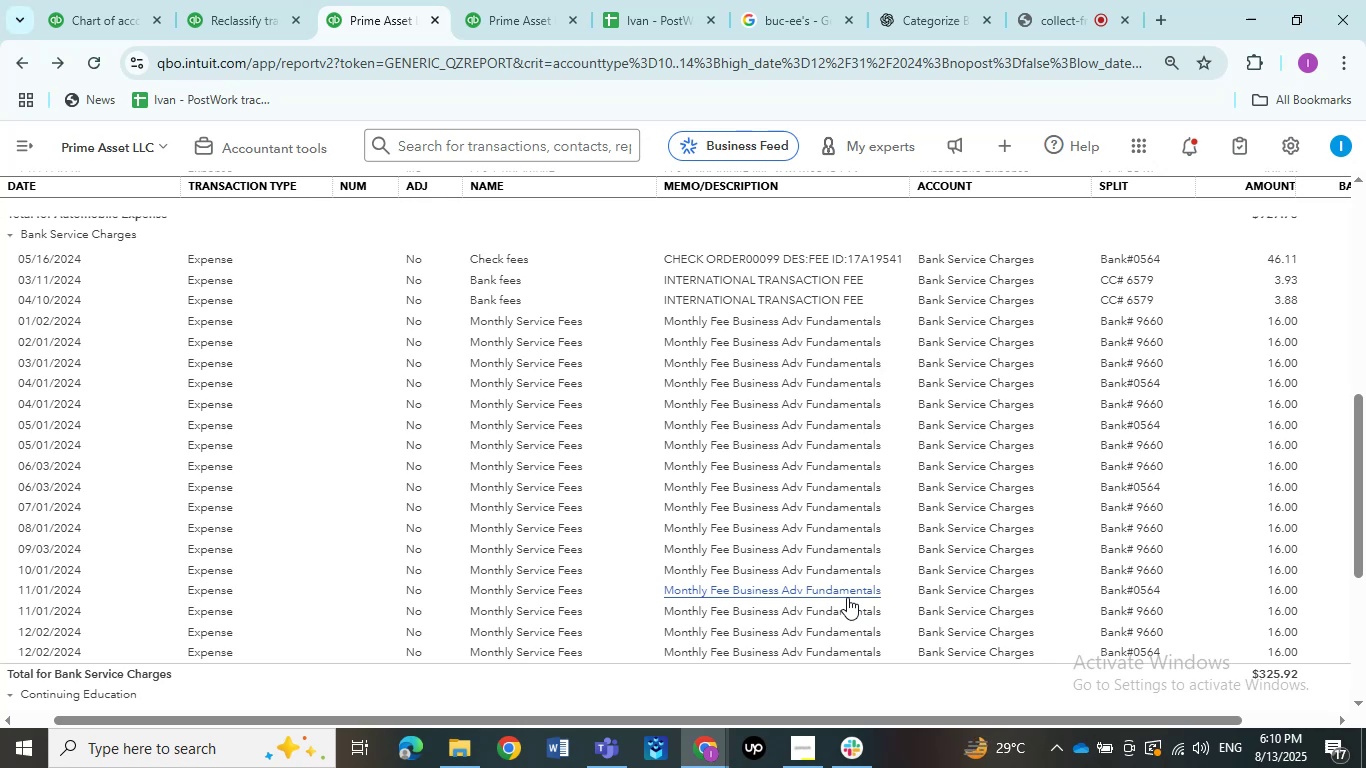 
scroll: coordinate [486, 374], scroll_direction: down, amount: 19.0
 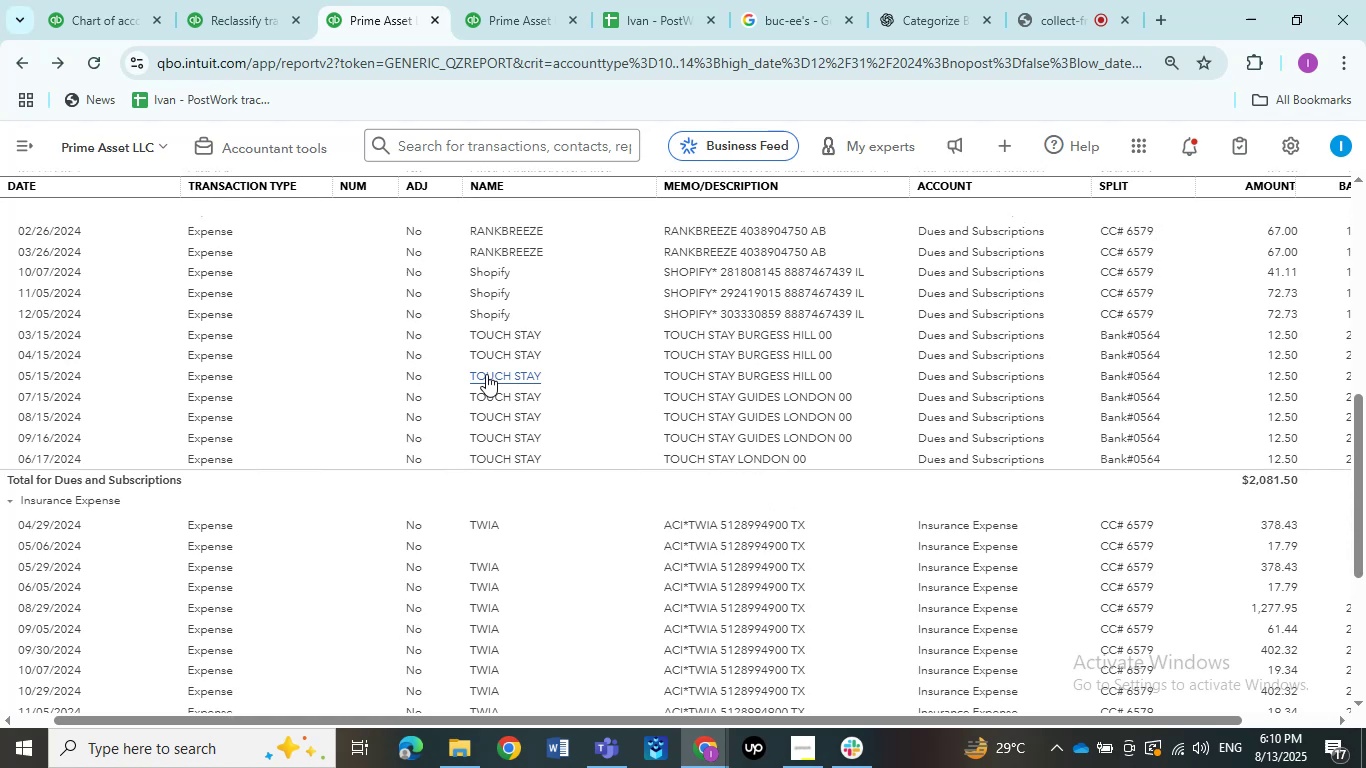 
scroll: coordinate [557, 378], scroll_direction: up, amount: 1.0
 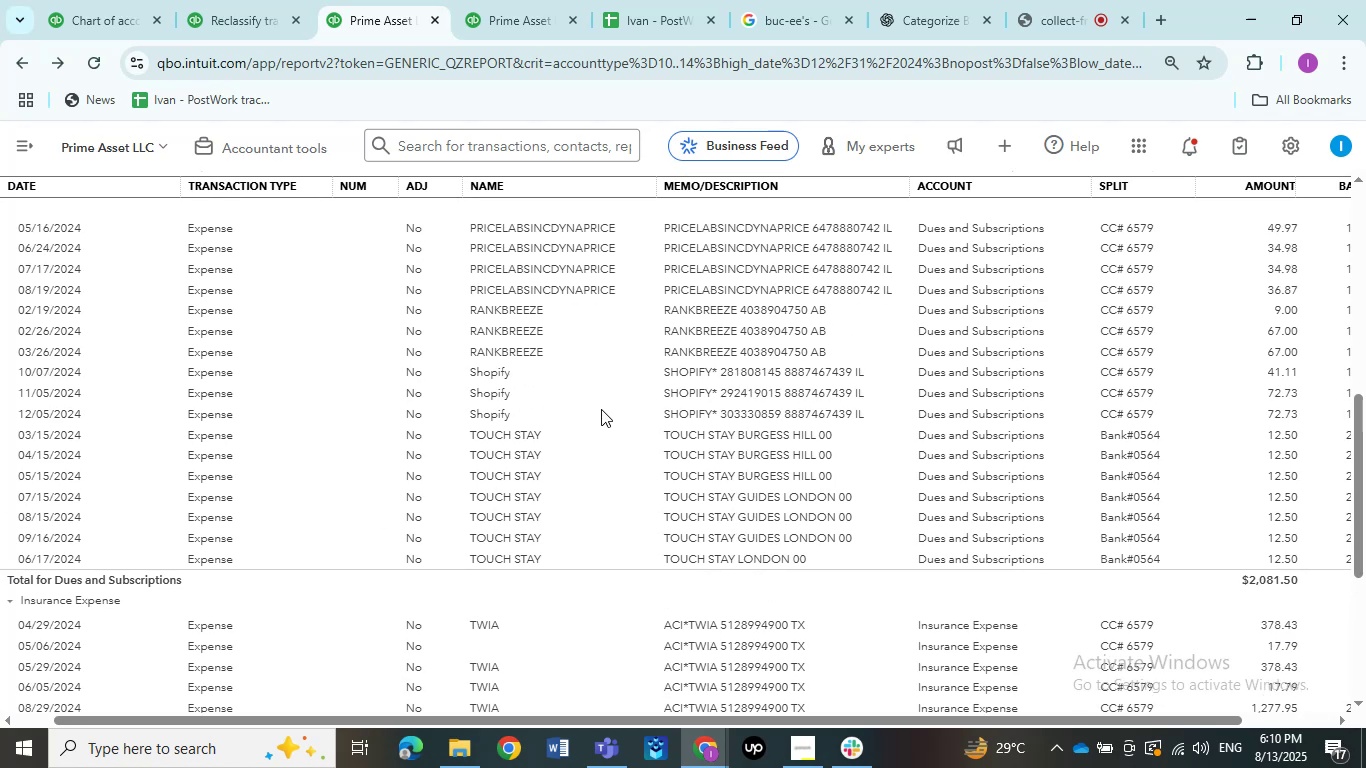 
scroll: coordinate [606, 423], scroll_direction: down, amount: 9.0
 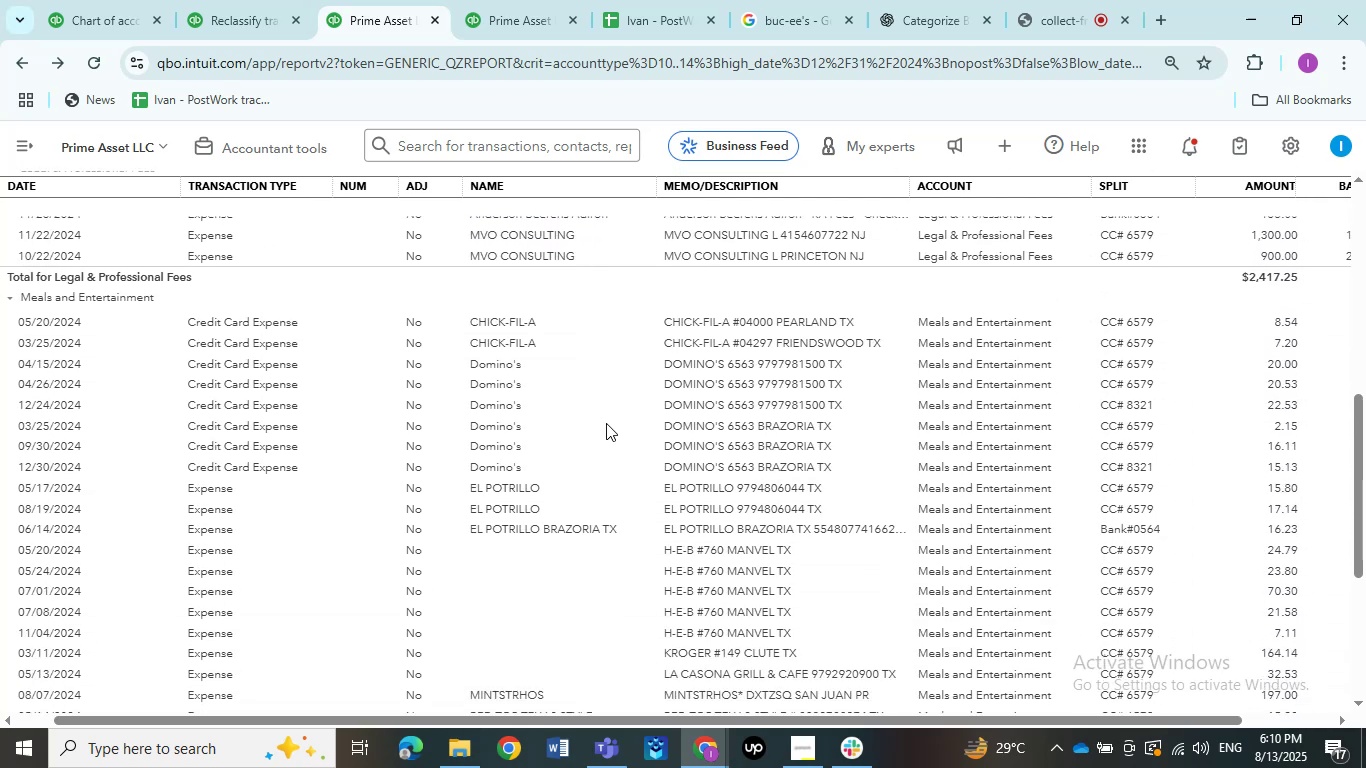 
scroll: coordinate [606, 423], scroll_direction: up, amount: 2.0
 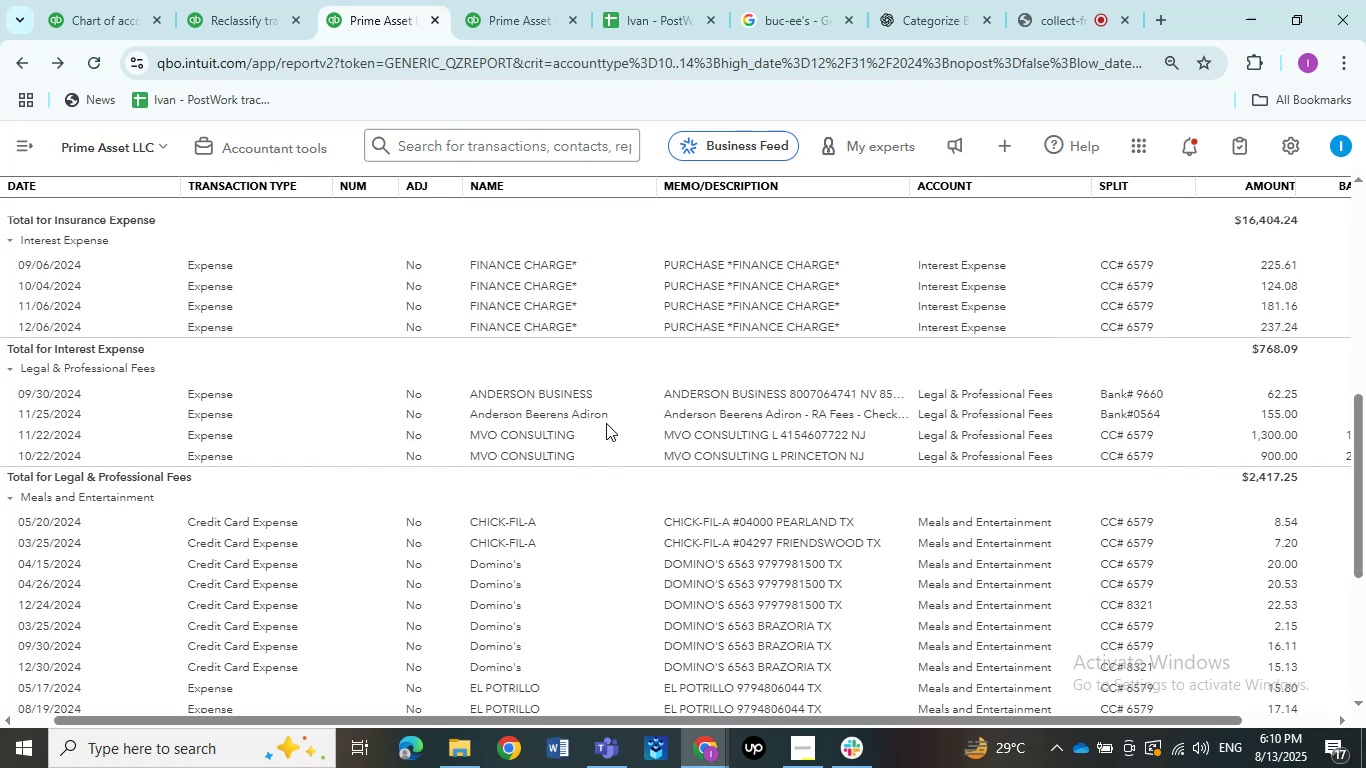 
wait(8.06)
 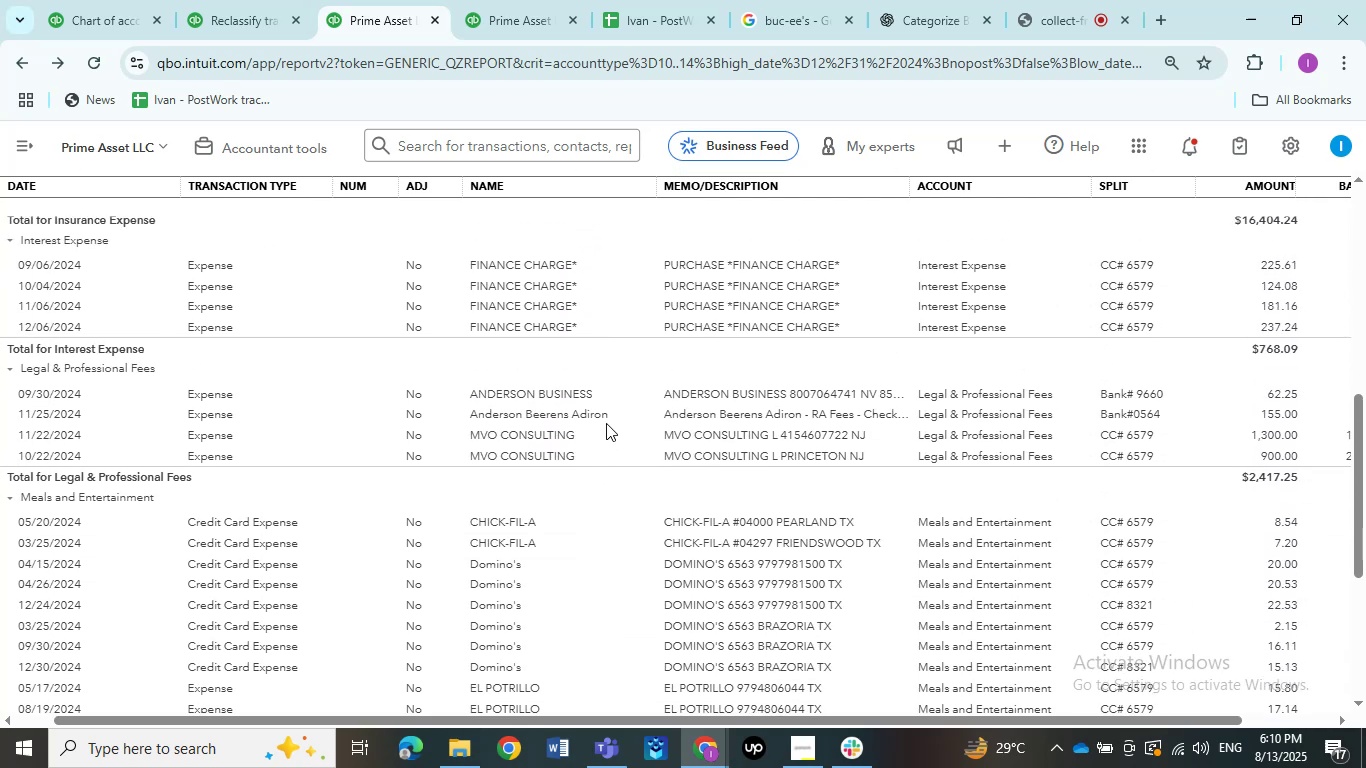 
key(Control+F)
 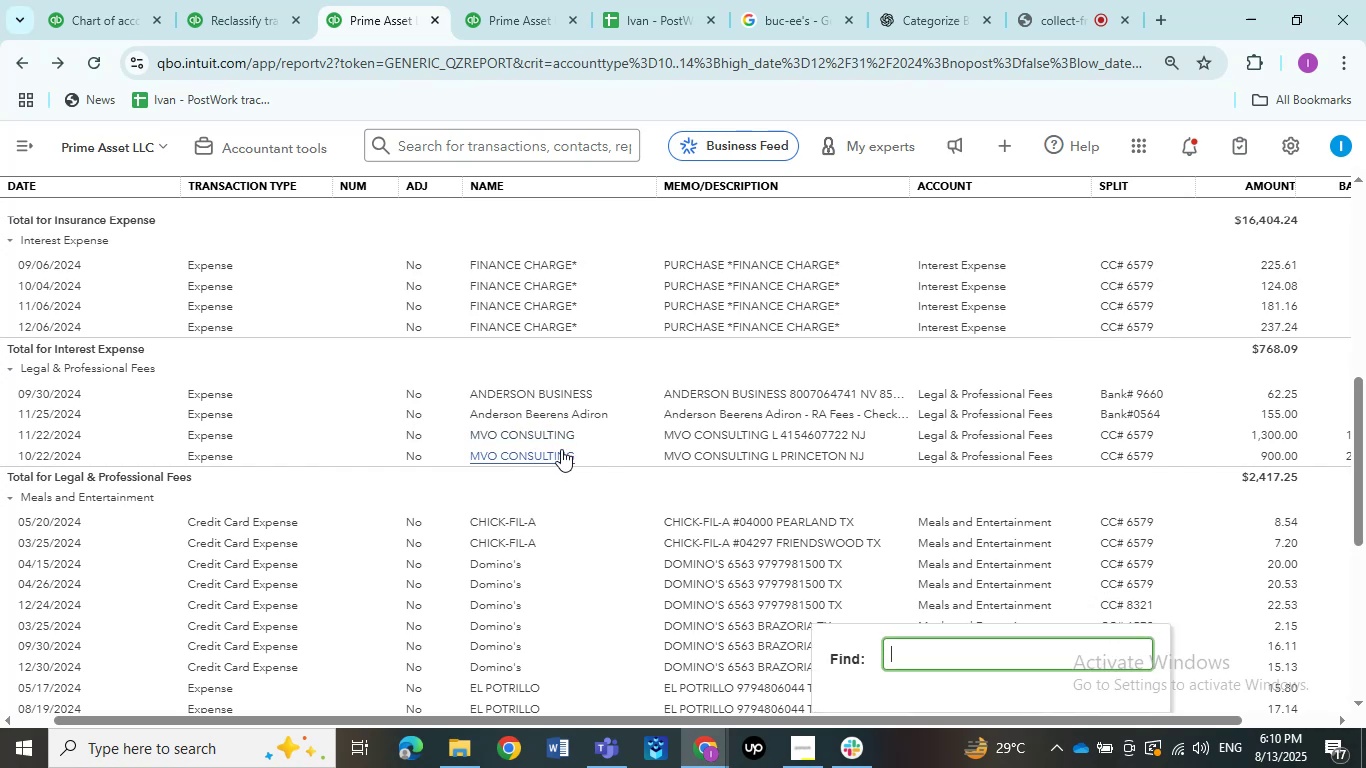 
type(cheap)
key(NumpadEnter)
 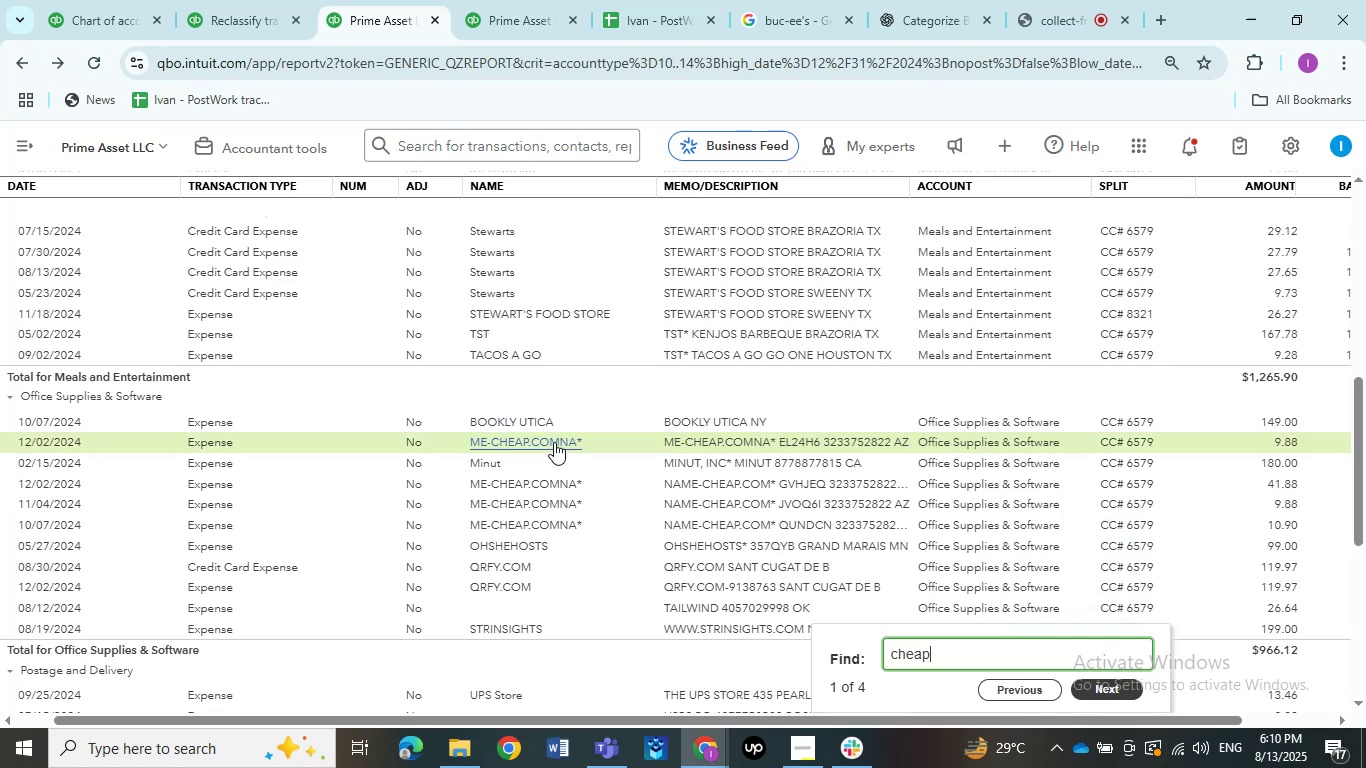 
hold_key(key=Backspace, duration=0.84)
 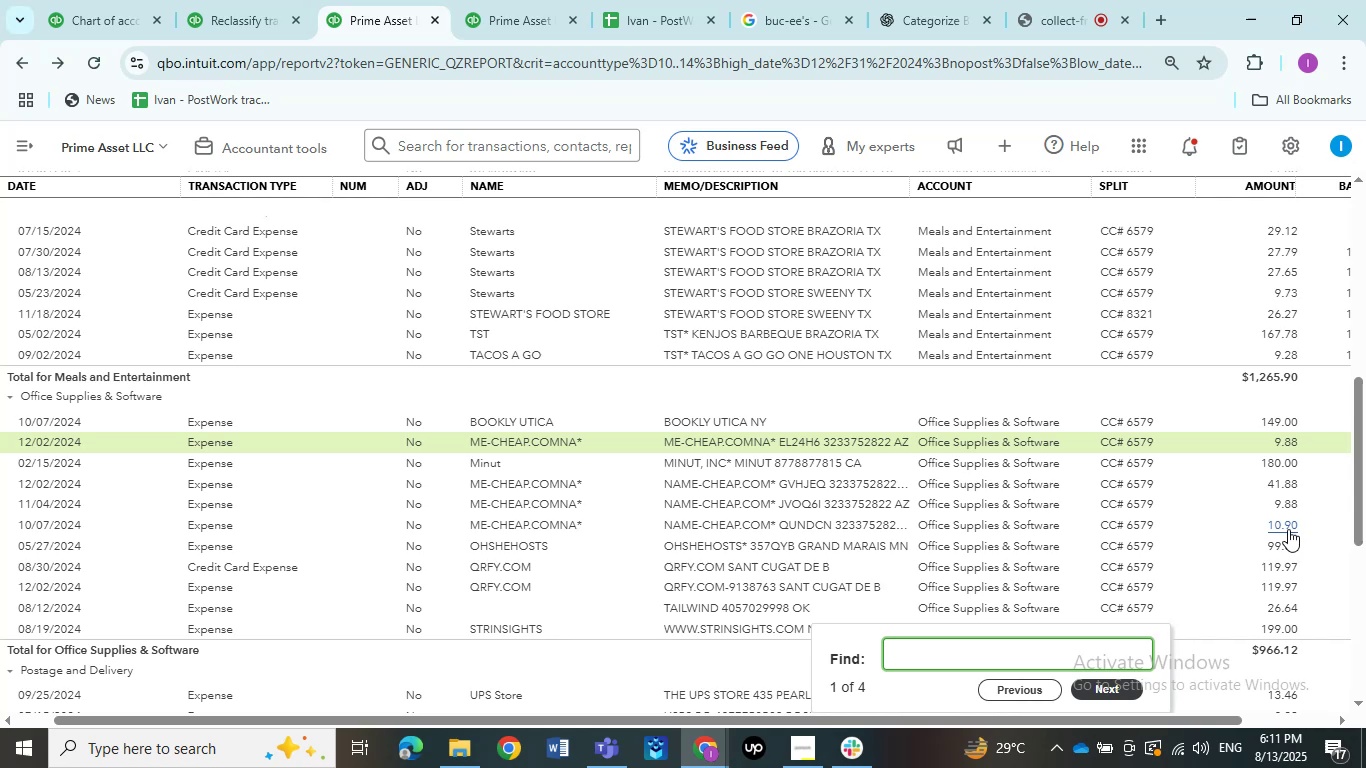 
wait(17.54)
 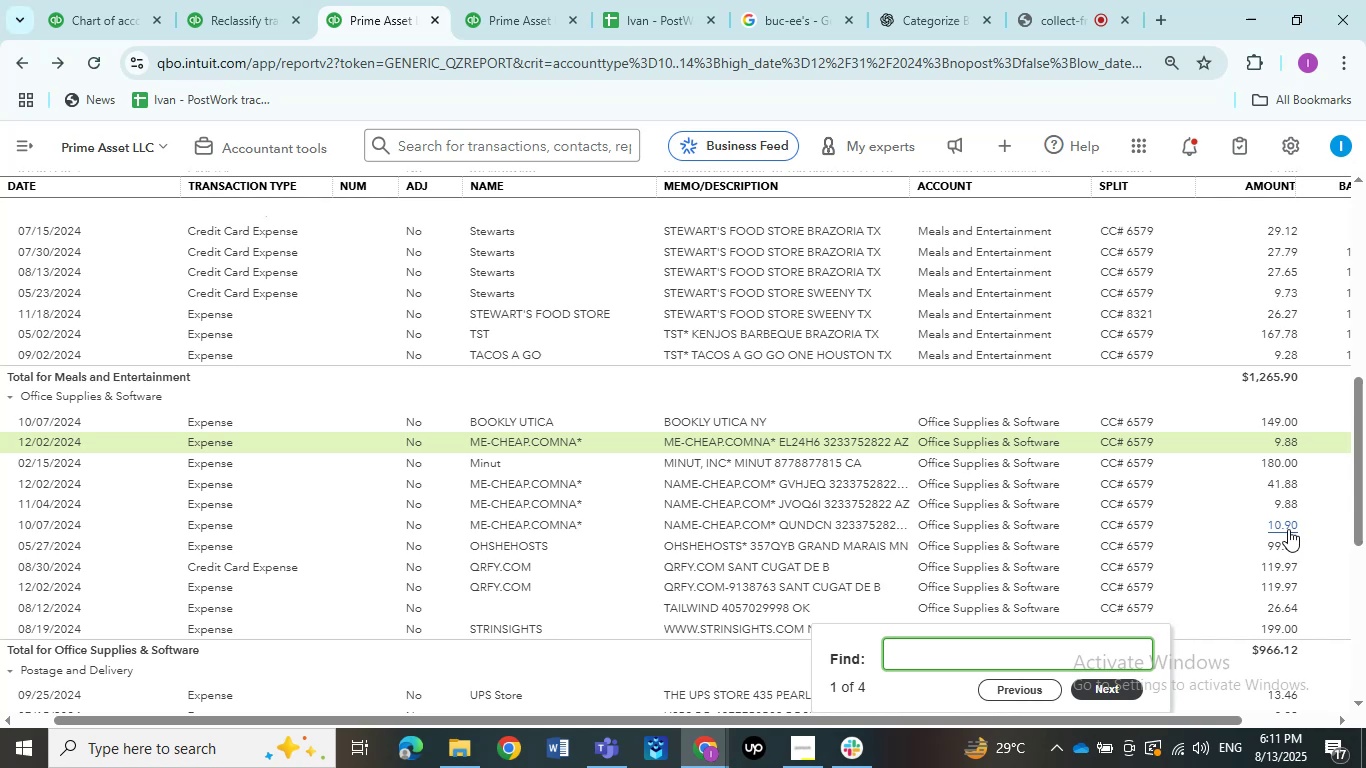 
scroll: coordinate [613, 409], scroll_direction: down, amount: 3.0
 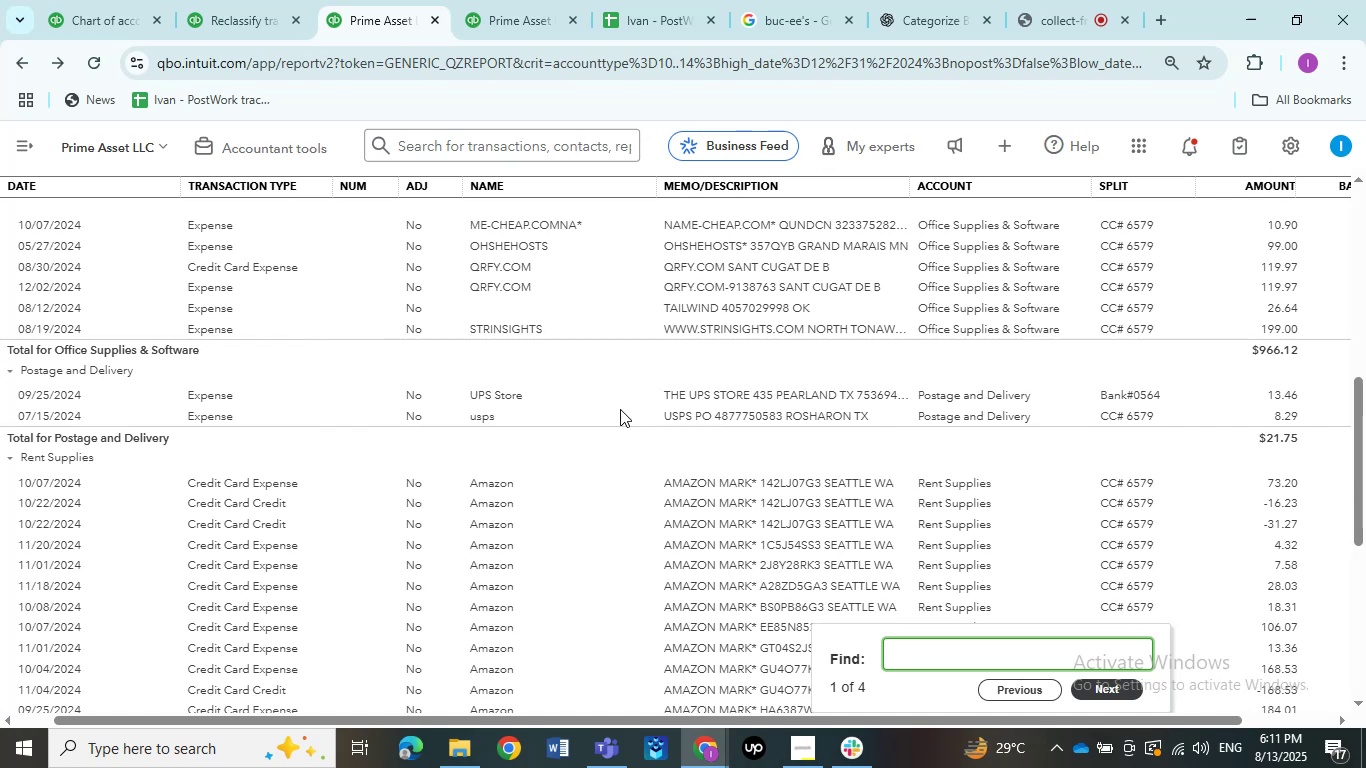 
wait(11.77)
 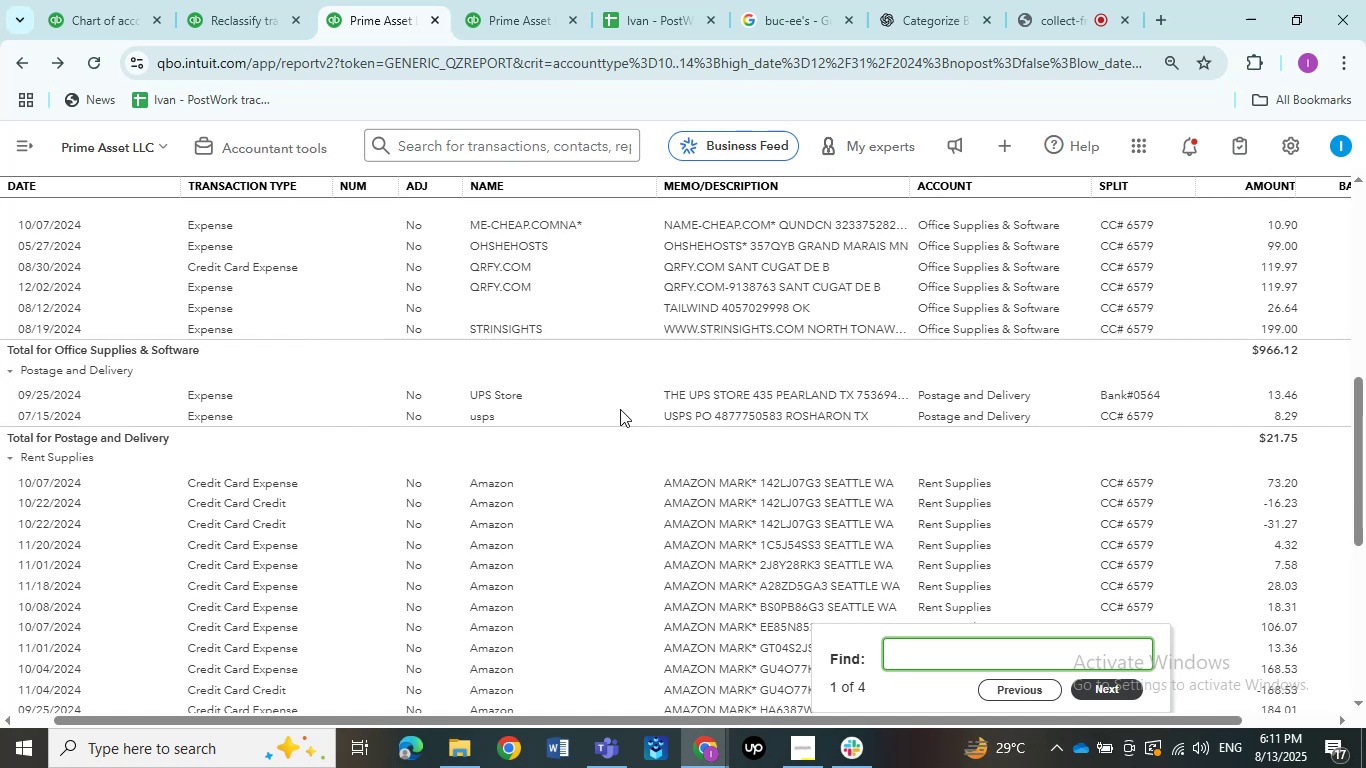 
scroll: coordinate [598, 395], scroll_direction: up, amount: 6.0
 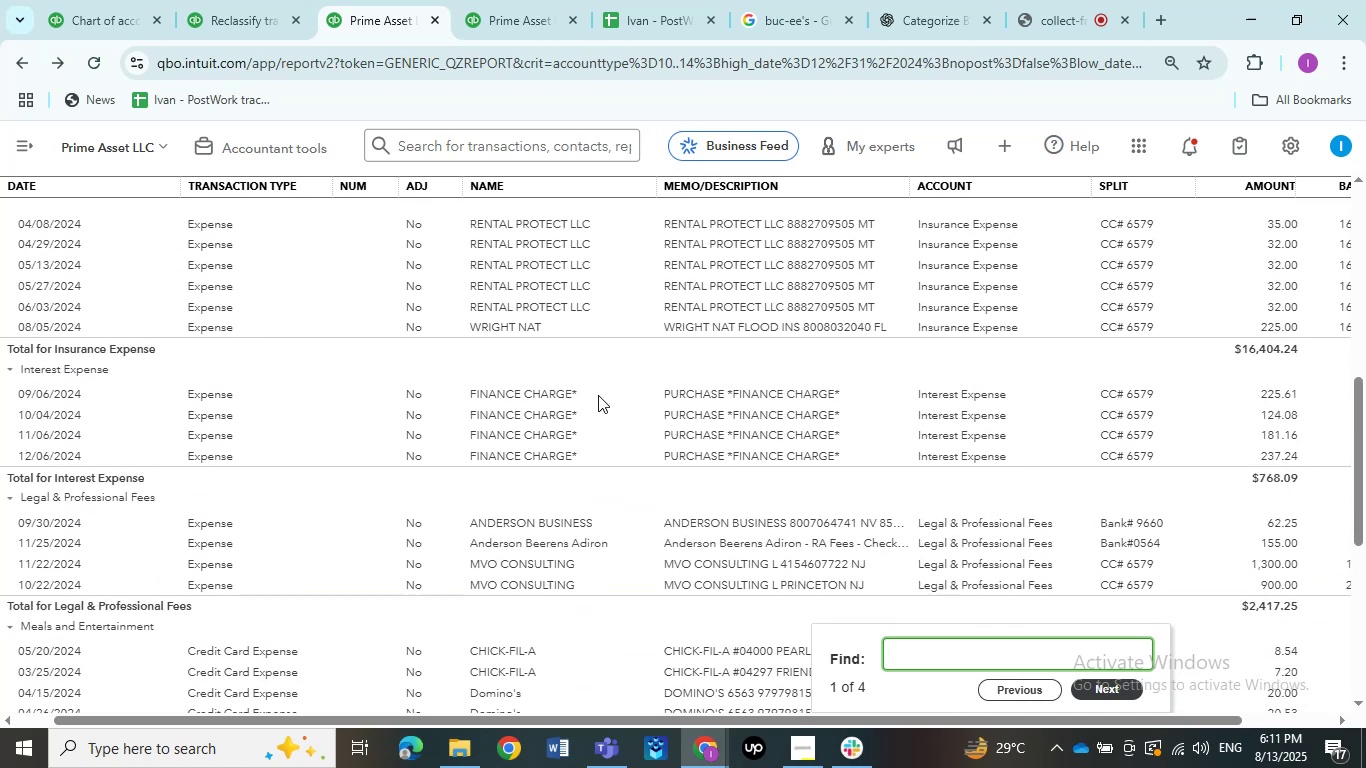 
scroll: coordinate [598, 395], scroll_direction: down, amount: 15.0
 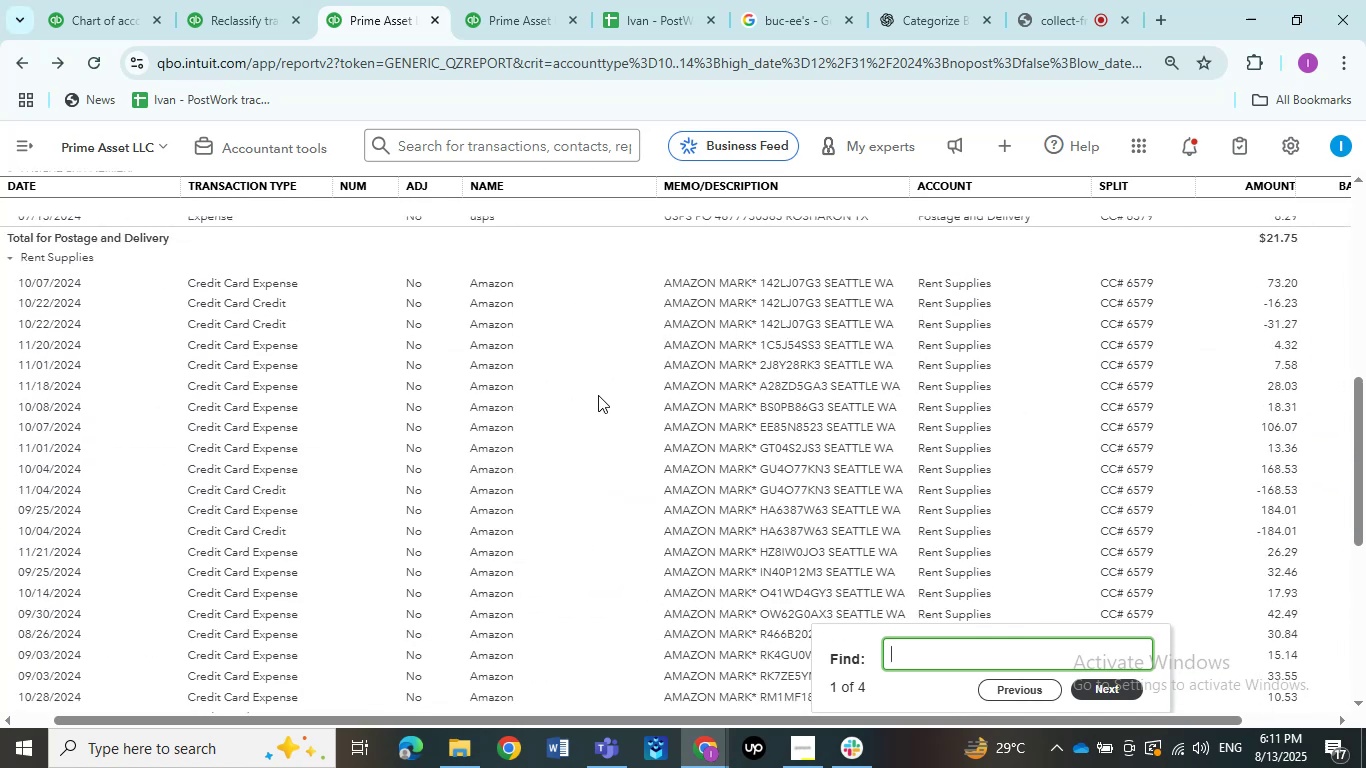 
scroll: coordinate [598, 395], scroll_direction: up, amount: 4.0
 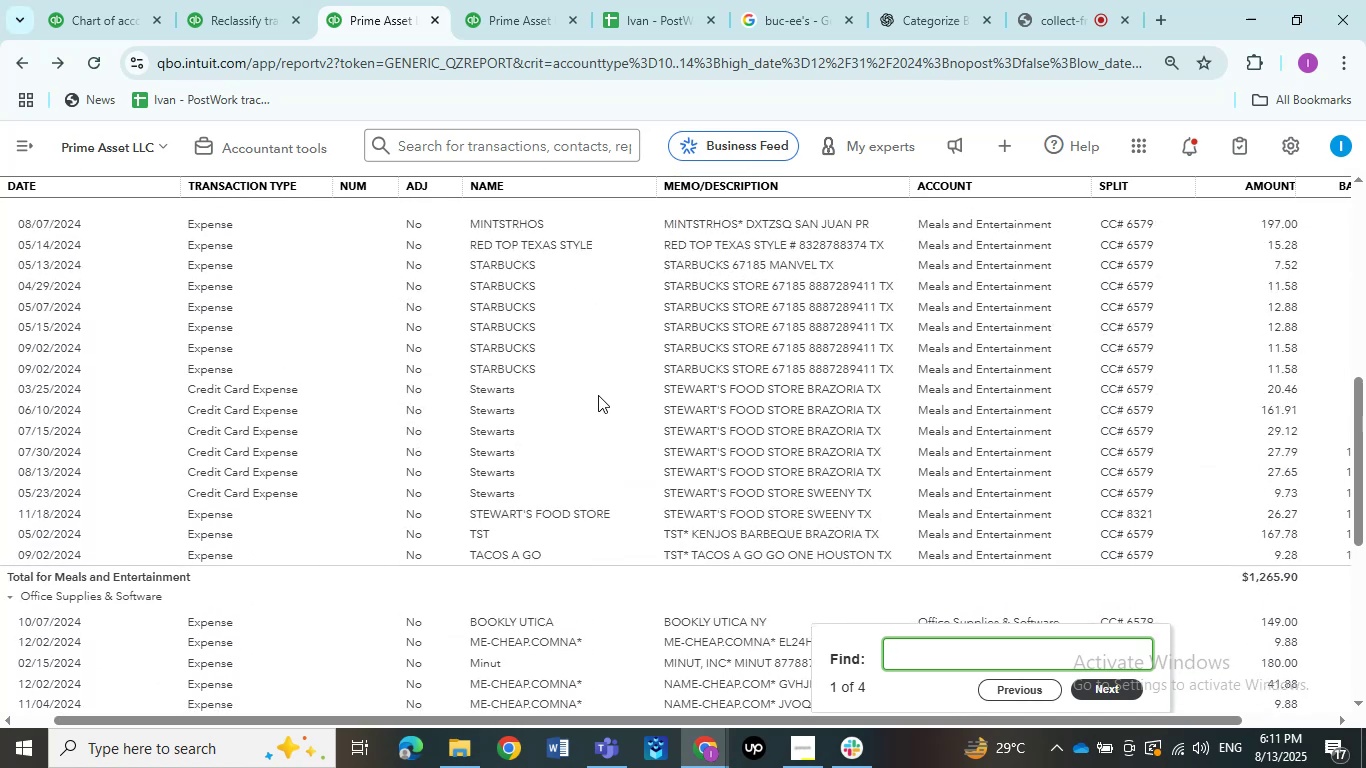 
scroll: coordinate [598, 395], scroll_direction: down, amount: 3.0
 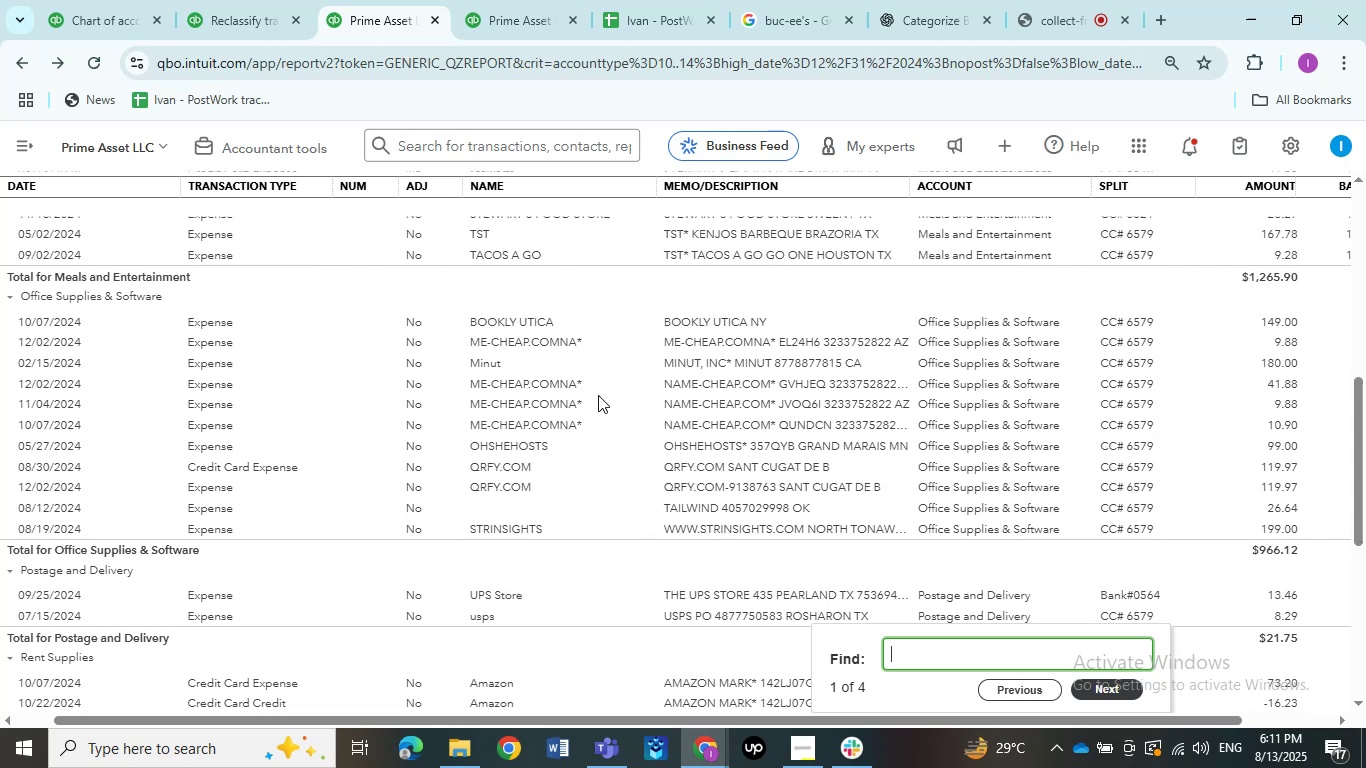 
scroll: coordinate [598, 395], scroll_direction: up, amount: 14.0
 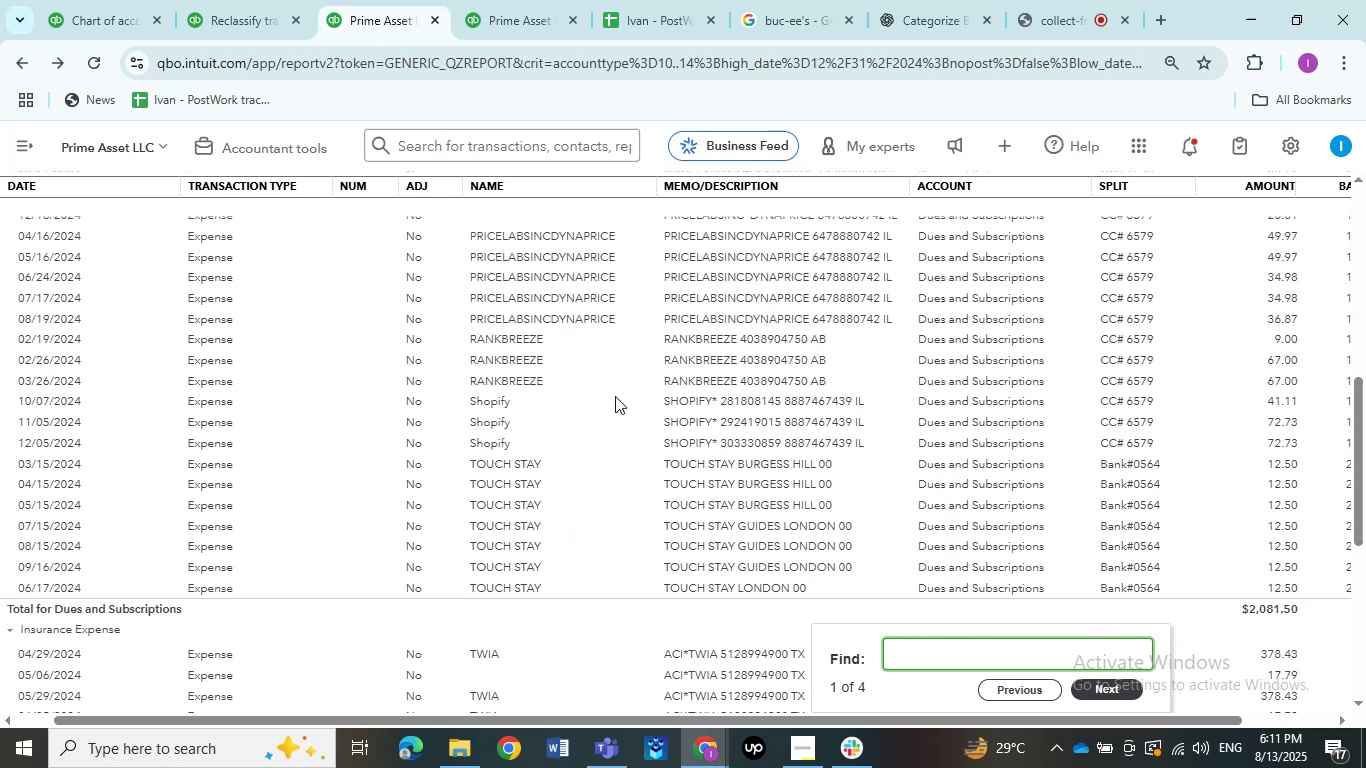 
wait(5.4)
 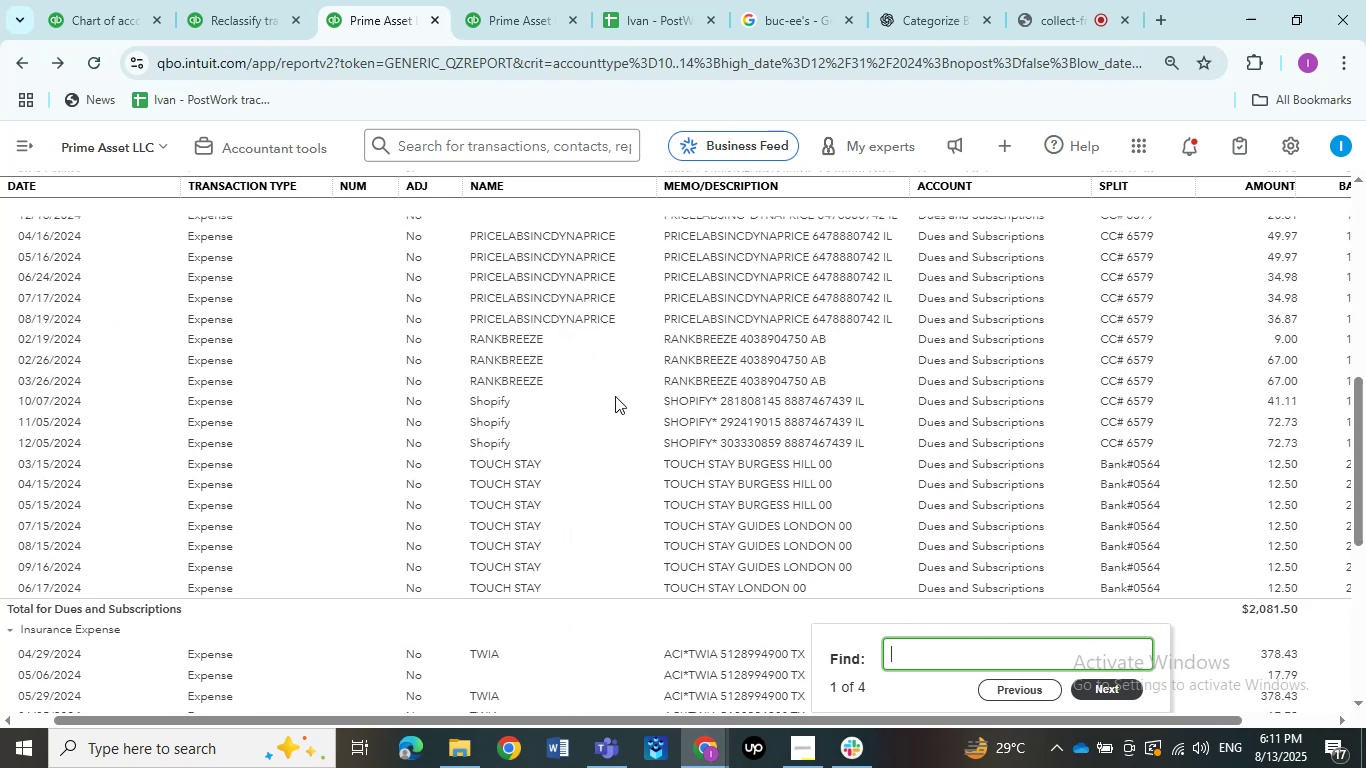 
scroll: coordinate [620, 387], scroll_direction: up, amount: 2.0
 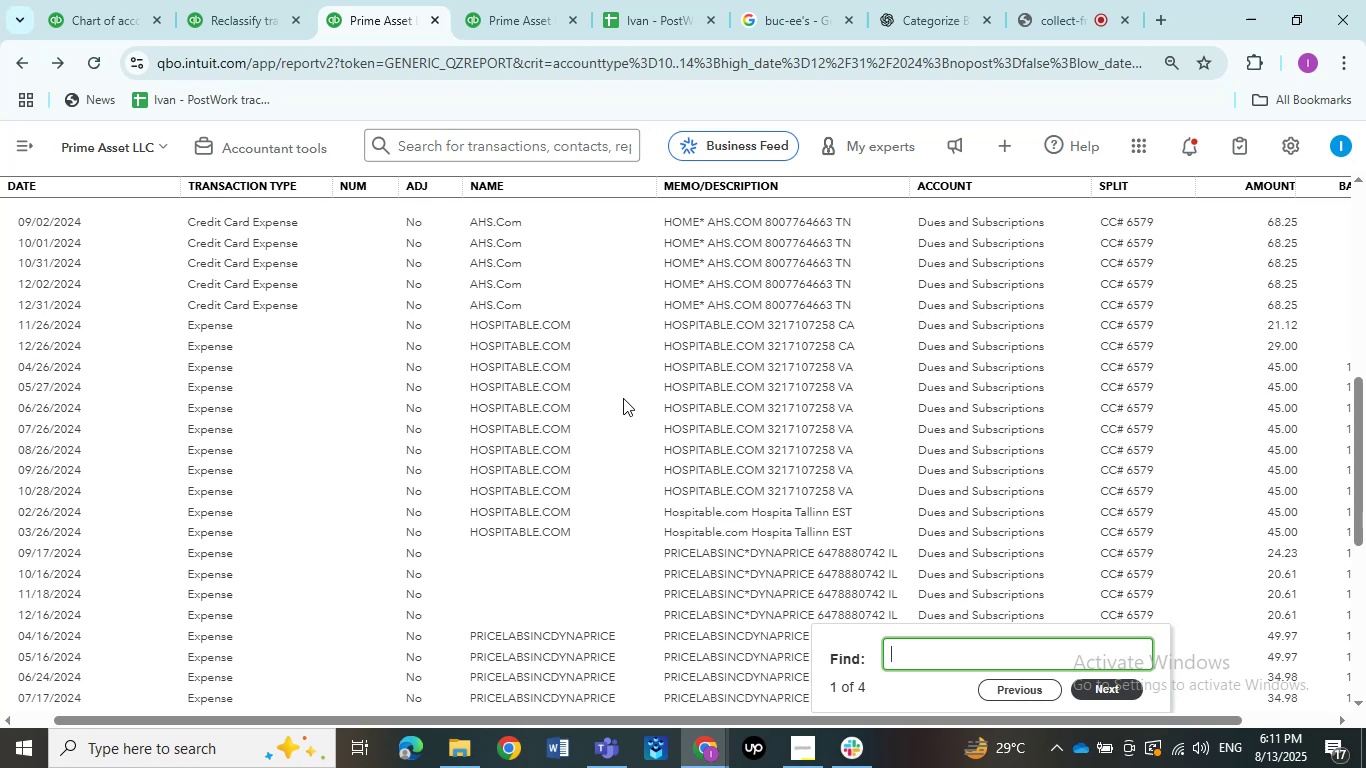 
wait(16.69)
 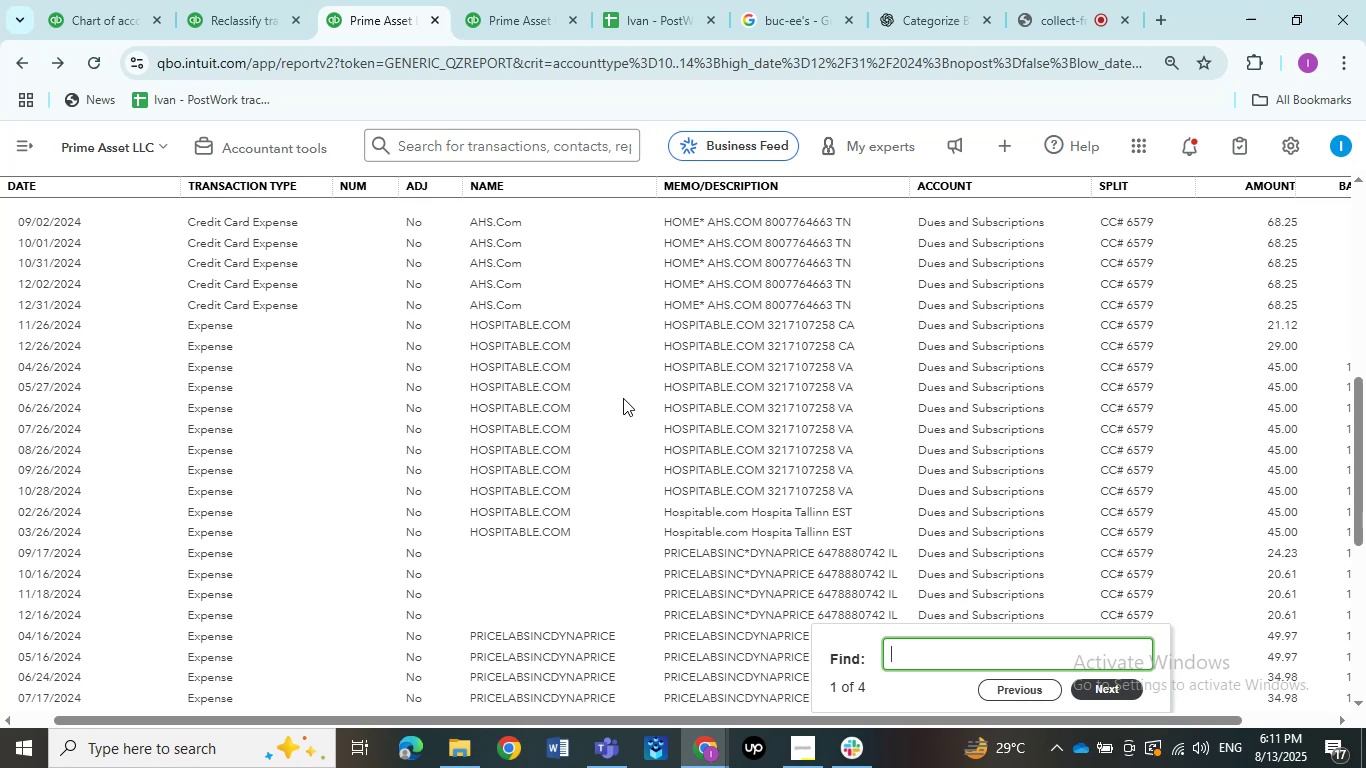 
scroll: coordinate [594, 373], scroll_direction: down, amount: 12.0
 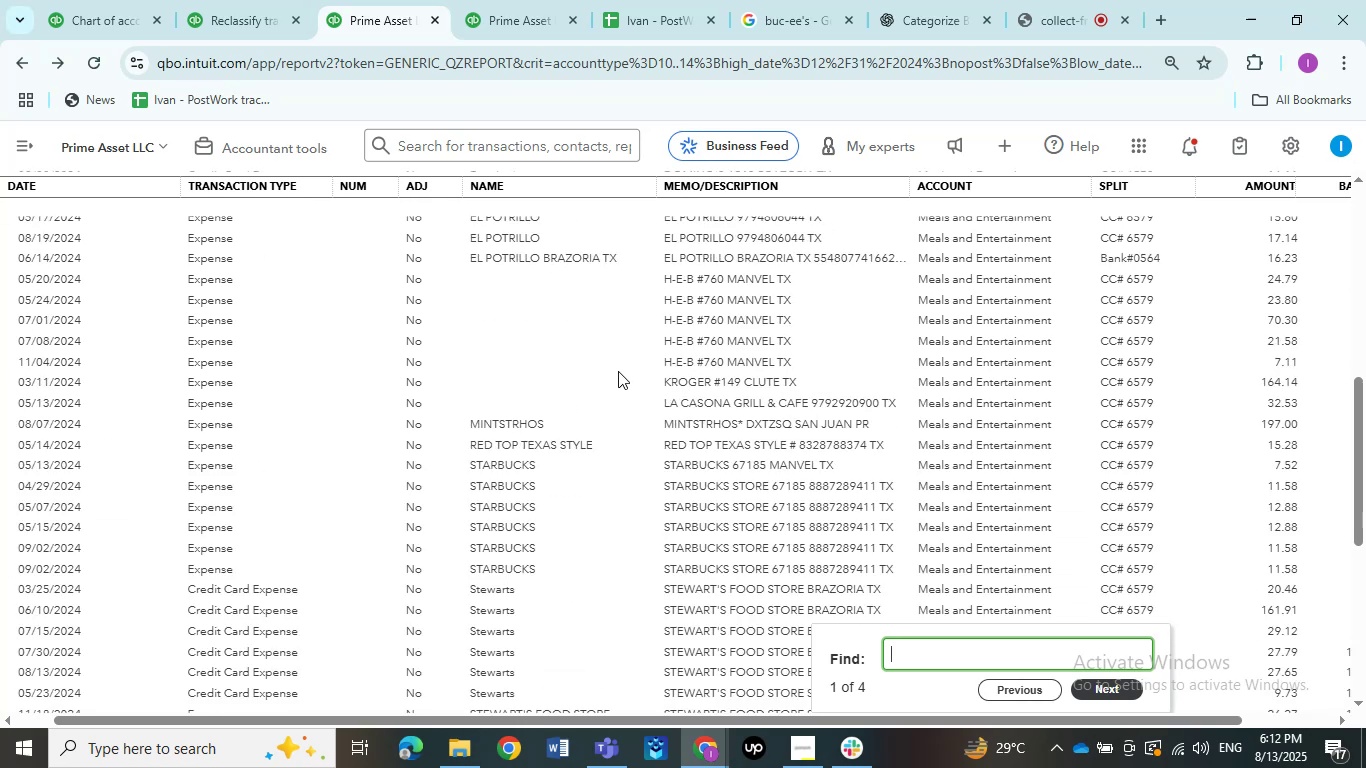 
scroll: coordinate [619, 371], scroll_direction: up, amount: 3.0
 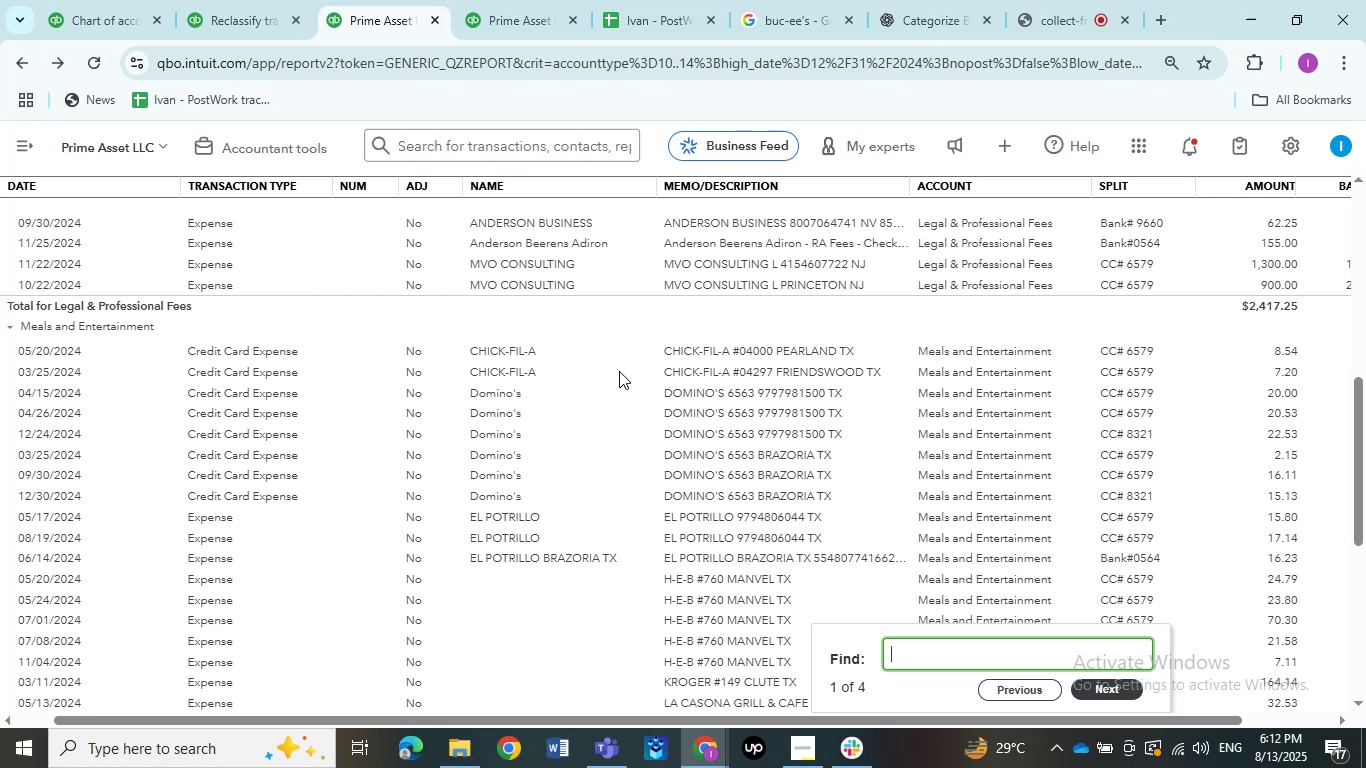 
scroll: coordinate [619, 371], scroll_direction: down, amount: 5.0
 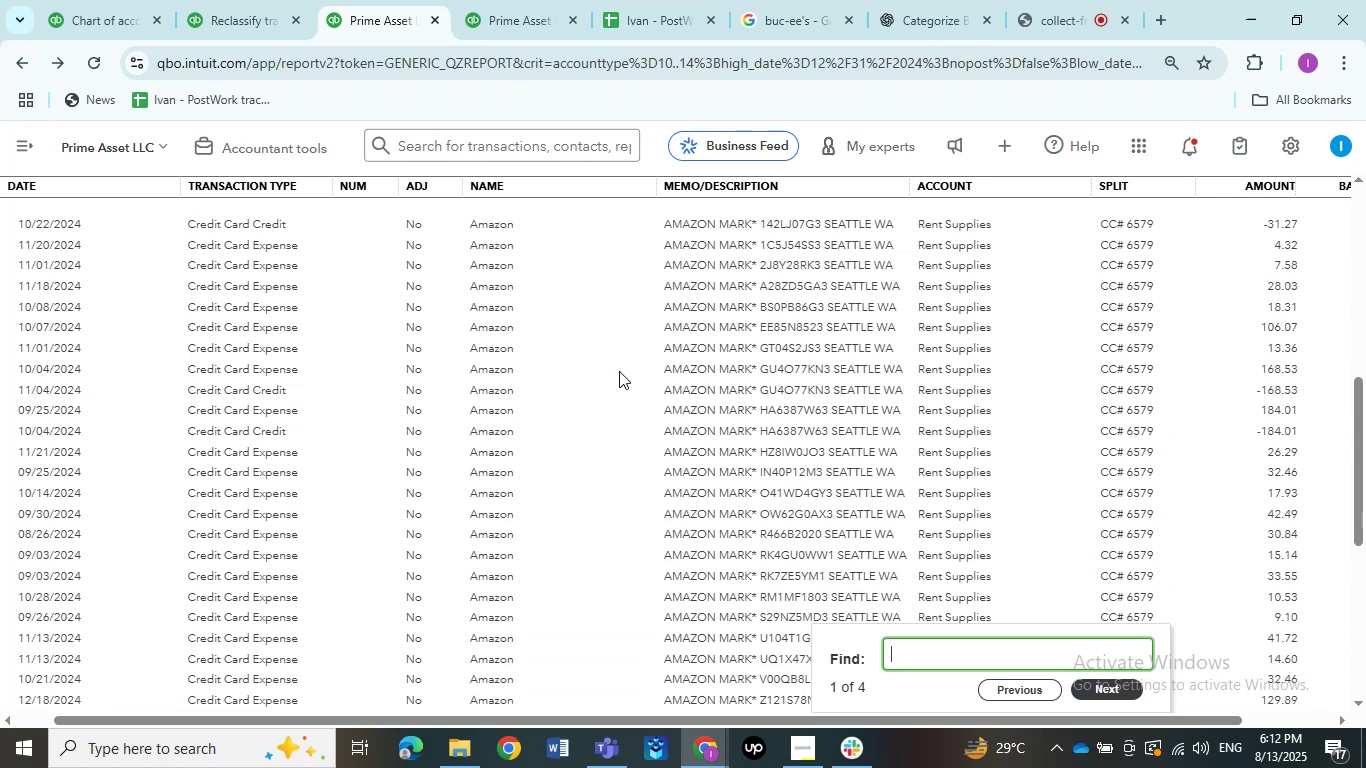 
scroll: coordinate [619, 371], scroll_direction: up, amount: 3.0
 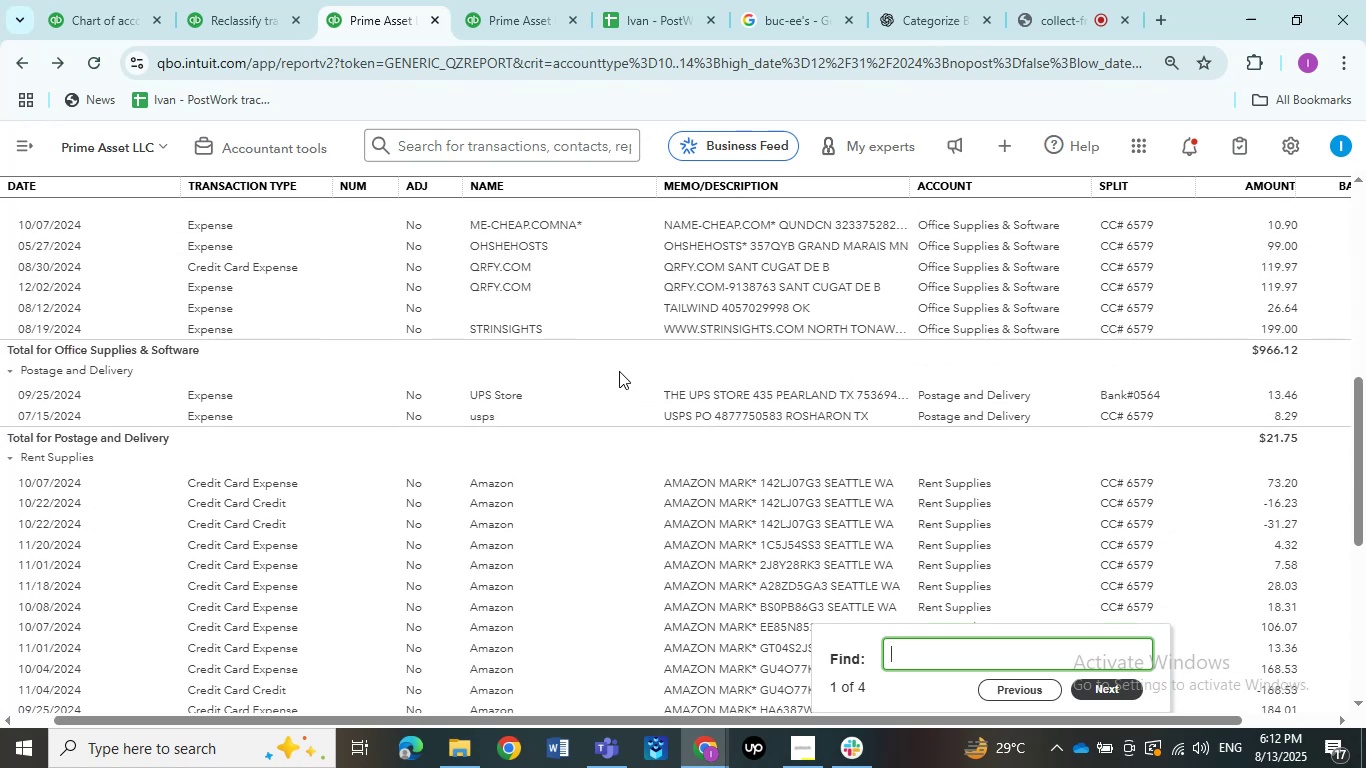 
scroll: coordinate [619, 379], scroll_direction: down, amount: 32.0
 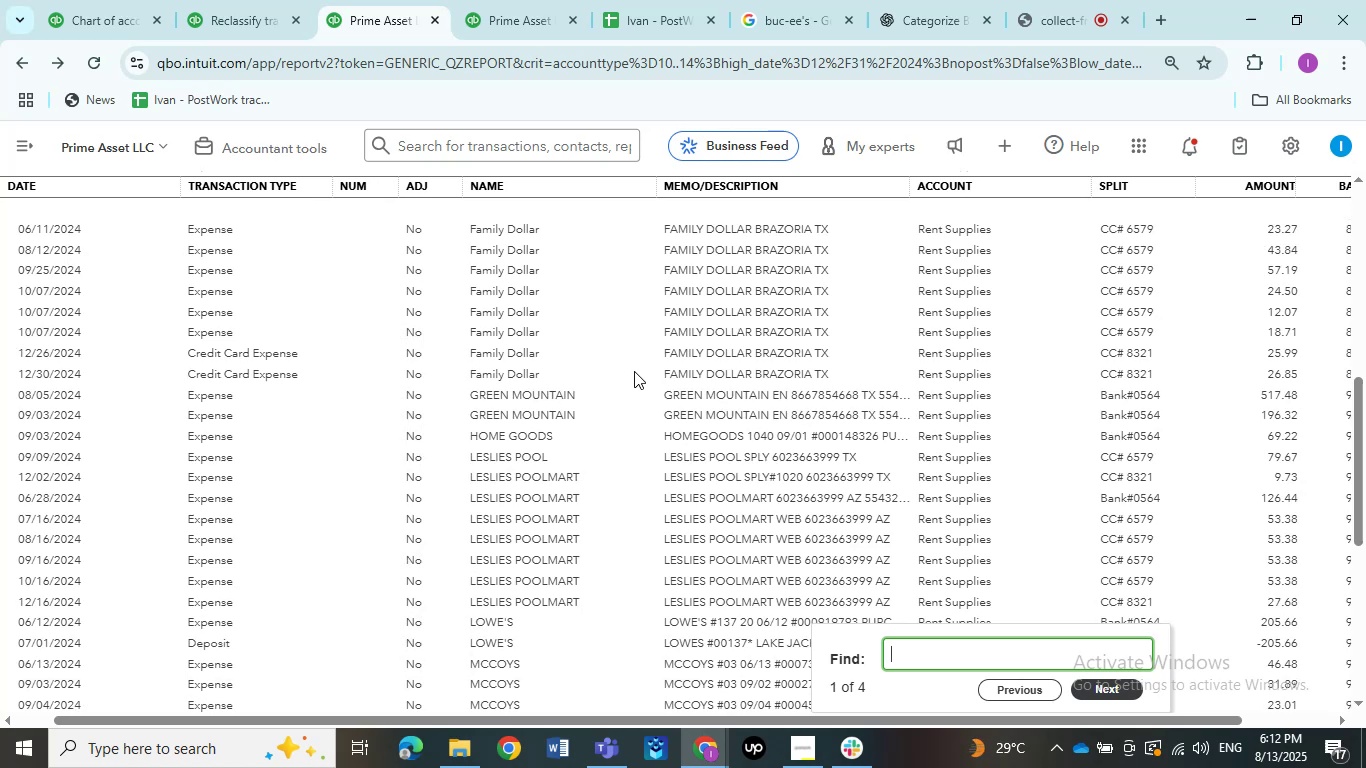 
wait(10.46)
 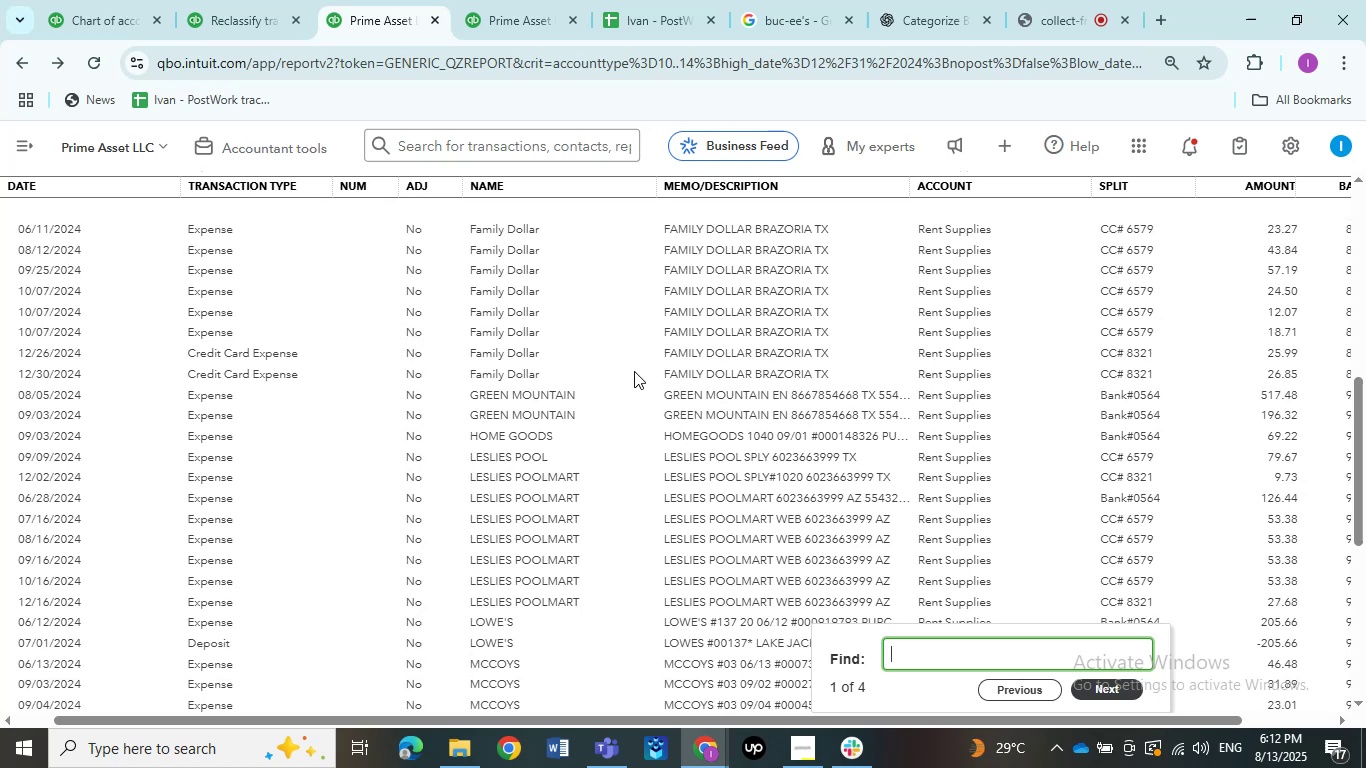 
left_click([1063, 25])
 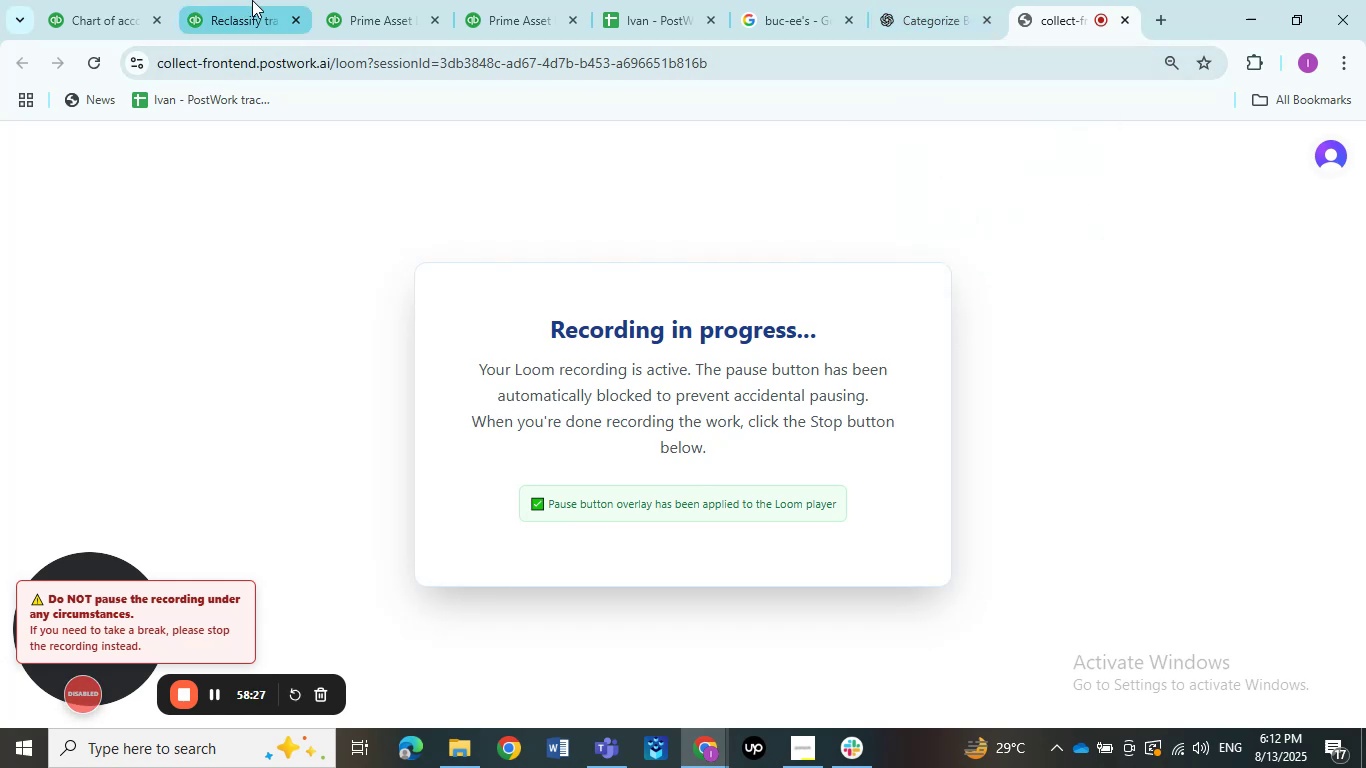 
wait(13.36)
 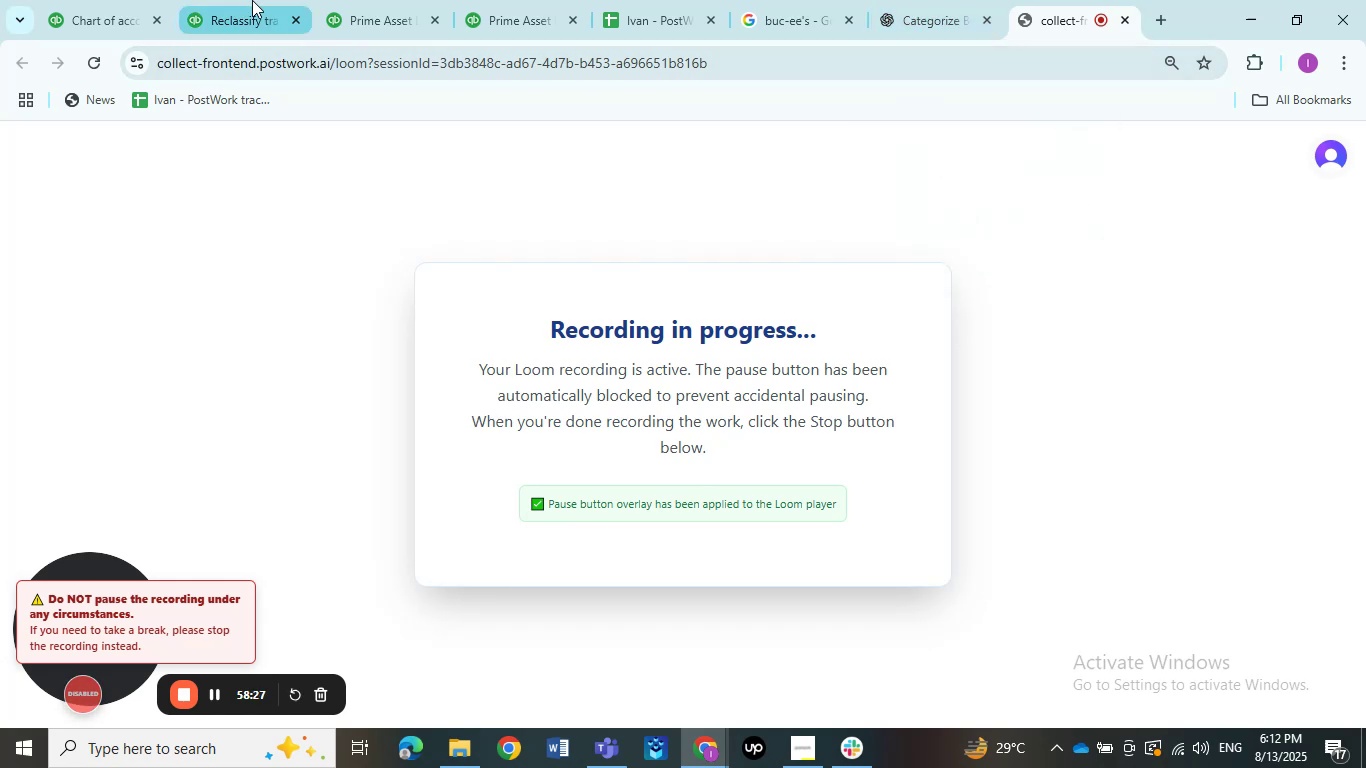 
left_click([380, 6])
 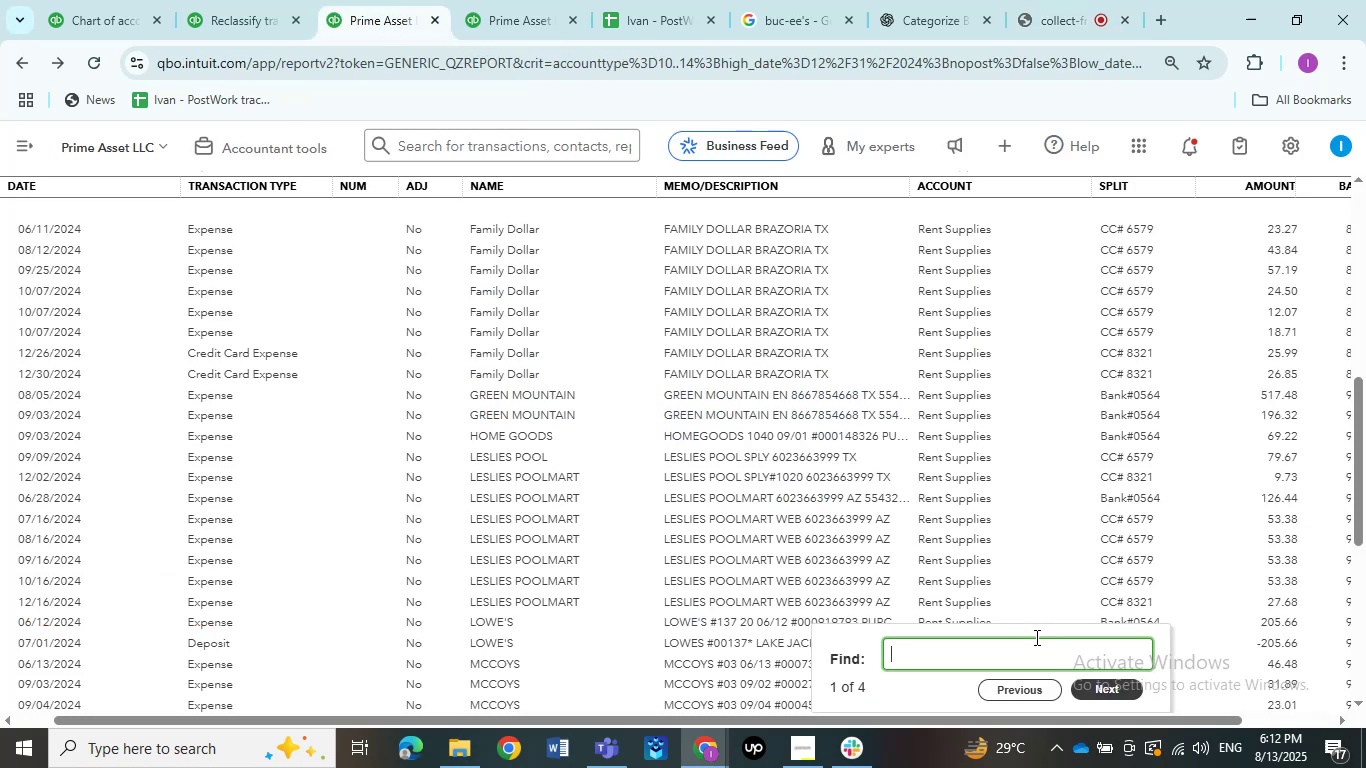 
key(Escape)
 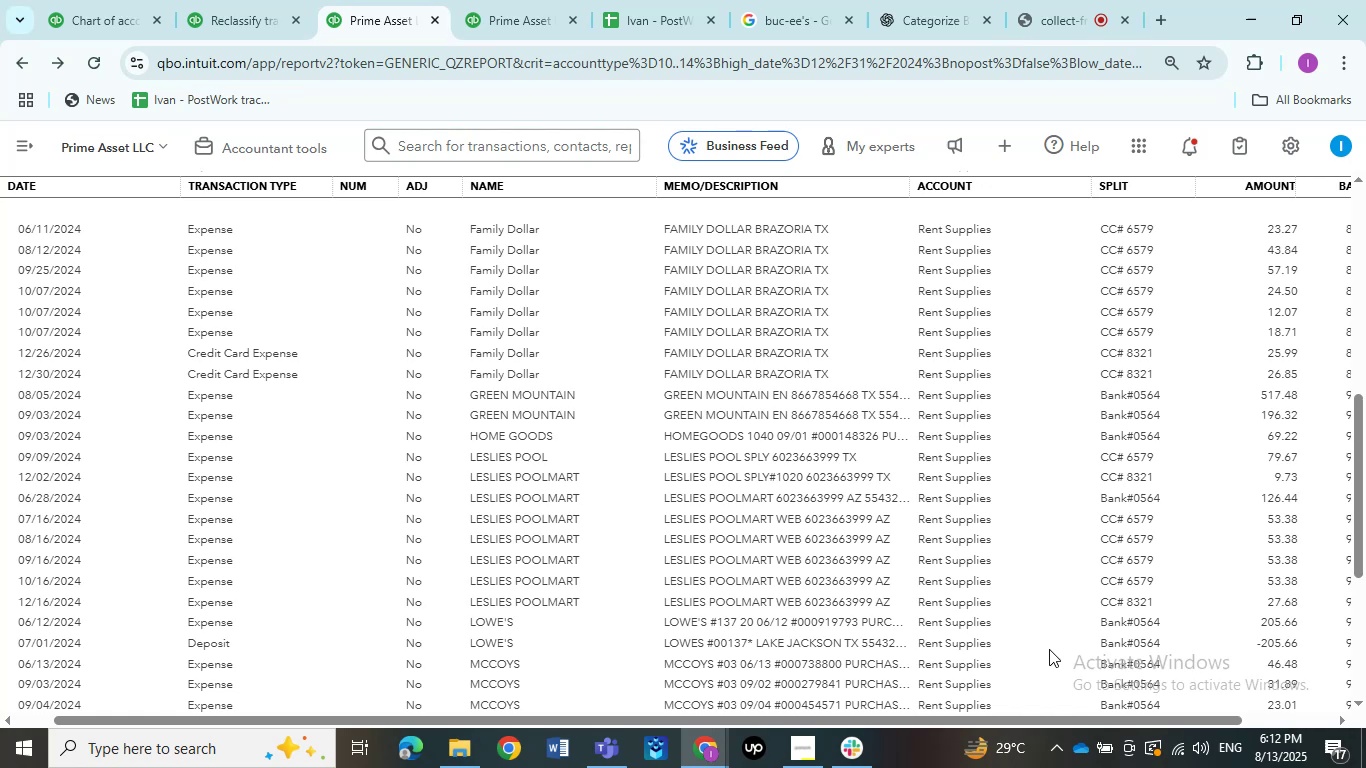 
wait(10.56)
 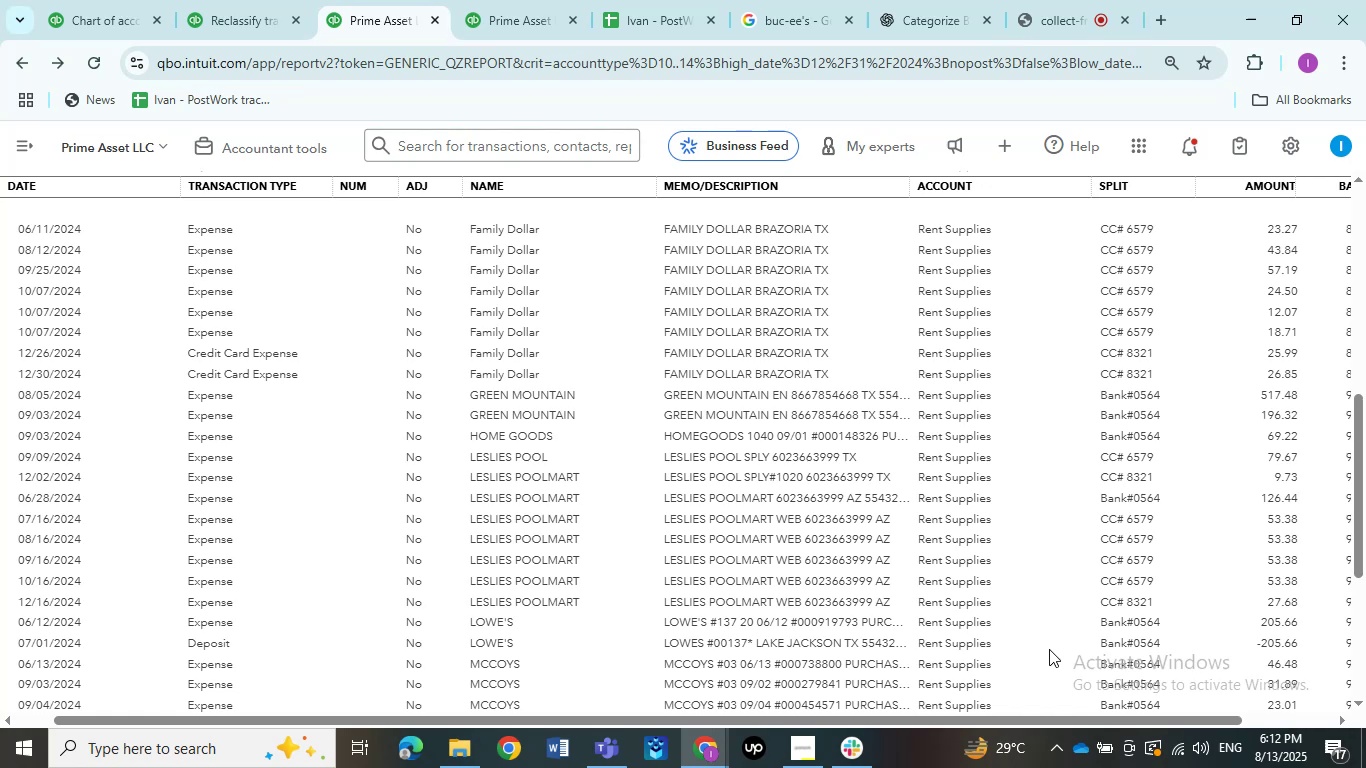 
scroll: coordinate [631, 509], scroll_direction: down, amount: 8.0
 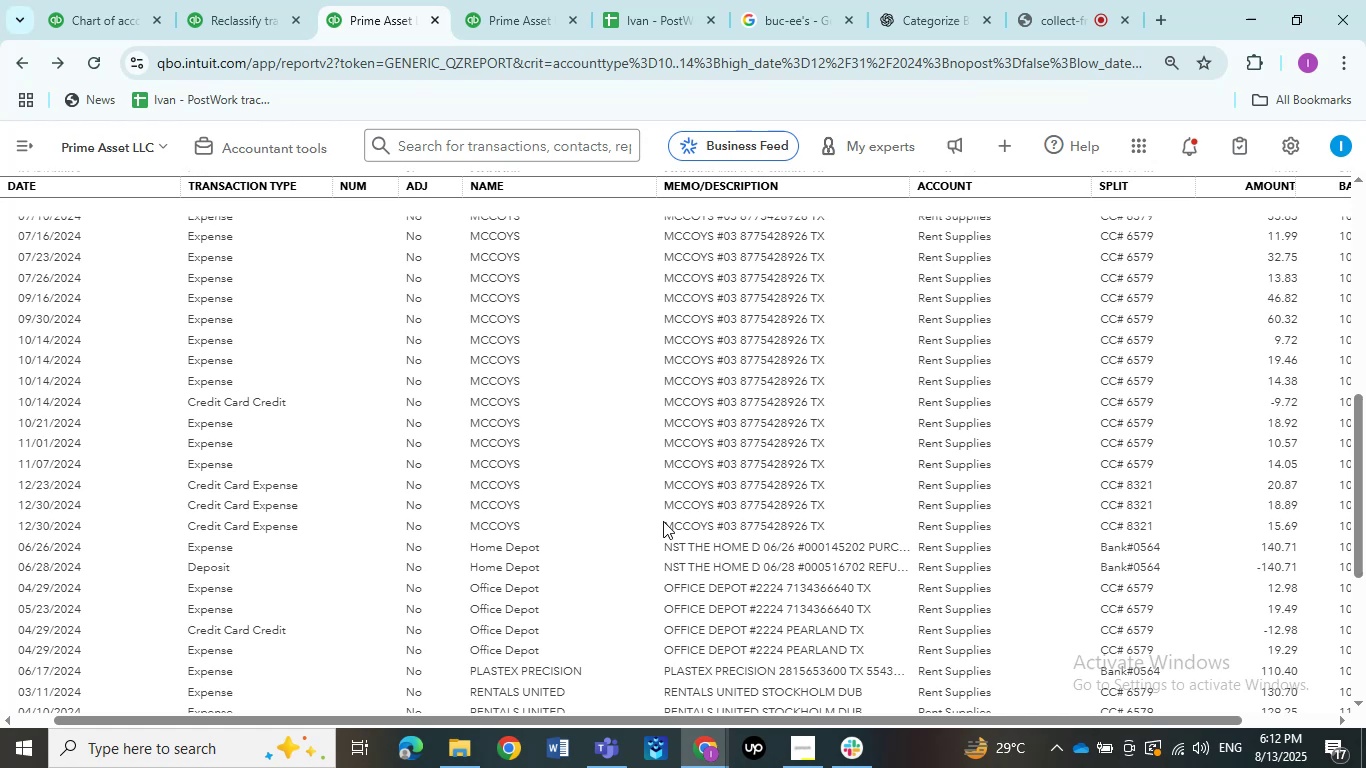 
wait(8.21)
 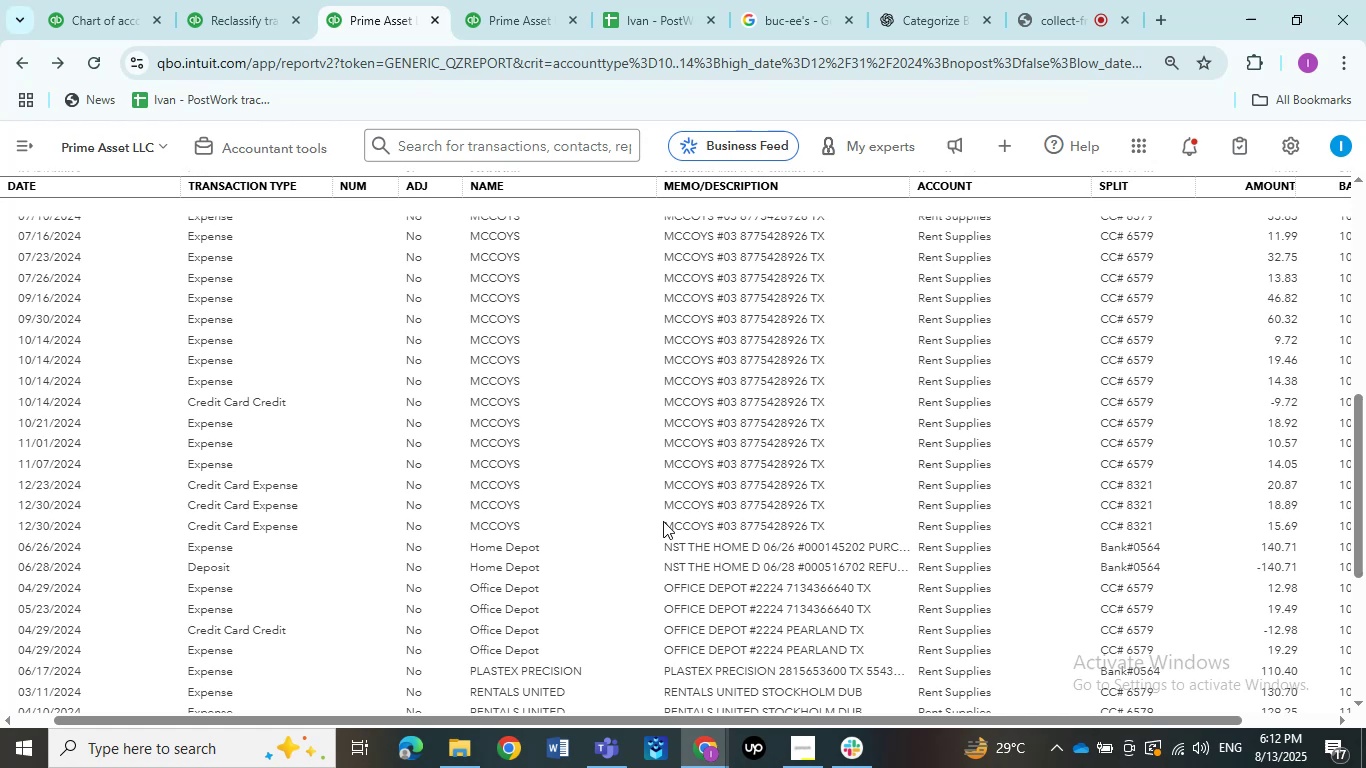 
scroll: coordinate [656, 511], scroll_direction: down, amount: 3.0
 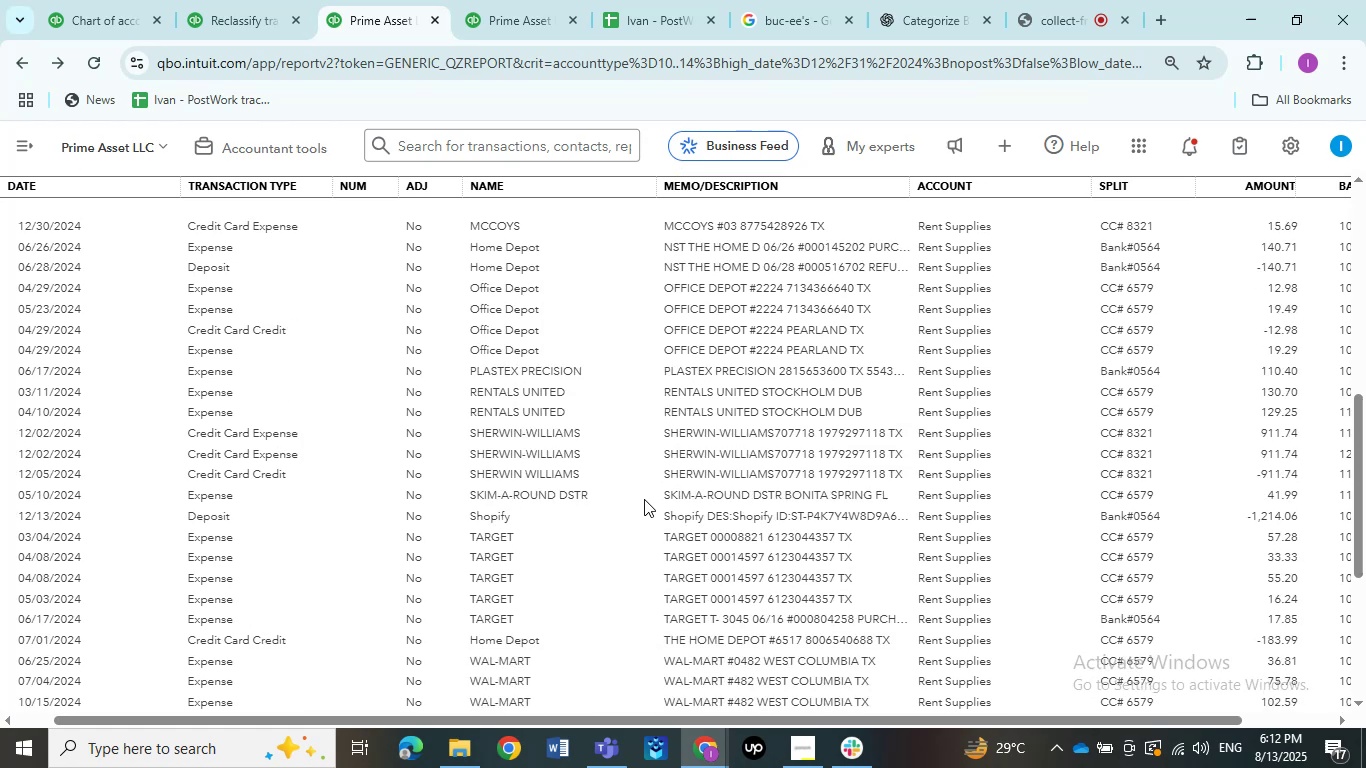 
scroll: coordinate [631, 405], scroll_direction: up, amount: 50.0
 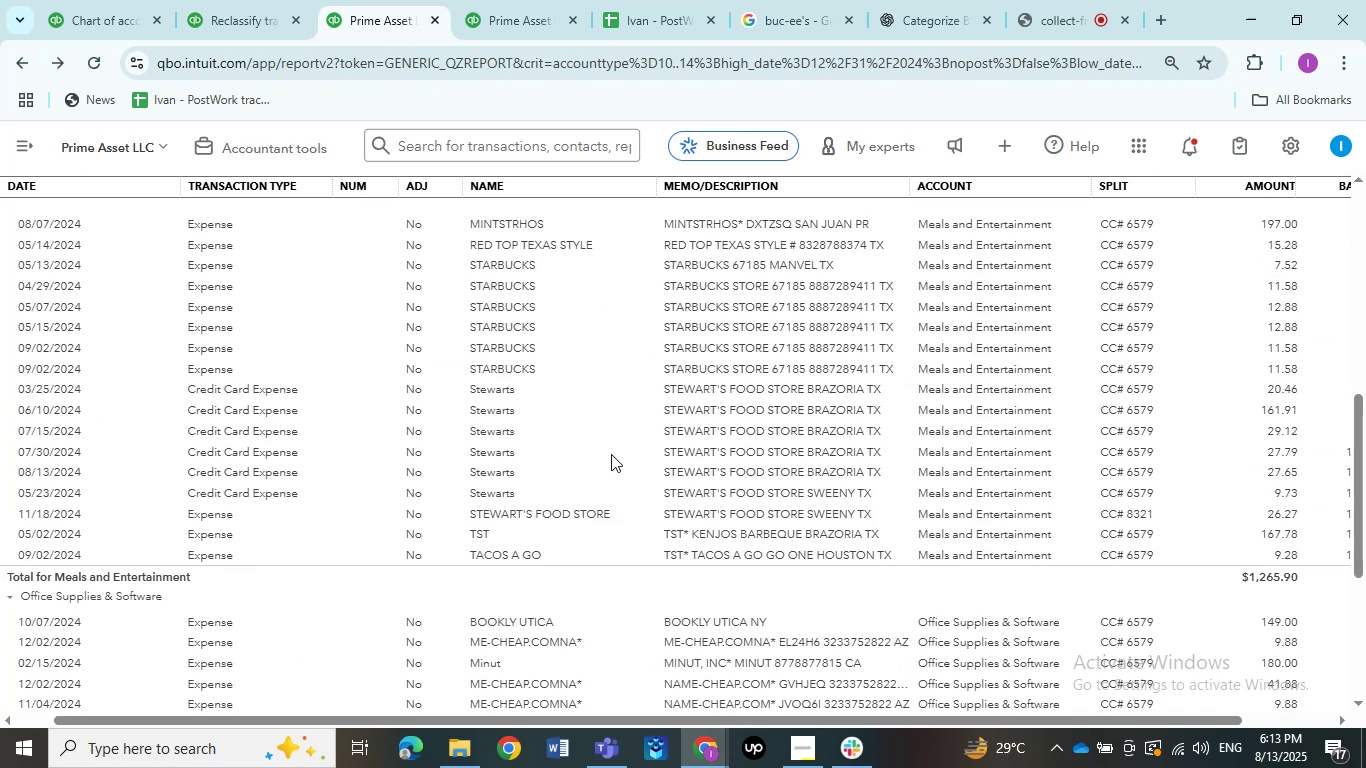 
scroll: coordinate [611, 454], scroll_direction: down, amount: 4.0
 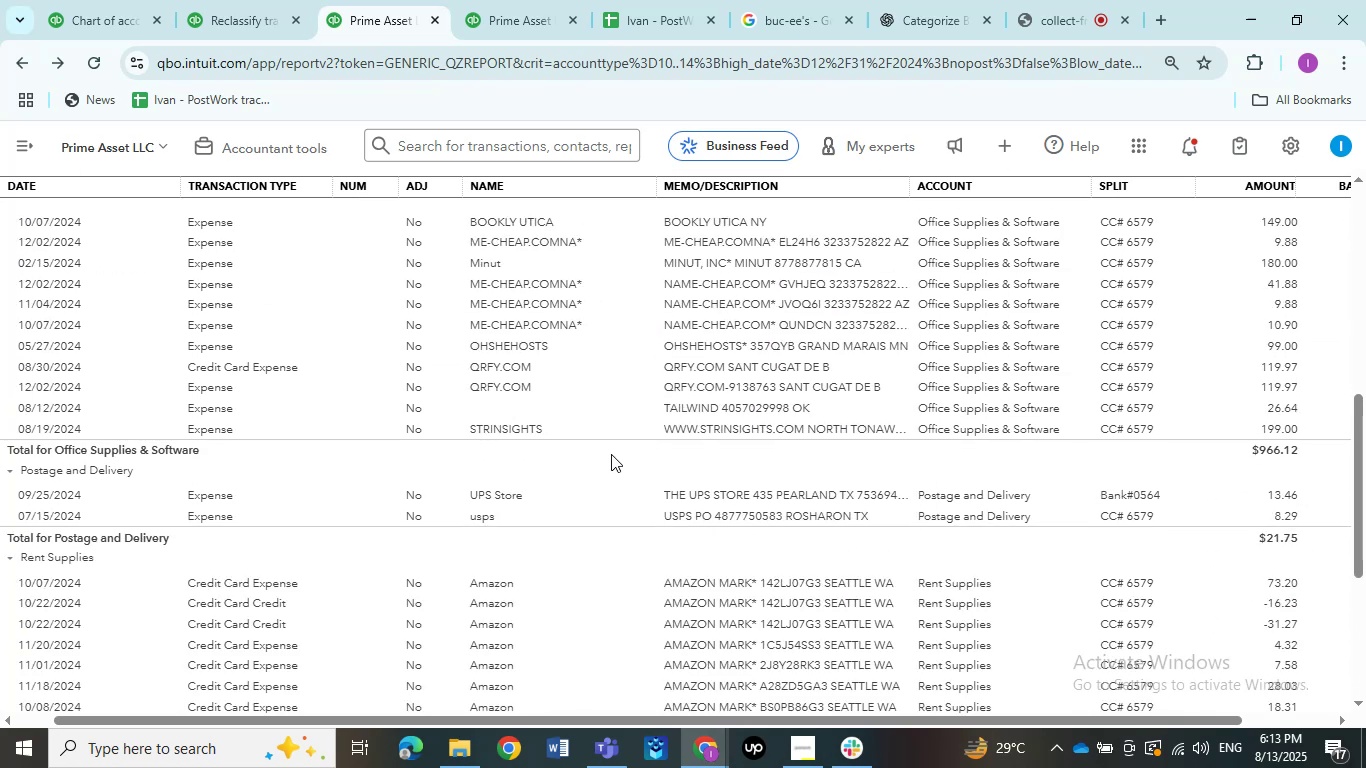 
scroll: coordinate [611, 454], scroll_direction: up, amount: 19.0
 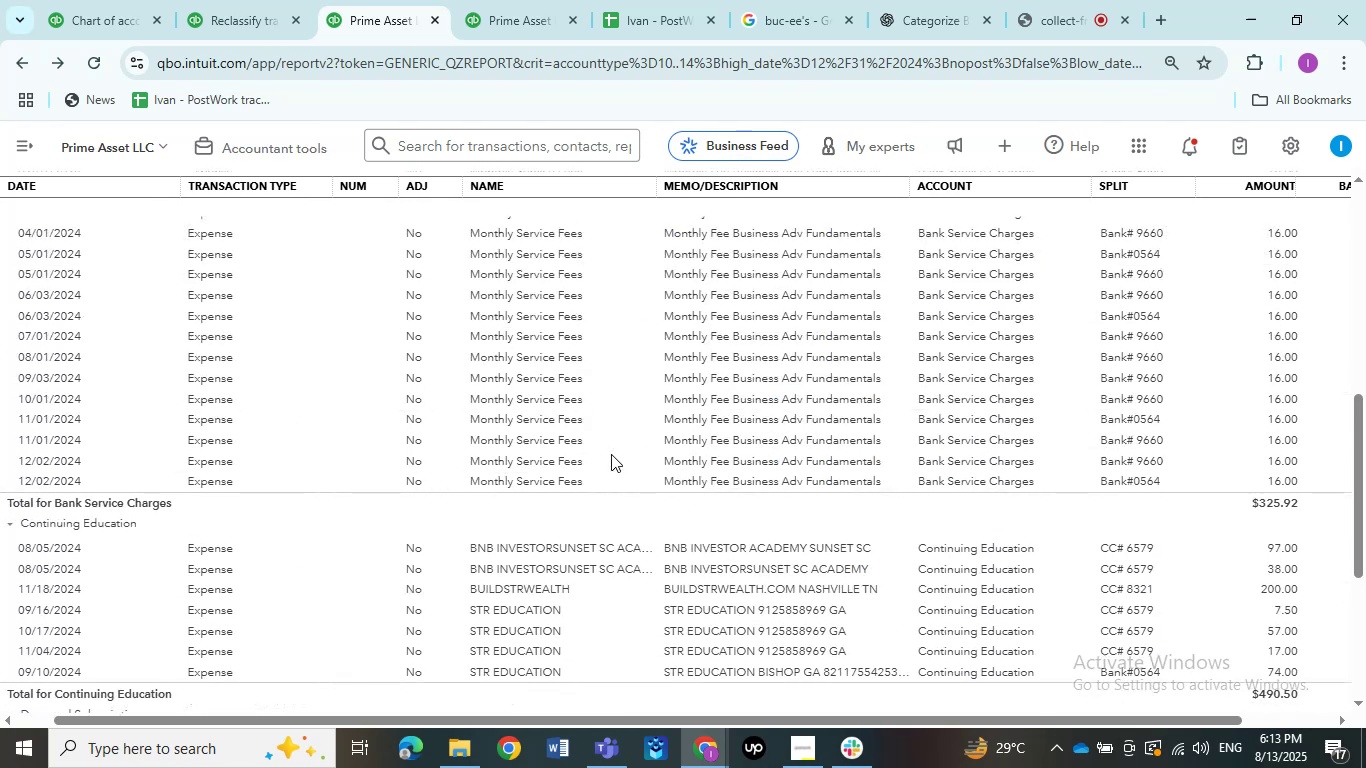 
scroll: coordinate [611, 454], scroll_direction: down, amount: 1.0
 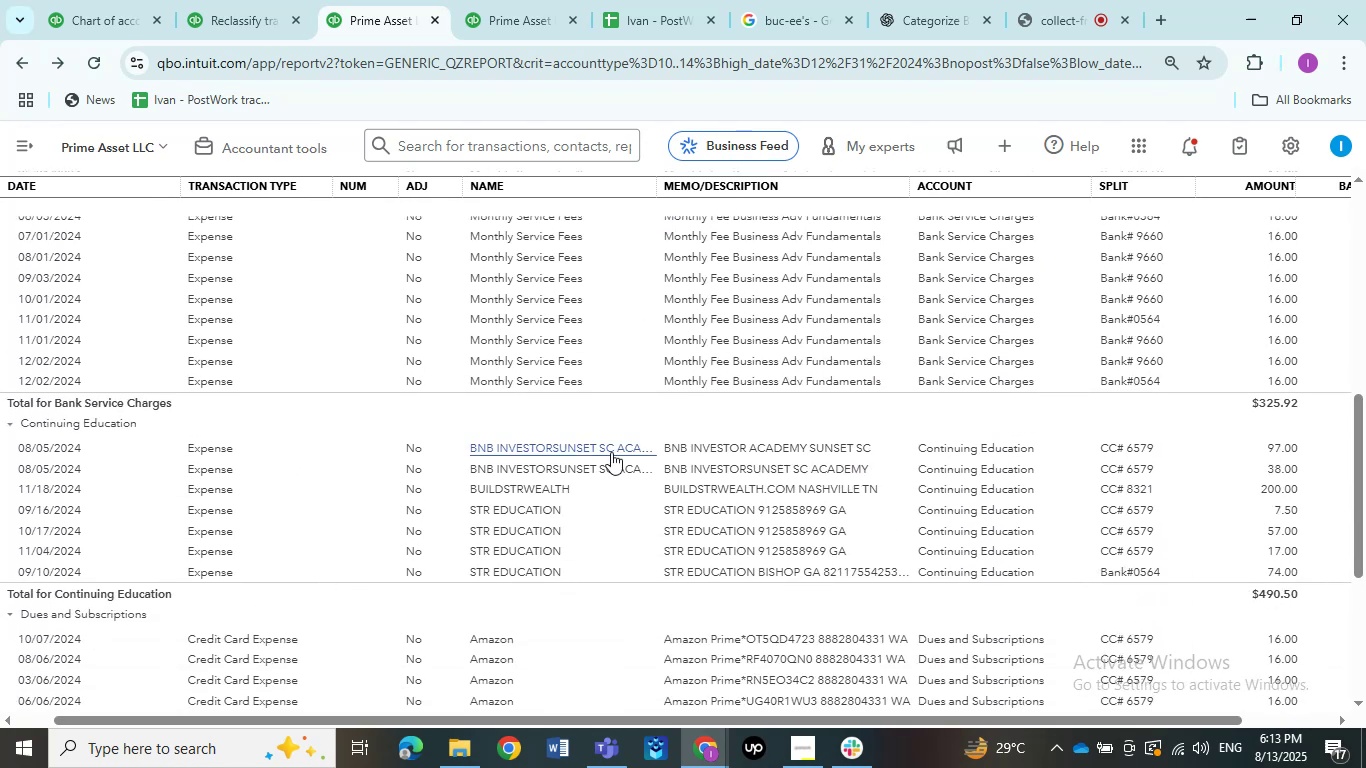 
scroll: coordinate [611, 452], scroll_direction: up, amount: 5.0
 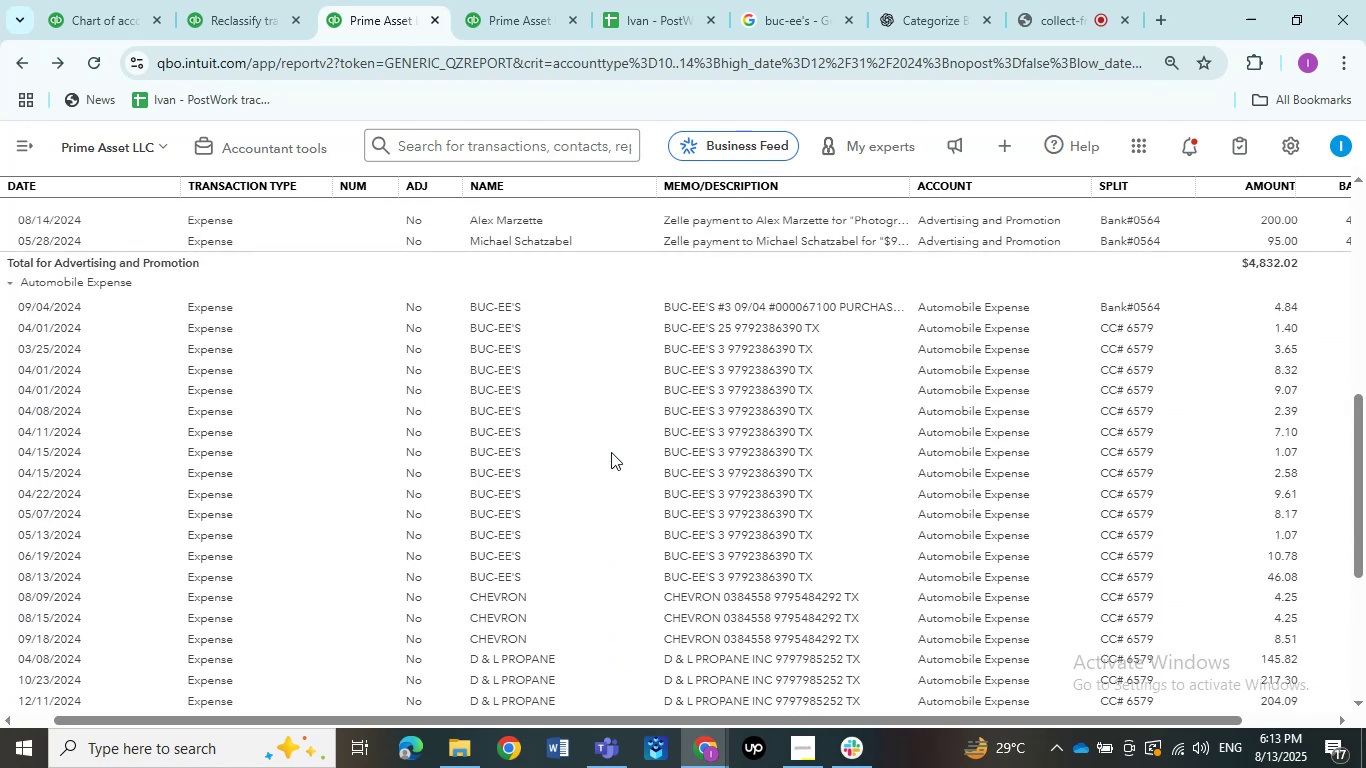 
scroll: coordinate [611, 452], scroll_direction: down, amount: 16.0
 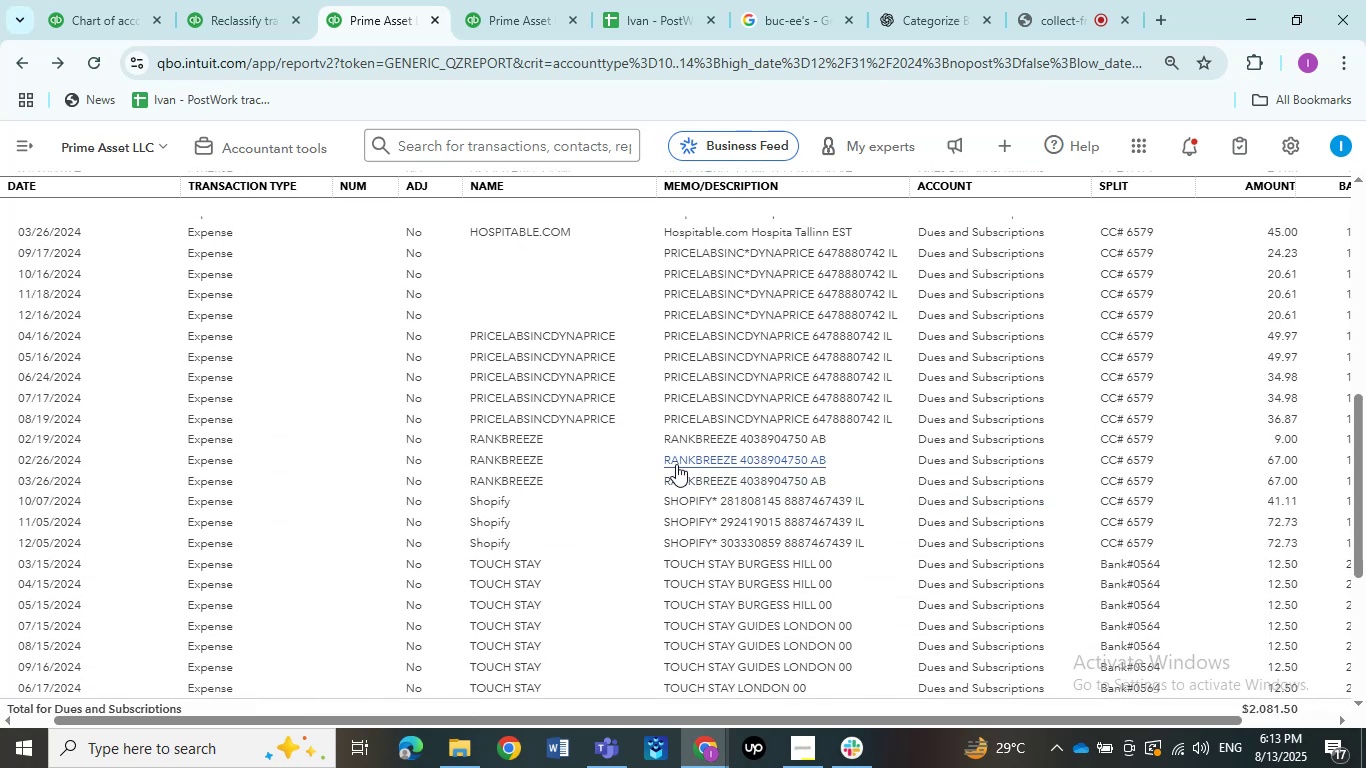 
wait(6.98)
 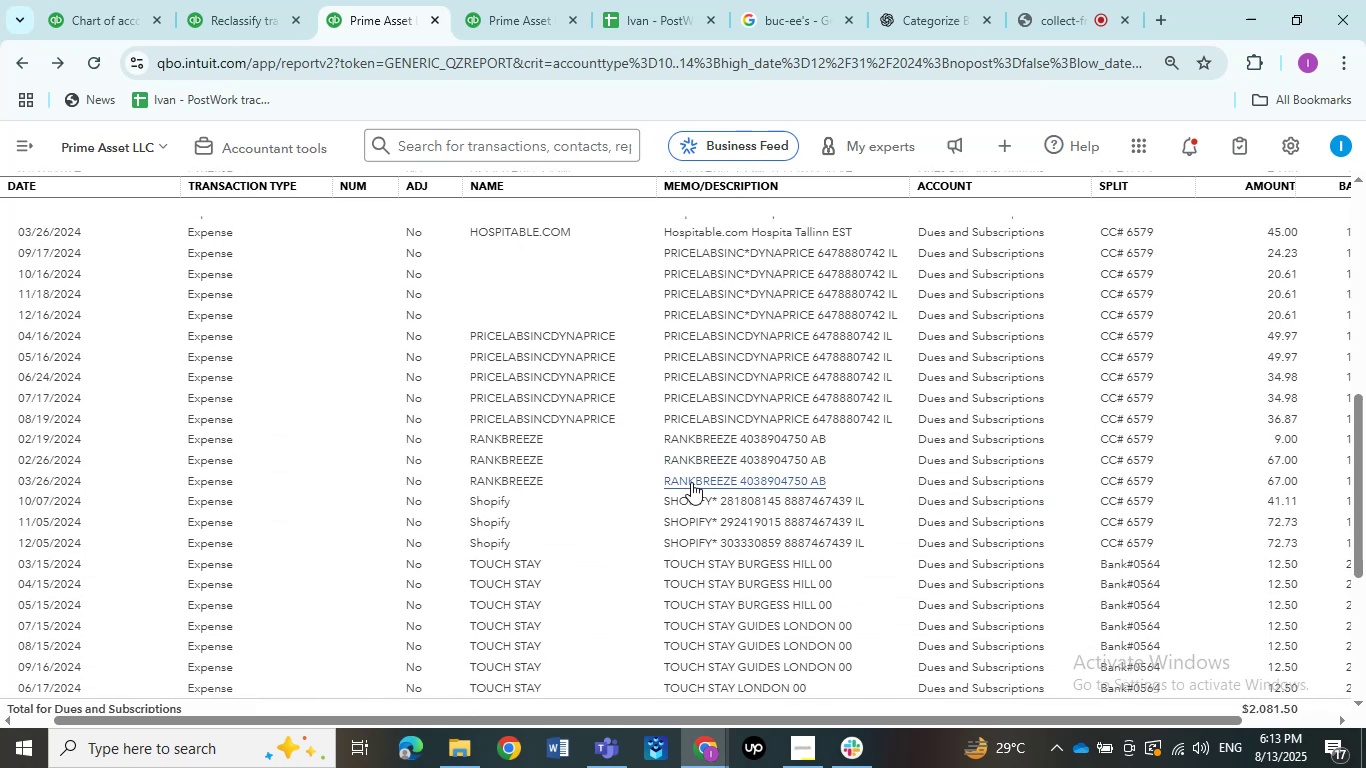 
scroll: coordinate [582, 478], scroll_direction: up, amount: 4.0
 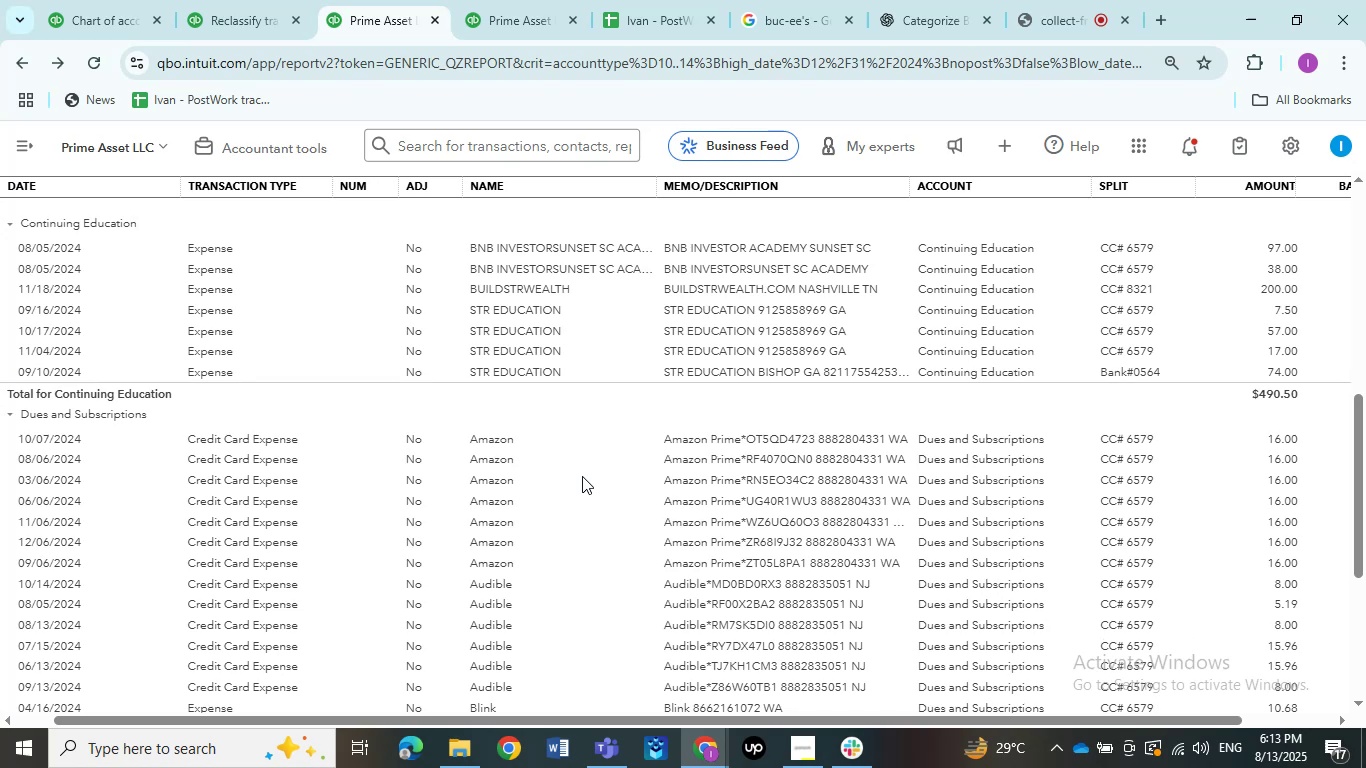 
scroll: coordinate [582, 476], scroll_direction: down, amount: 34.0
 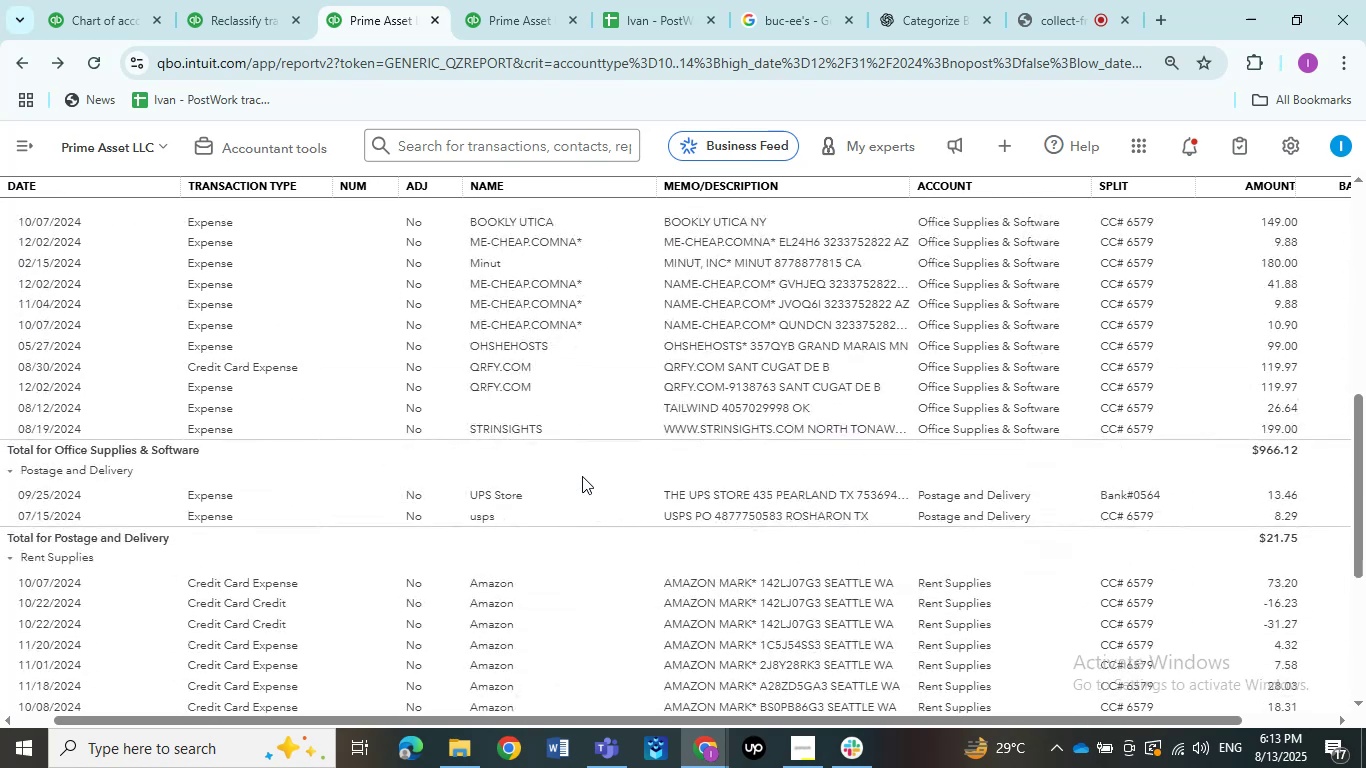 
scroll: coordinate [582, 476], scroll_direction: up, amount: 1.0
 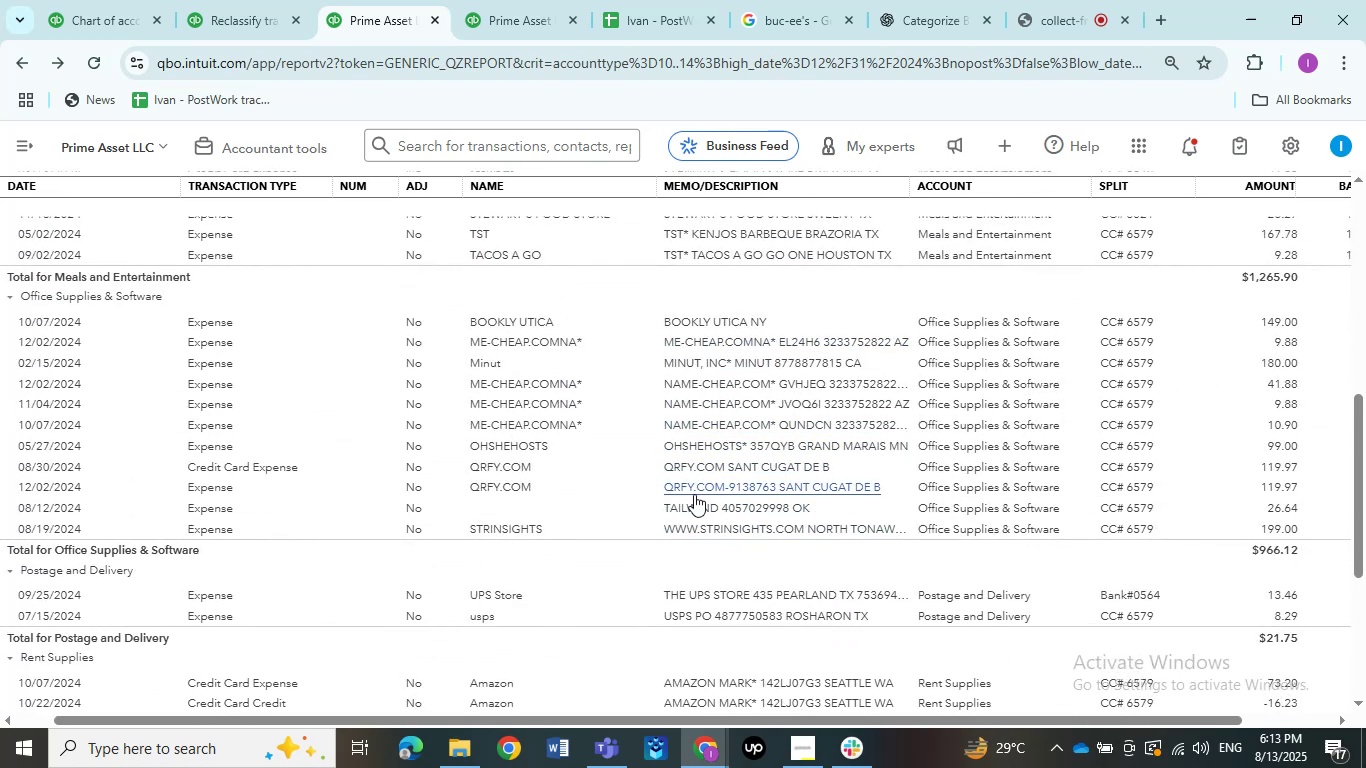 
wait(5.8)
 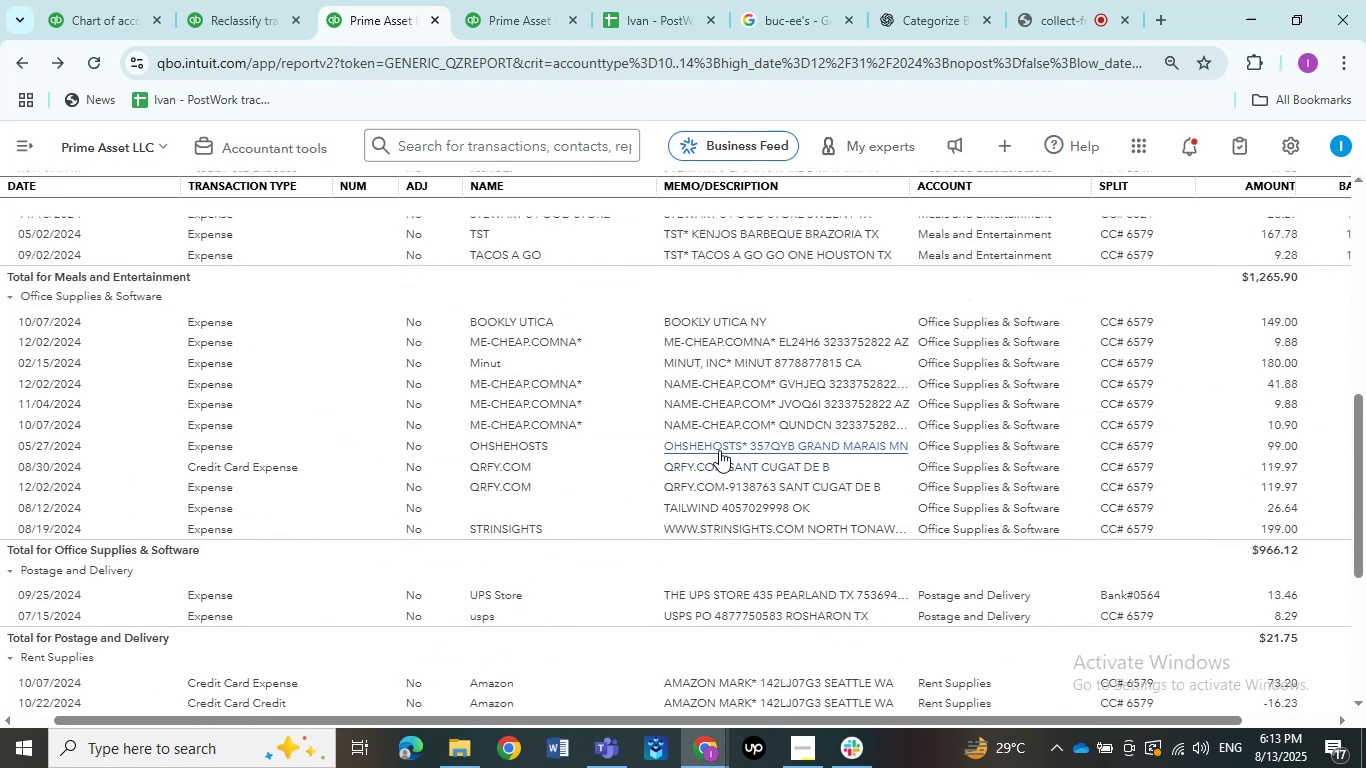 
scroll: coordinate [624, 370], scroll_direction: down, amount: 38.0
 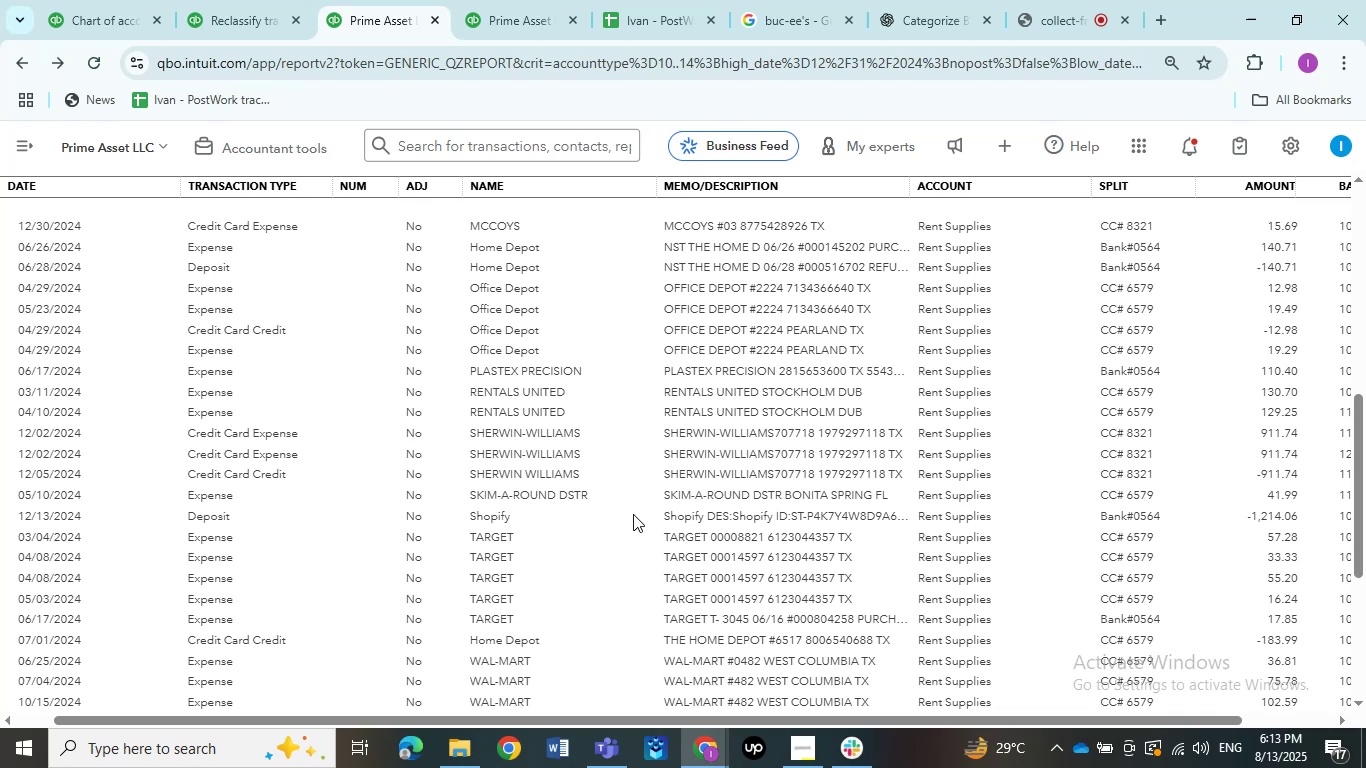 
scroll: coordinate [635, 507], scroll_direction: up, amount: 90.0
 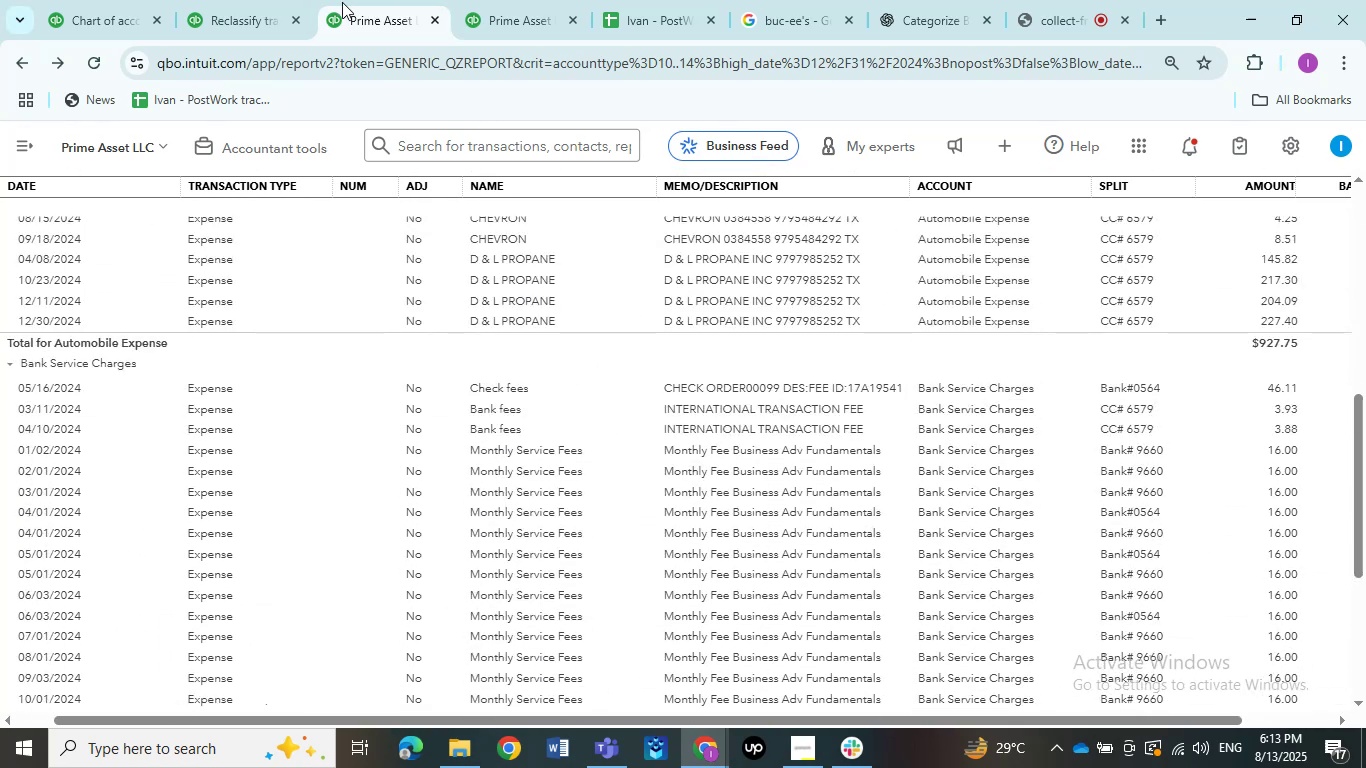 
left_click([271, 14])
 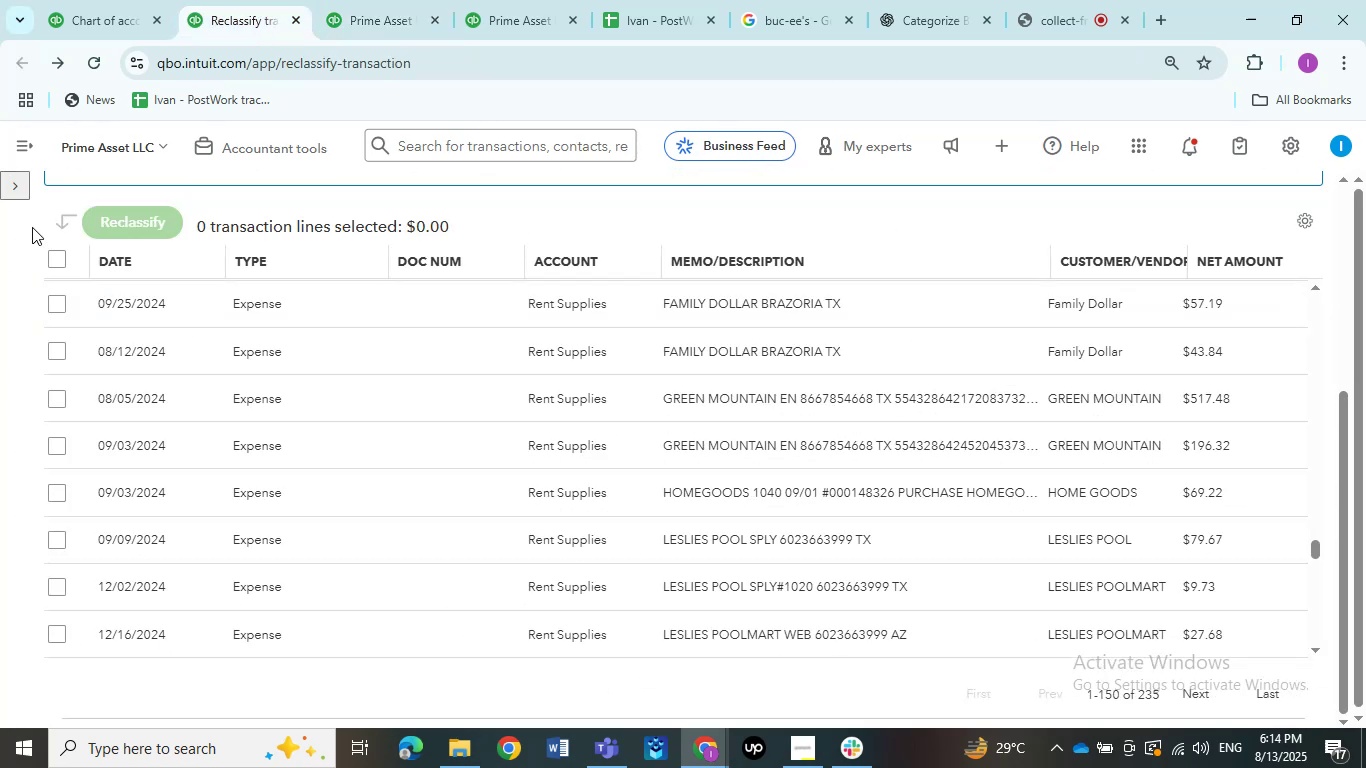 
left_click([14, 188])
 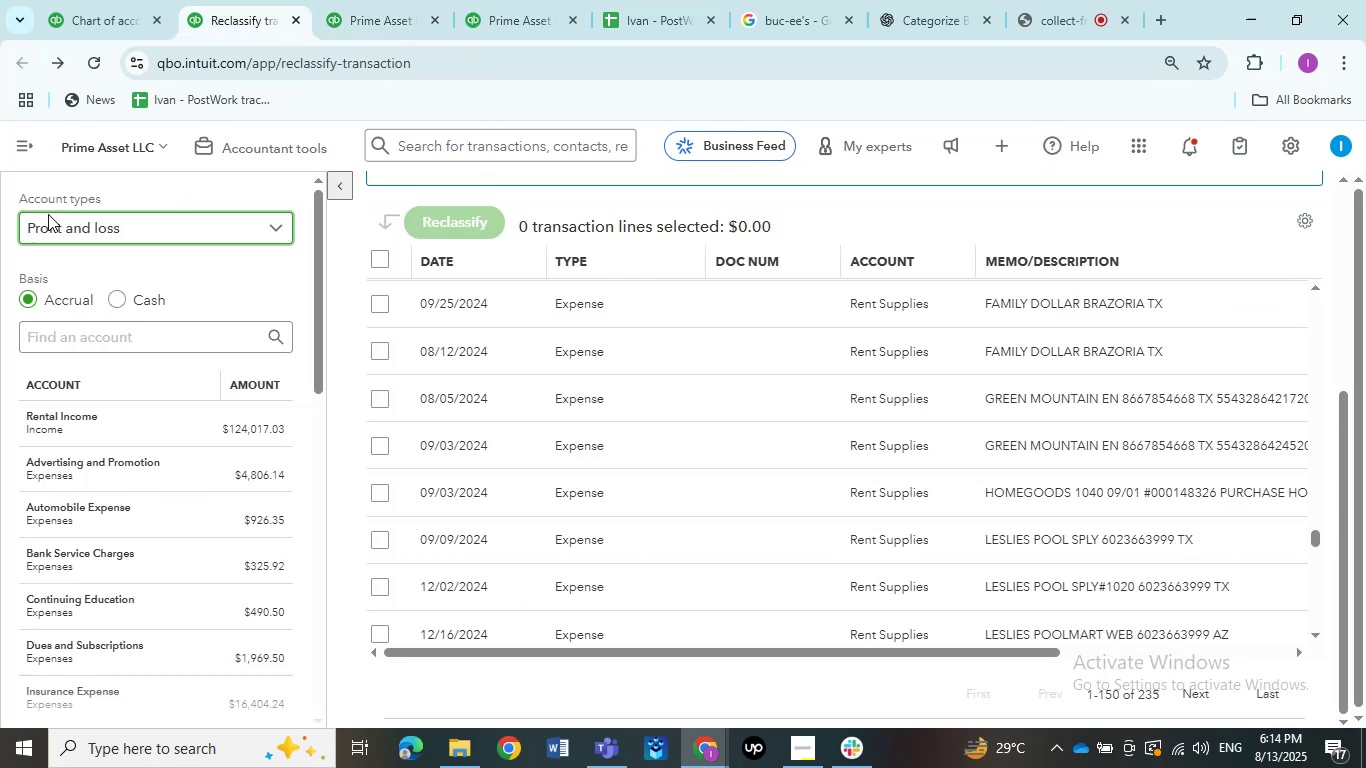 
scroll: coordinate [100, 448], scroll_direction: down, amount: 3.0
 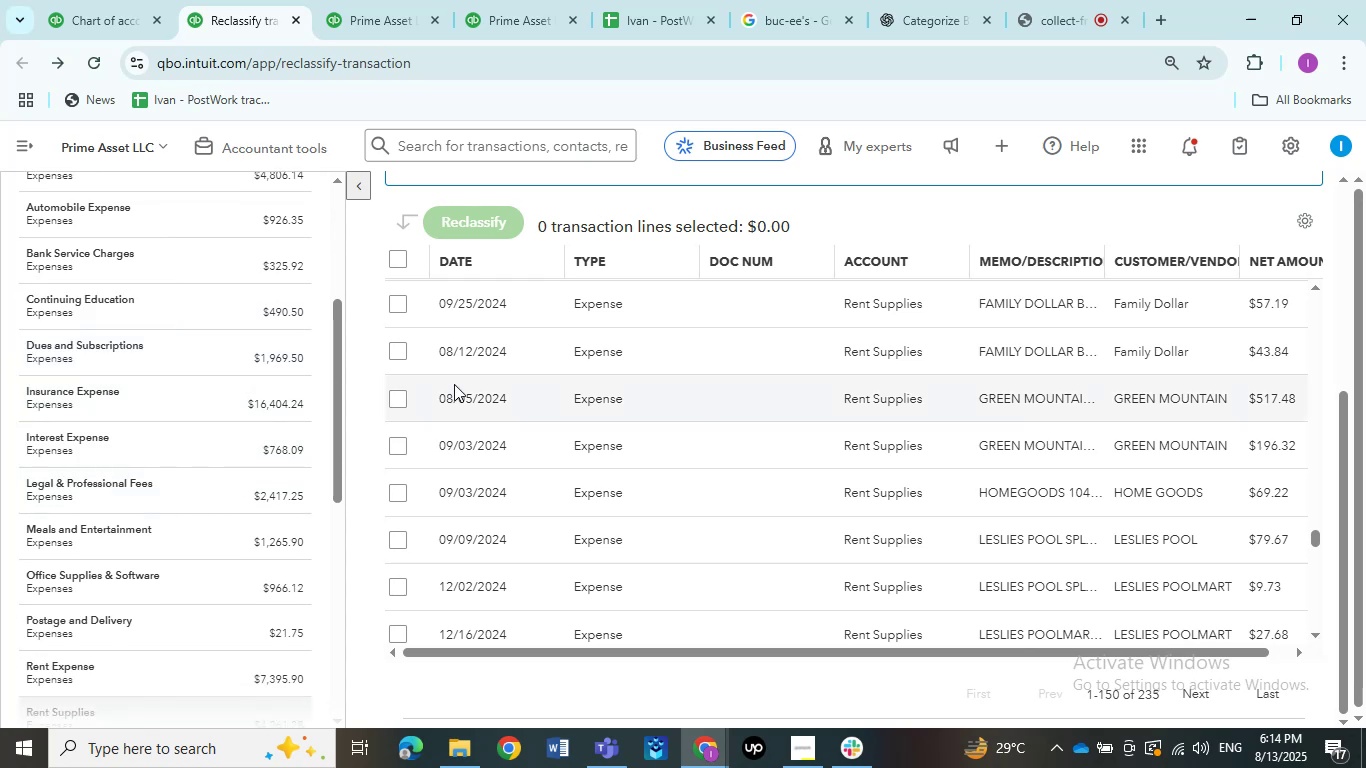 
left_click([296, 343])
 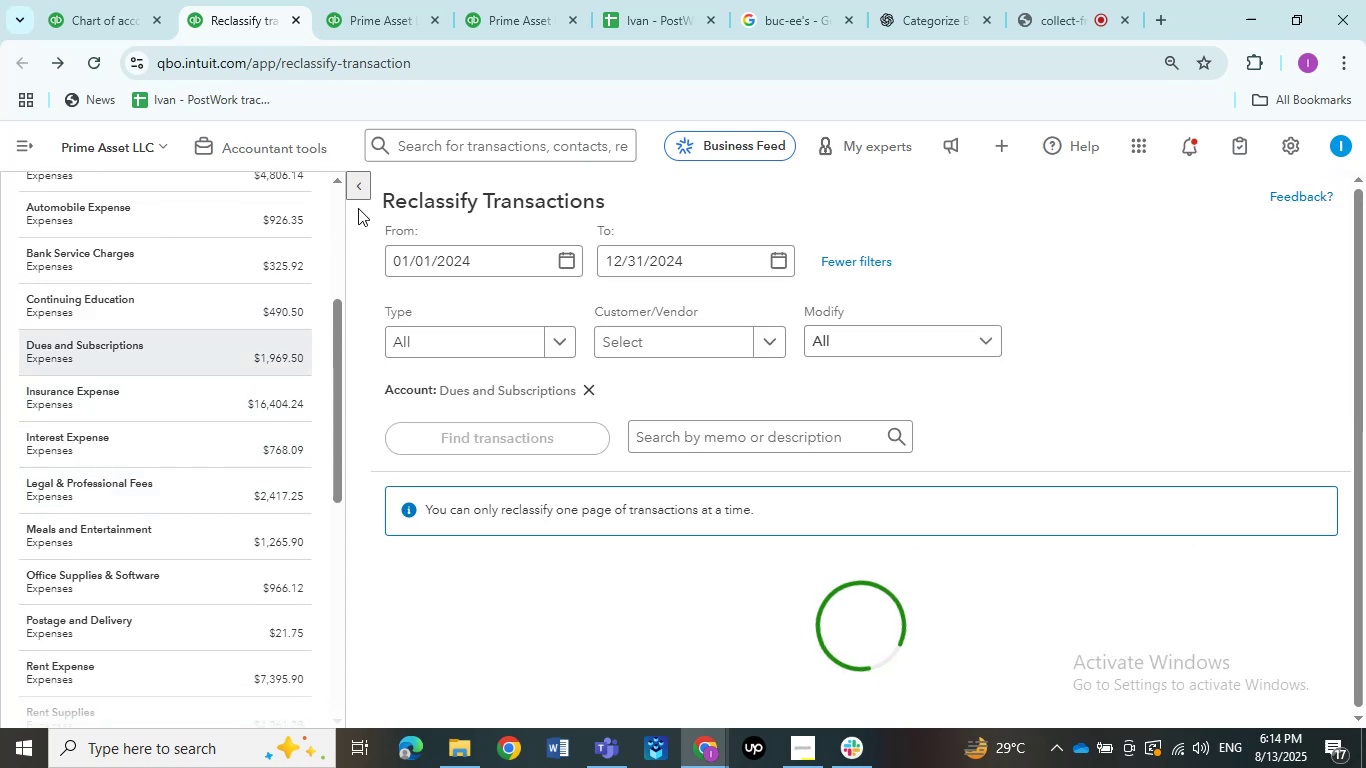 
left_click([358, 184])
 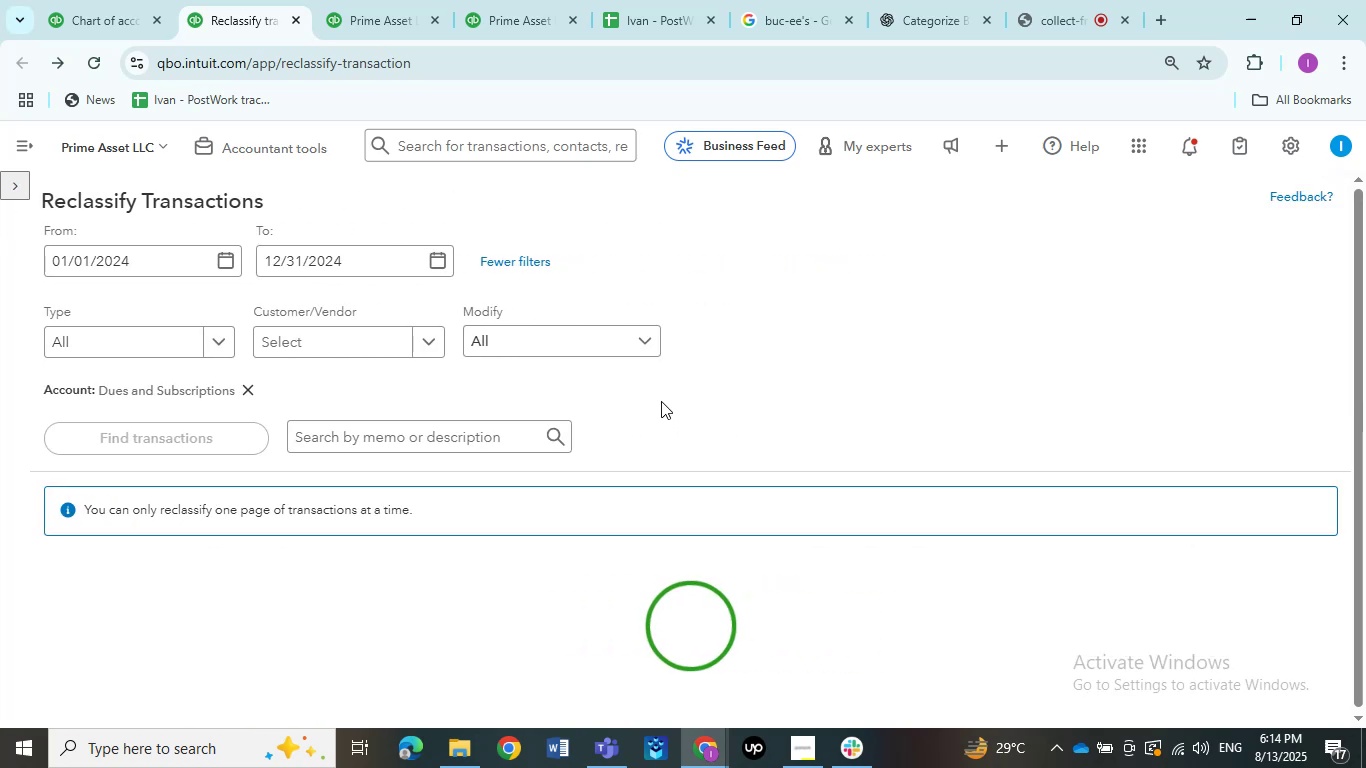 
scroll: coordinate [477, 443], scroll_direction: down, amount: 35.0
 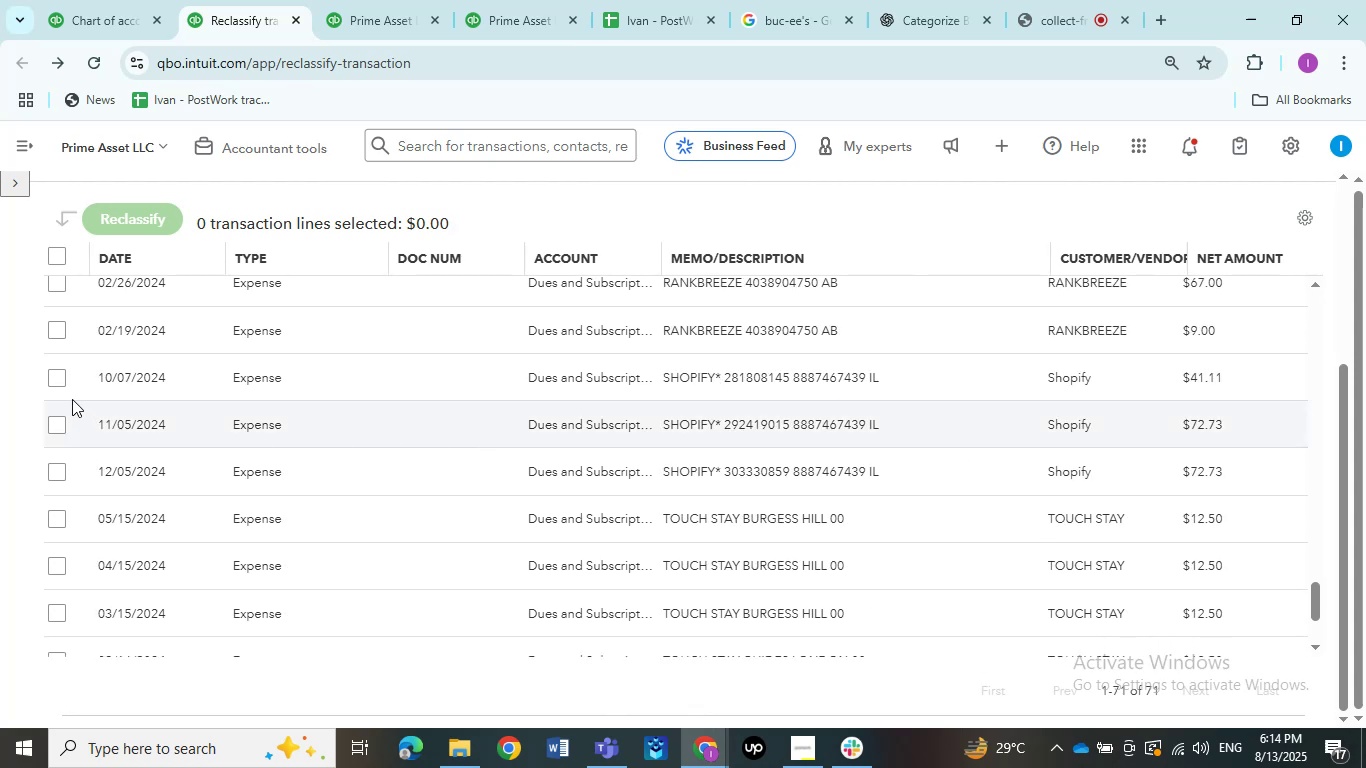 
left_click([60, 383])
 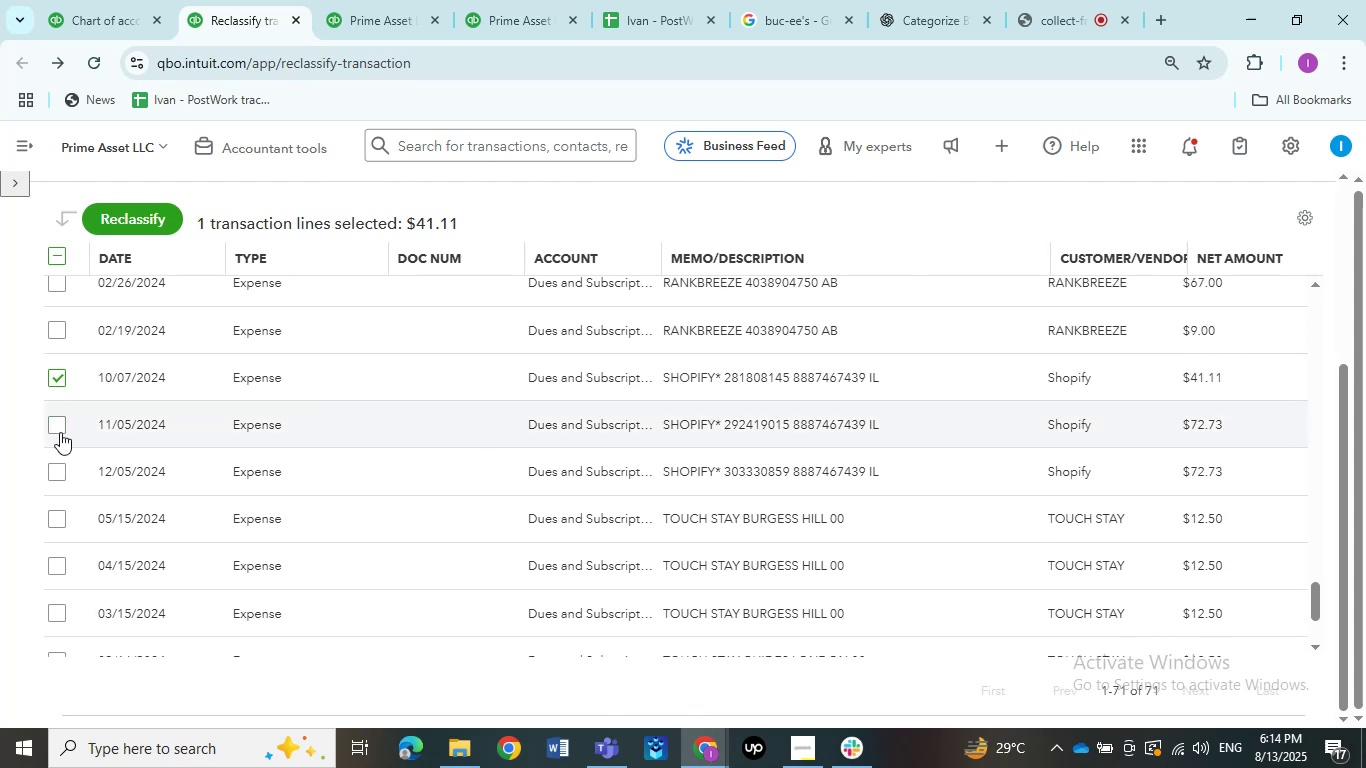 
left_click([60, 430])
 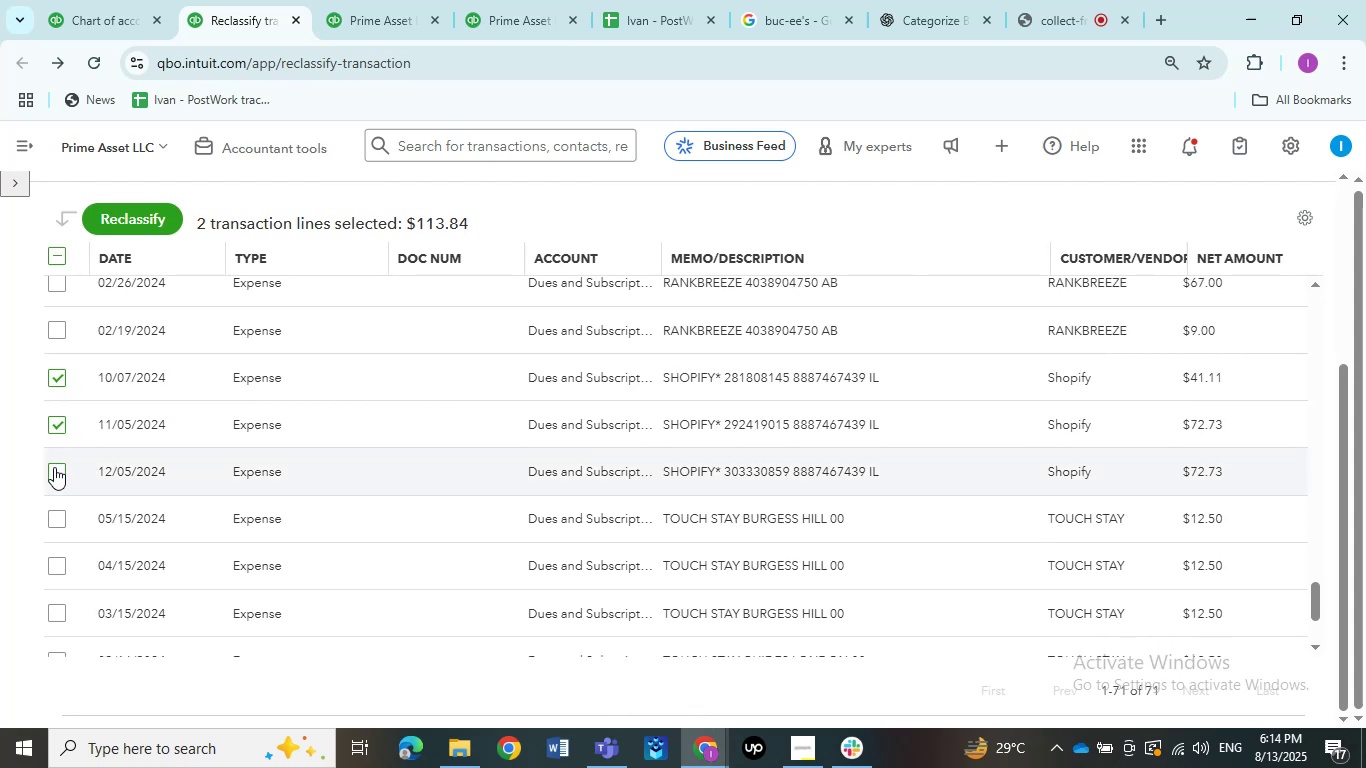 
left_click([54, 467])
 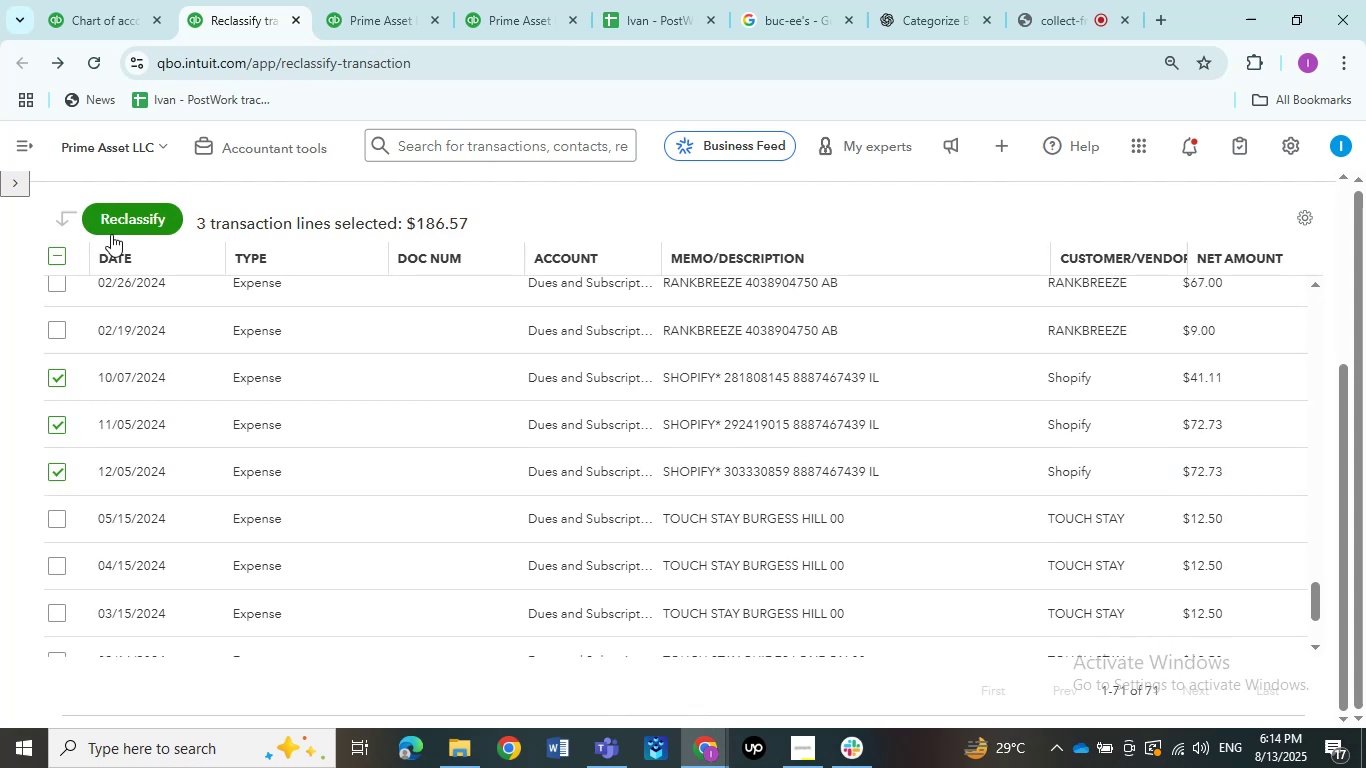 
left_click([120, 221])
 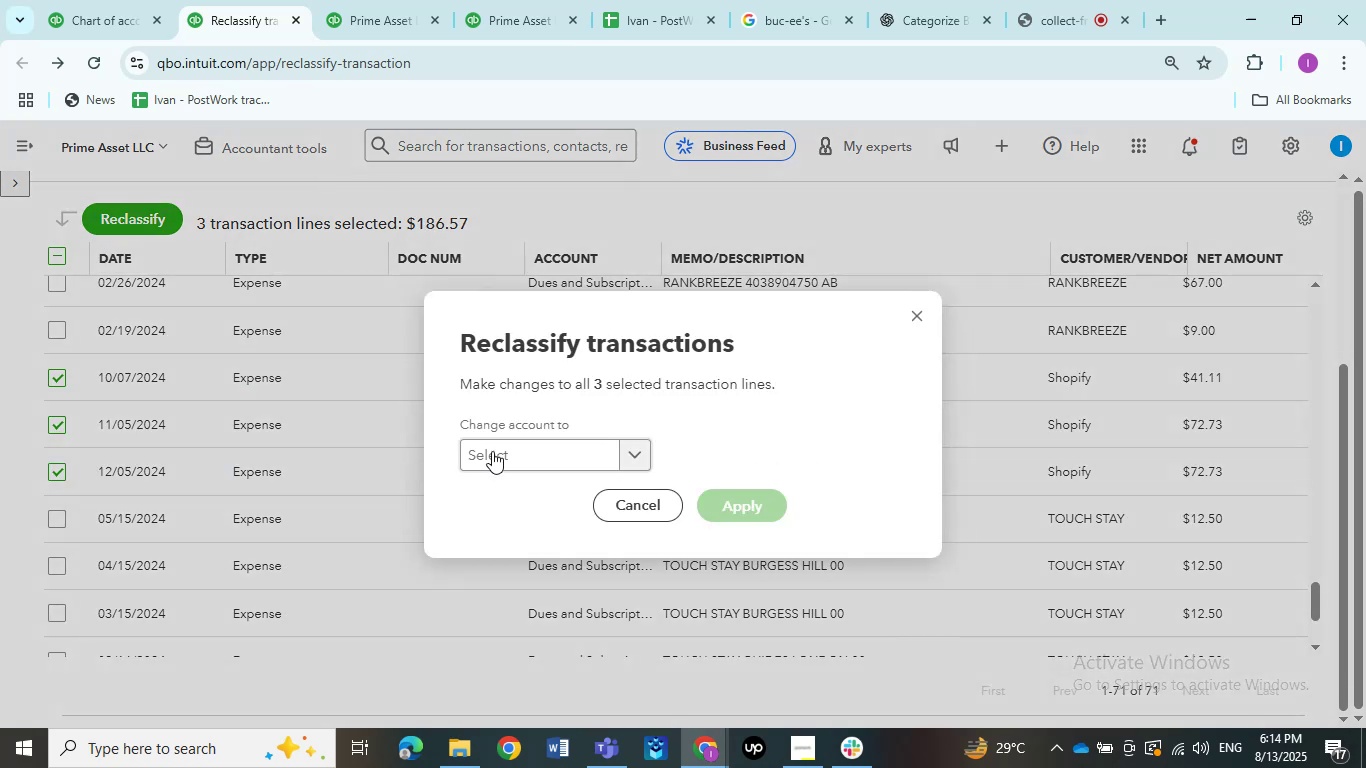 
left_click([500, 463])
 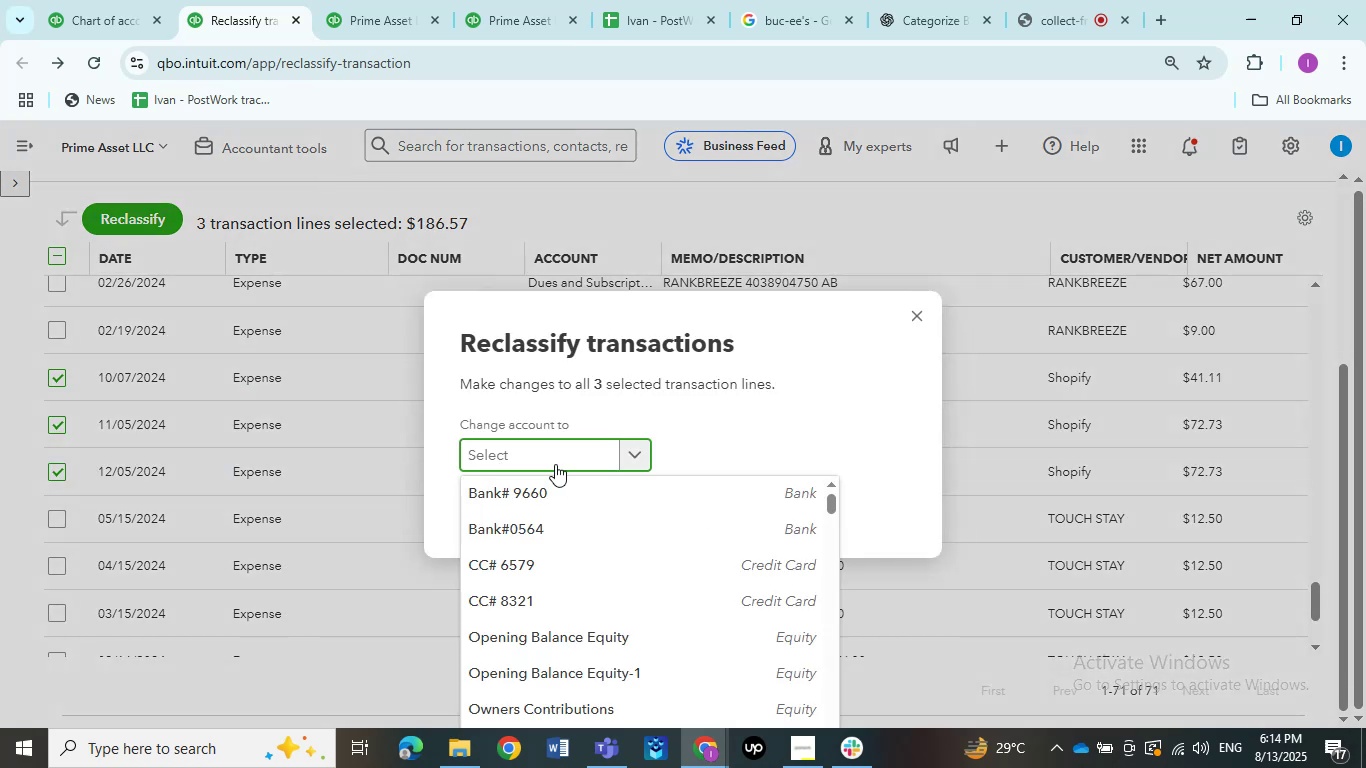 
scroll: coordinate [574, 583], scroll_direction: down, amount: 17.0
 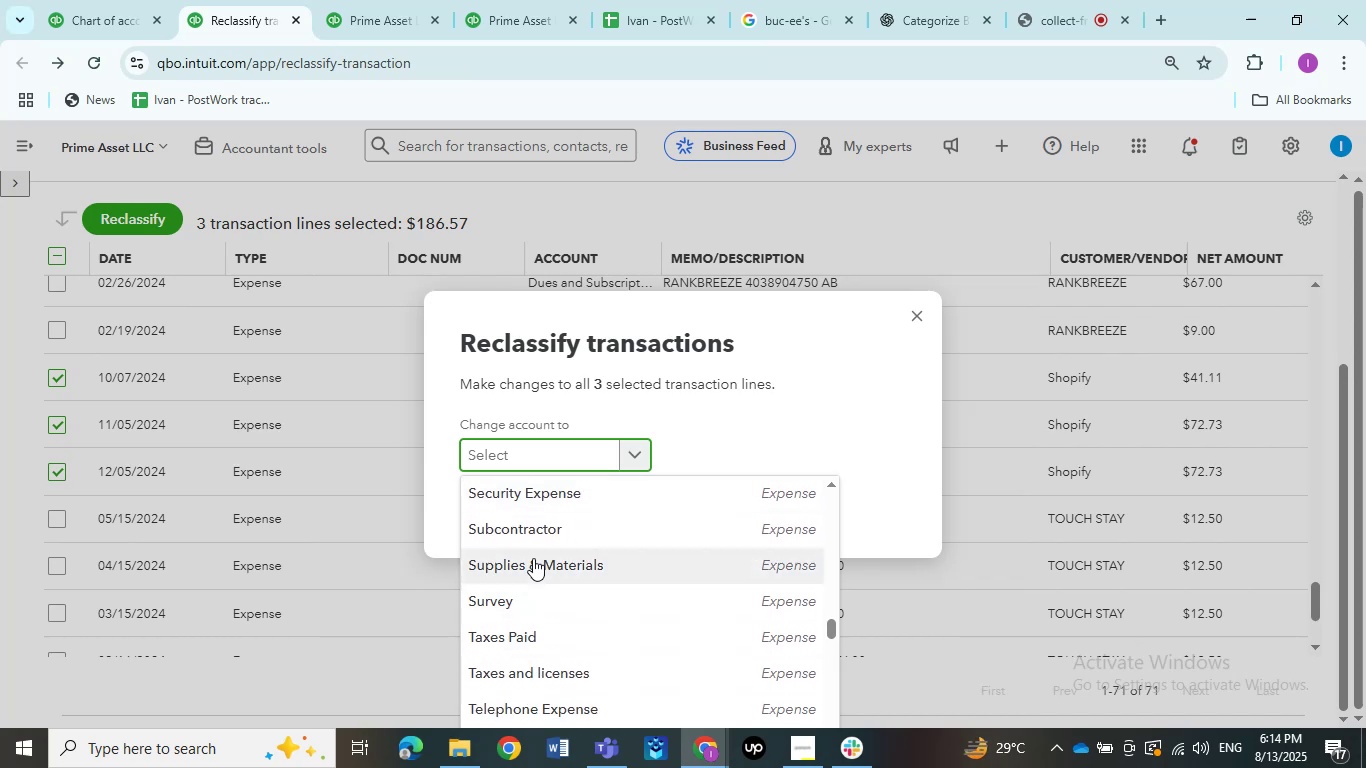 
left_click([532, 558])
 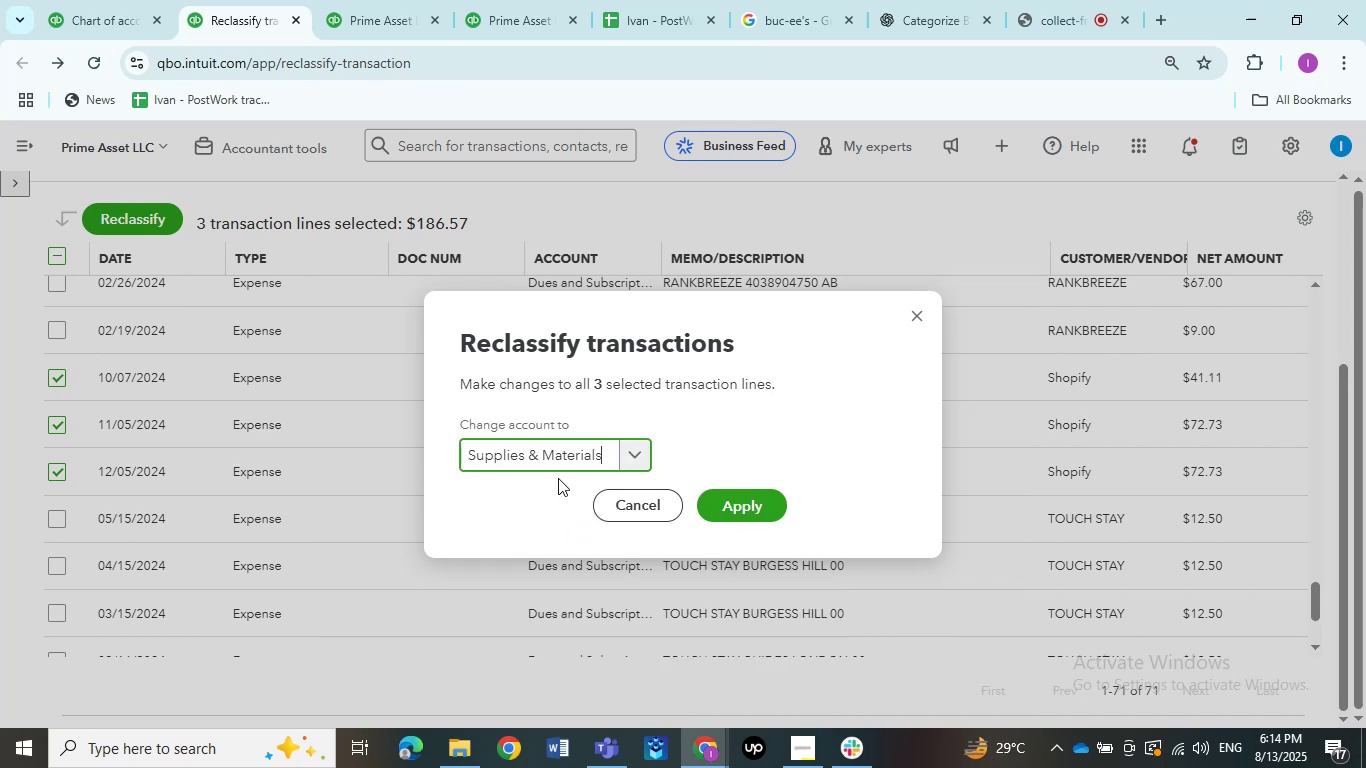 
left_click([549, 462])
 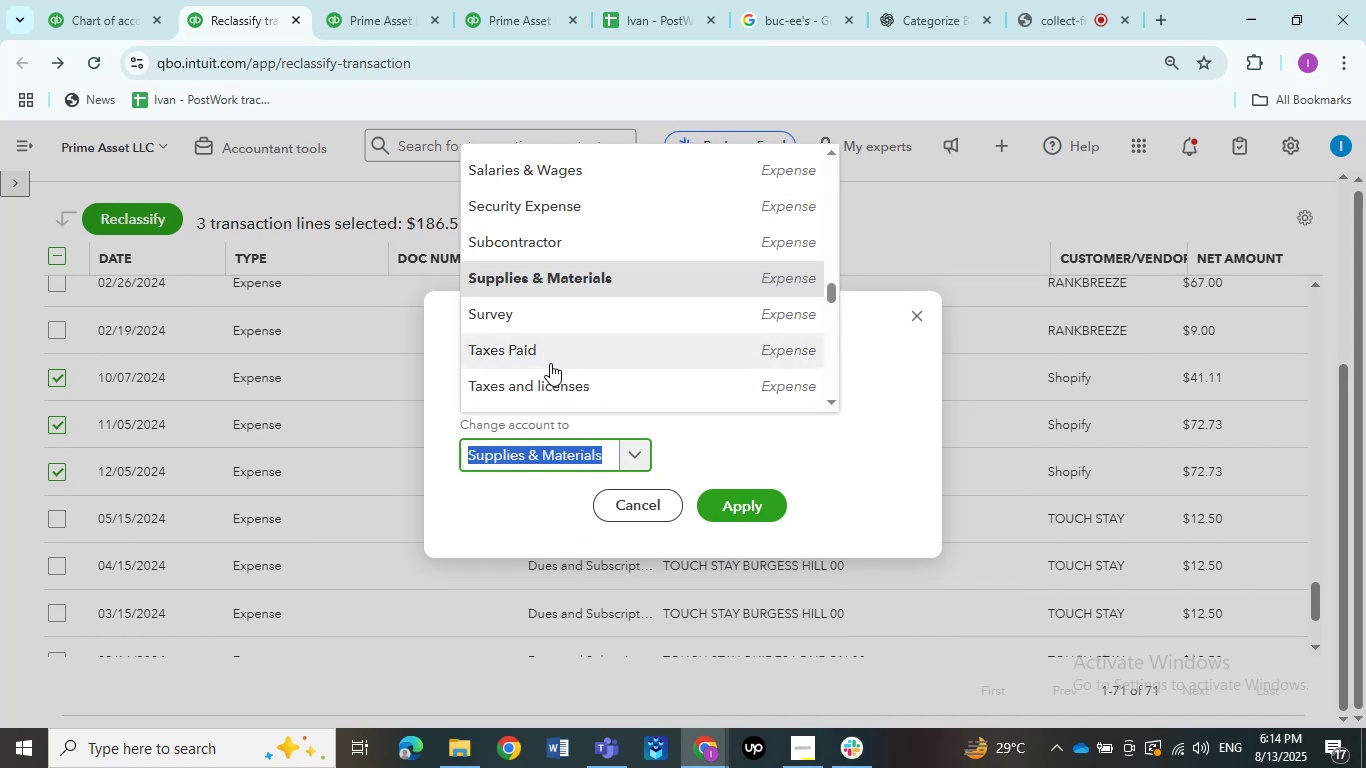 
scroll: coordinate [549, 367], scroll_direction: up, amount: 2.0
 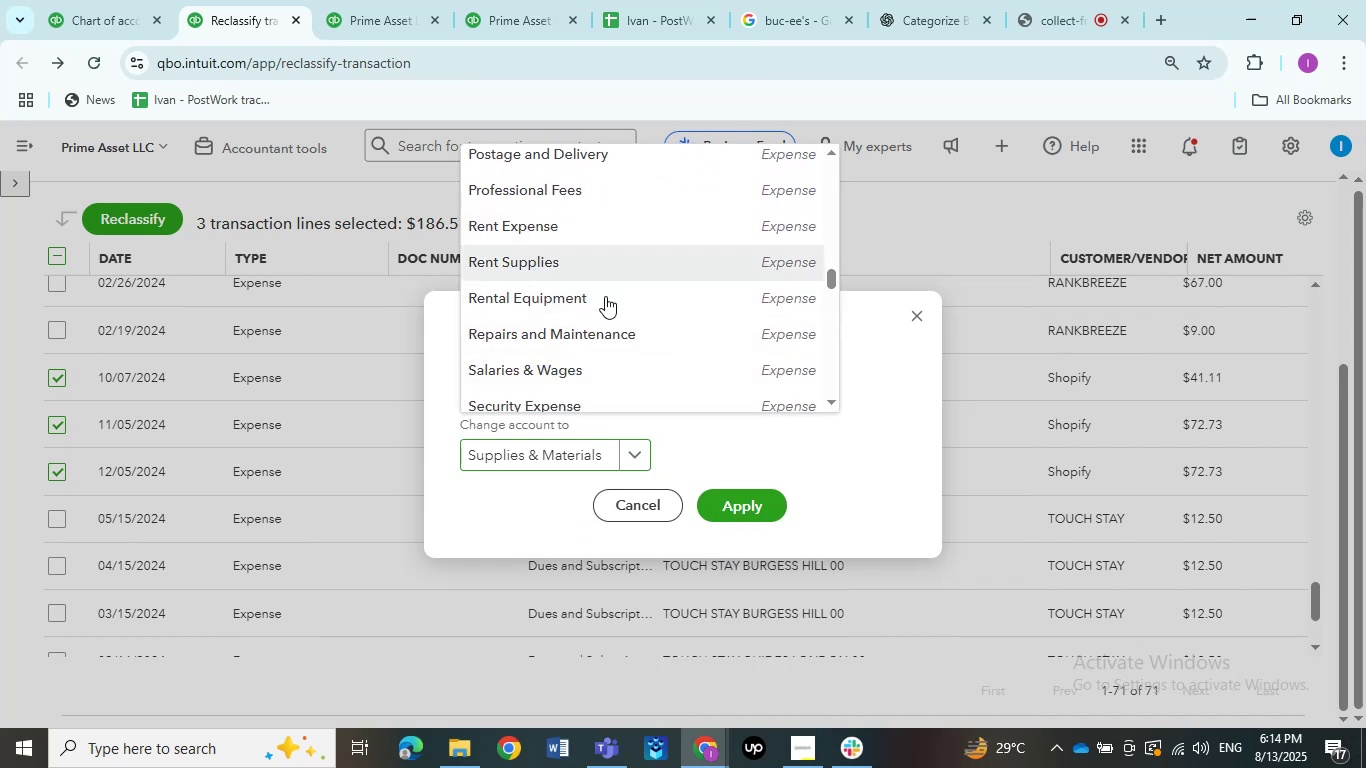 
left_click([728, 502])
 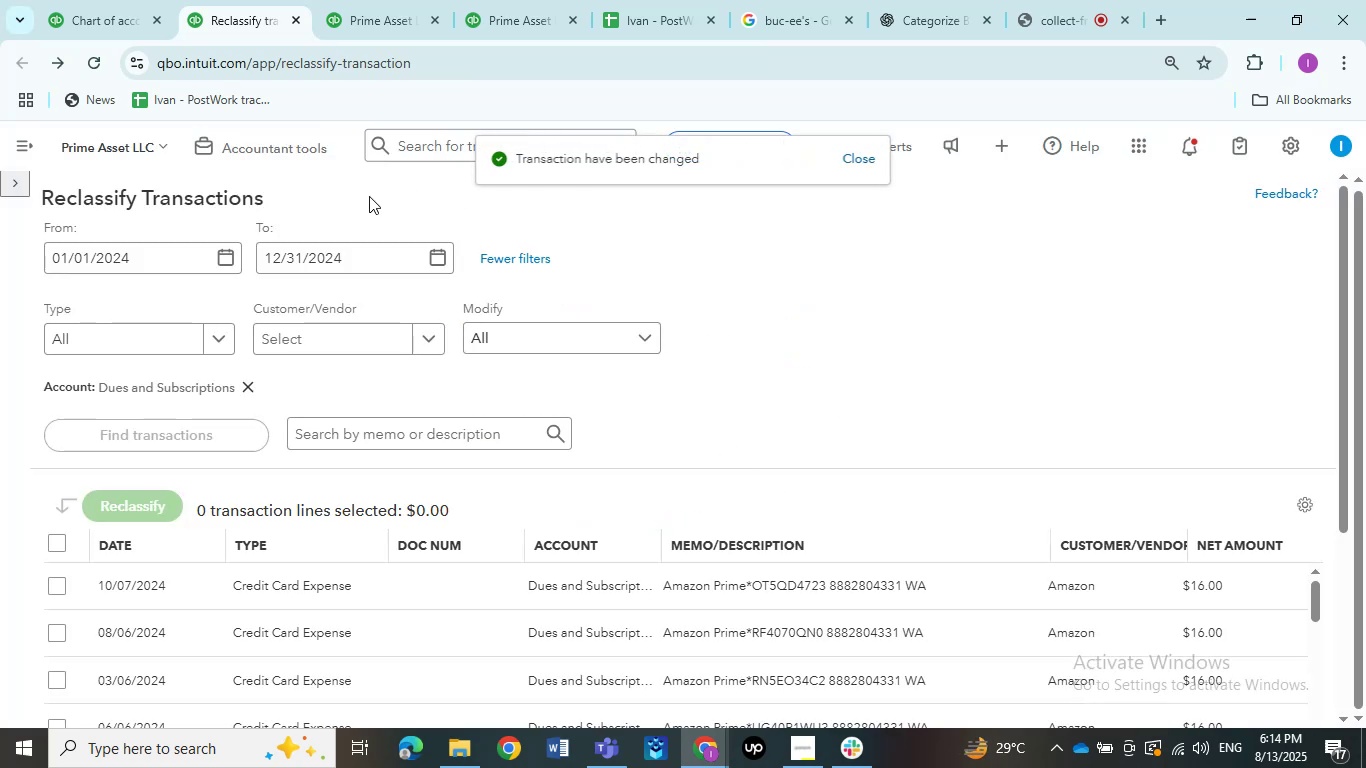 
left_click([384, 17])
 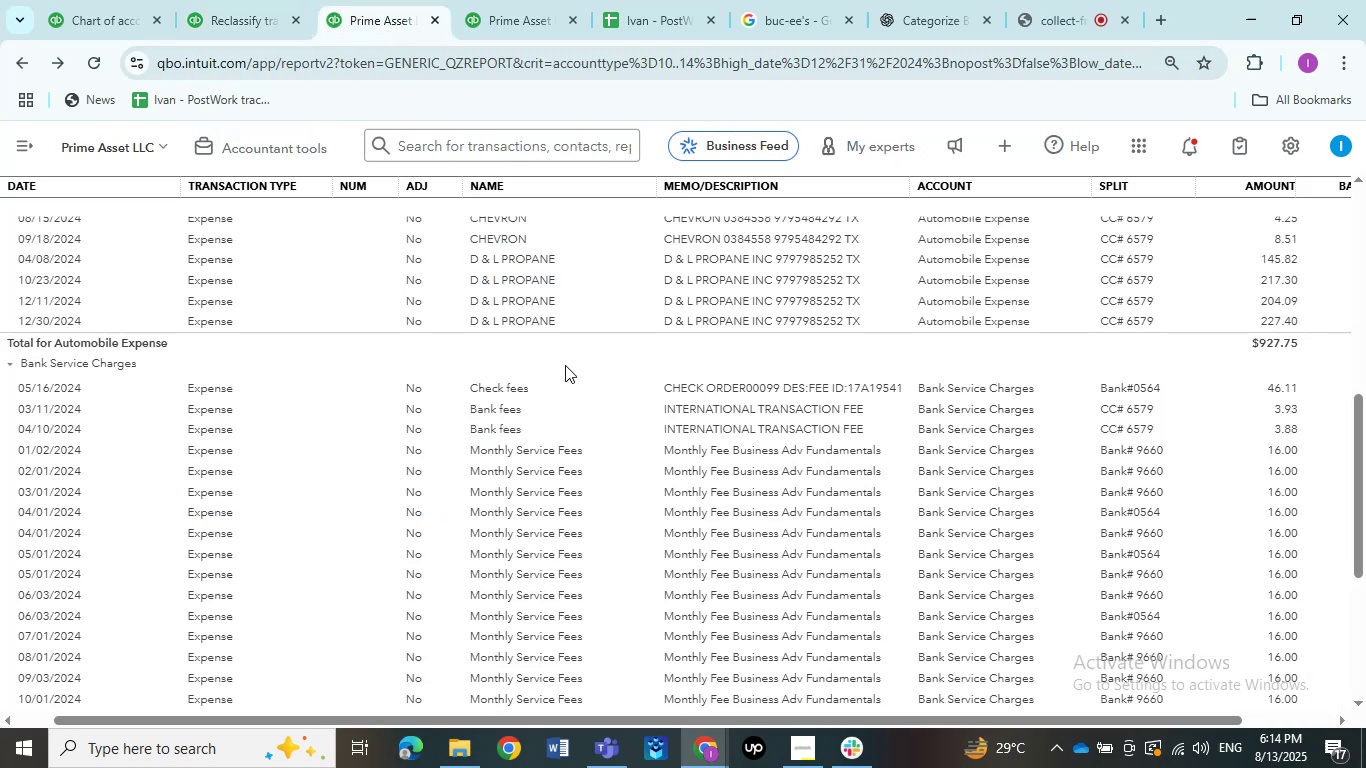 
scroll: coordinate [548, 381], scroll_direction: down, amount: 96.0
 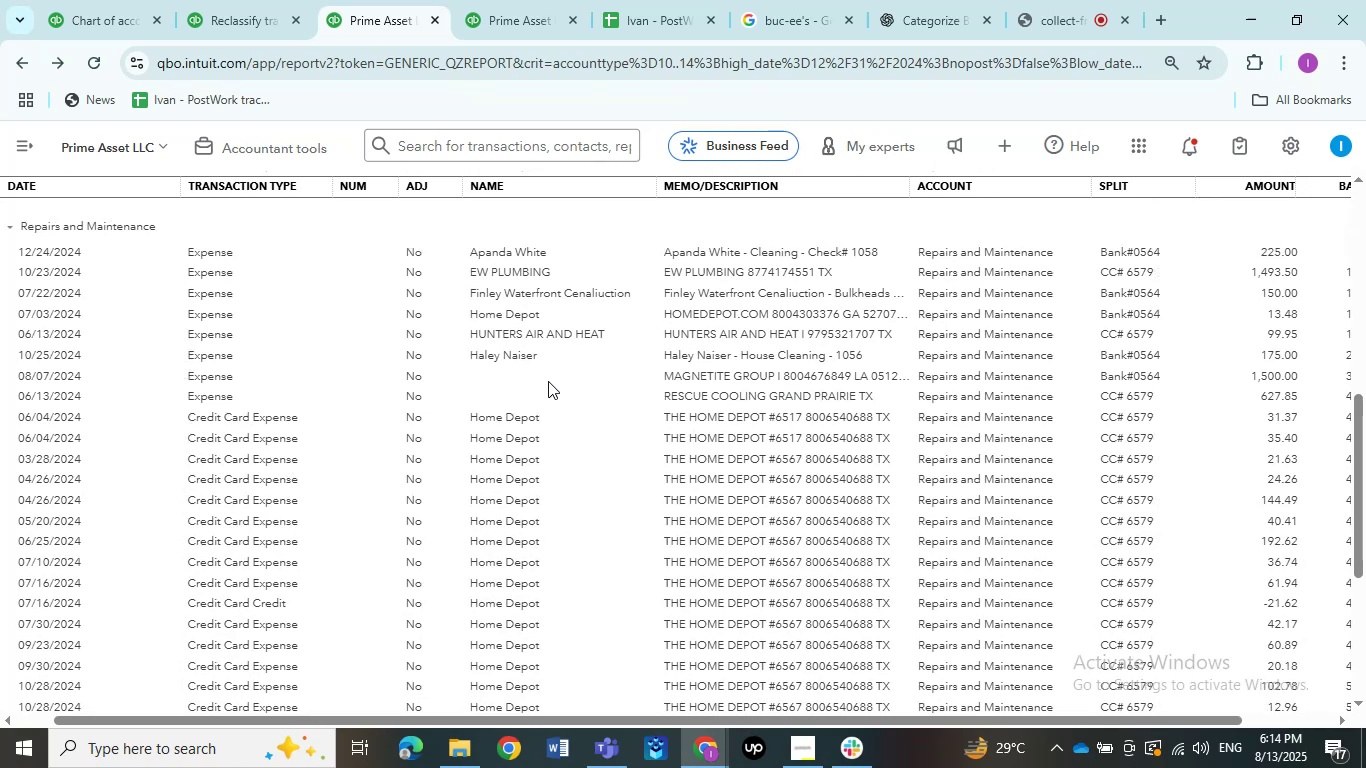 
wait(13.3)
 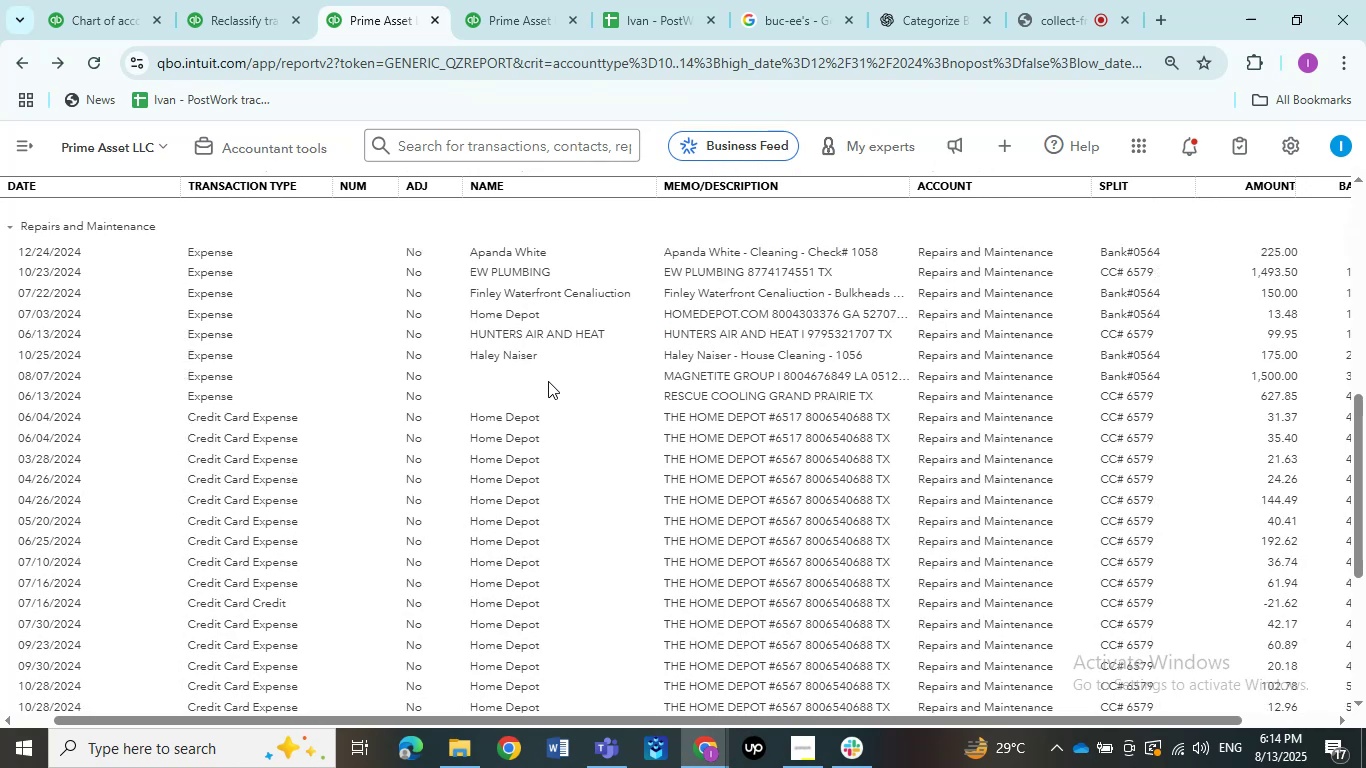 
scroll: coordinate [586, 361], scroll_direction: down, amount: 10.0
 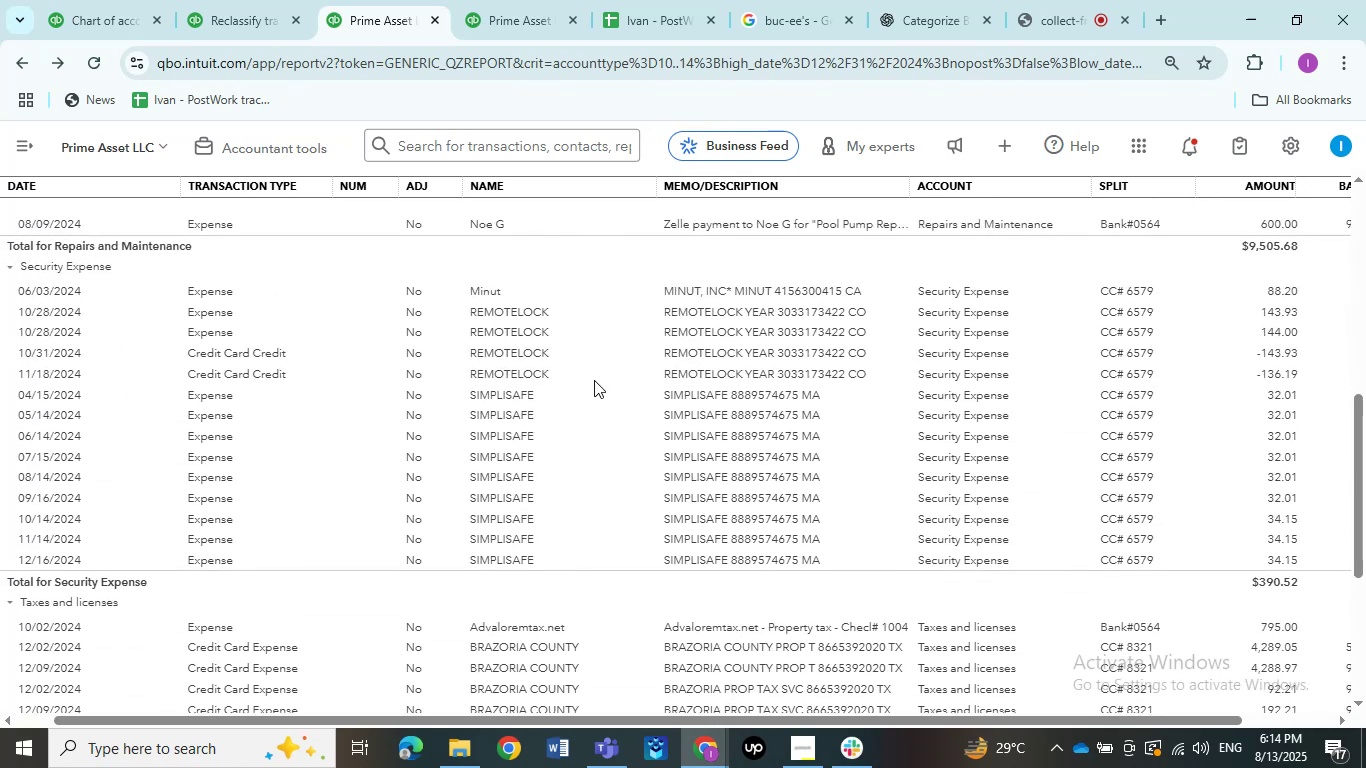 
wait(6.0)
 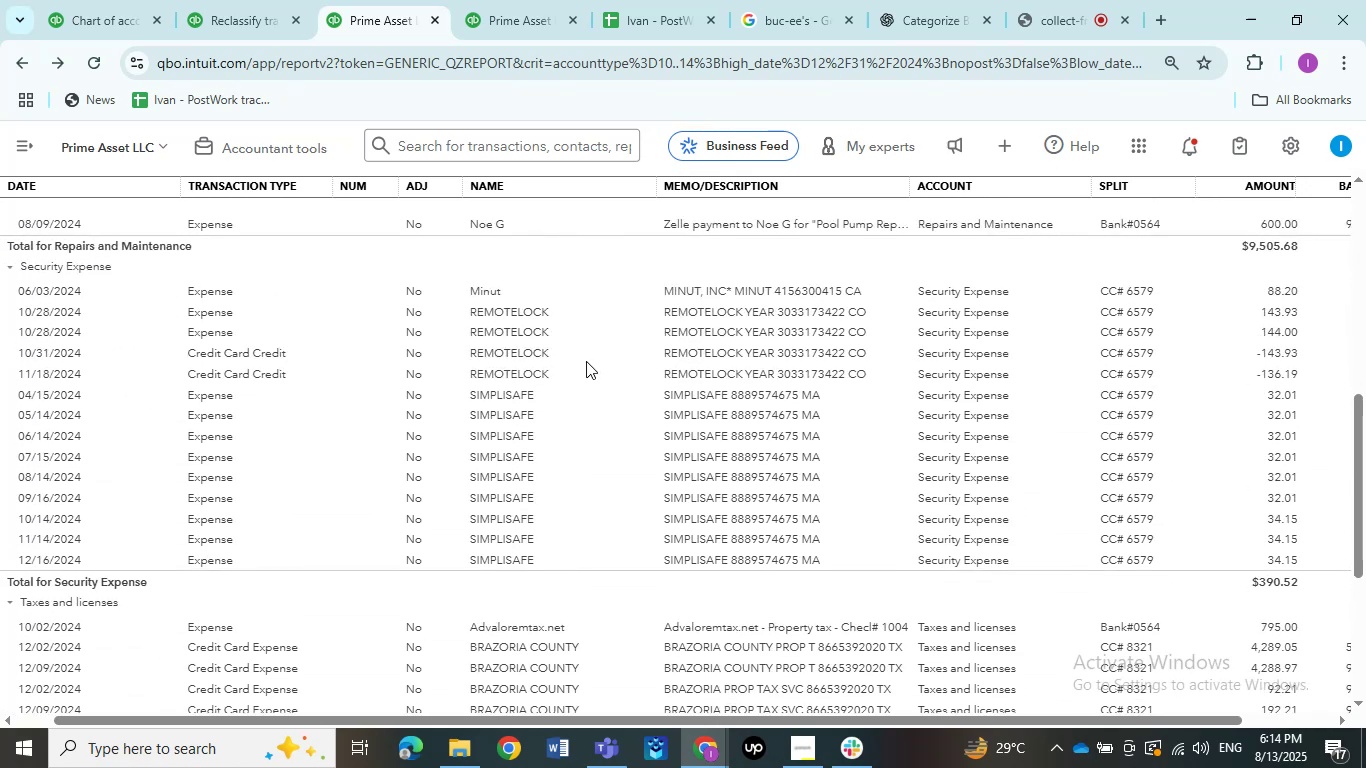 
scroll: coordinate [590, 367], scroll_direction: down, amount: 4.0
 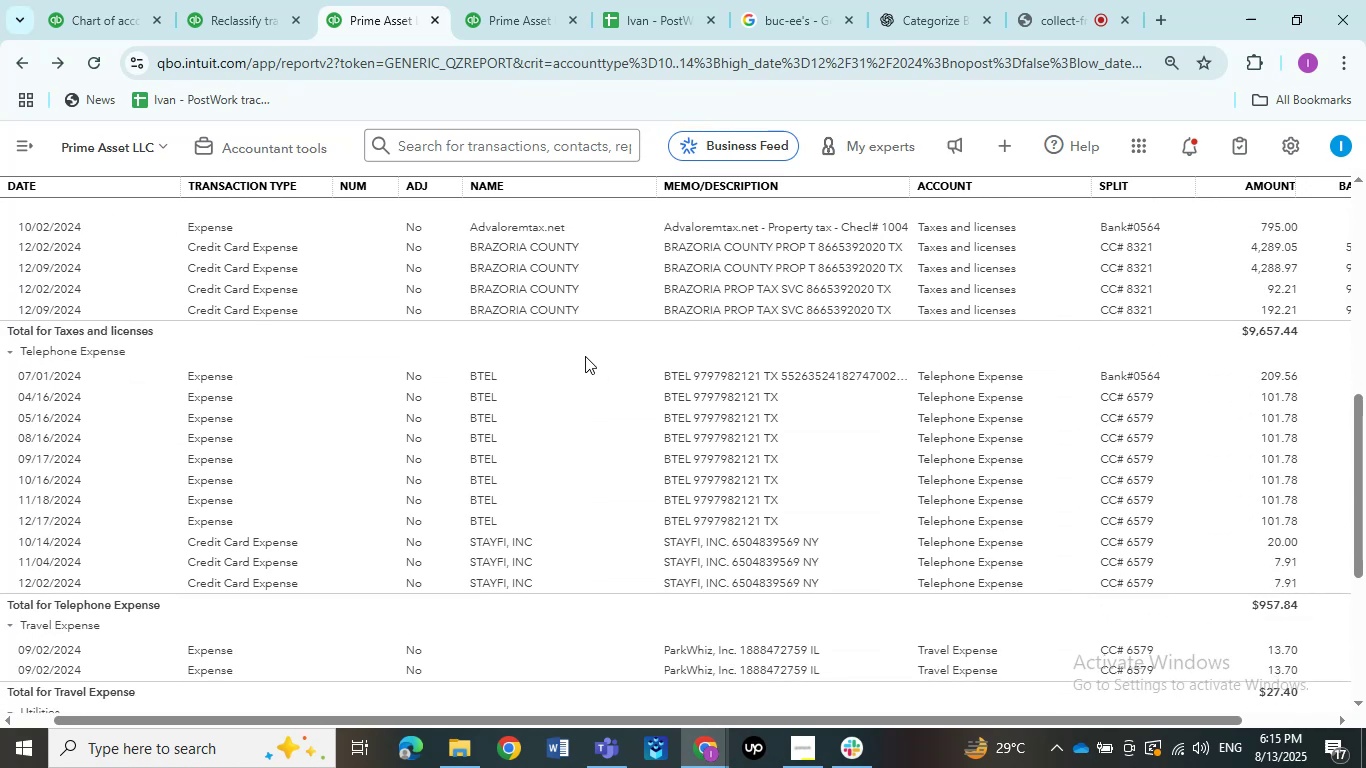 
scroll: coordinate [585, 356], scroll_direction: up, amount: 1.0
 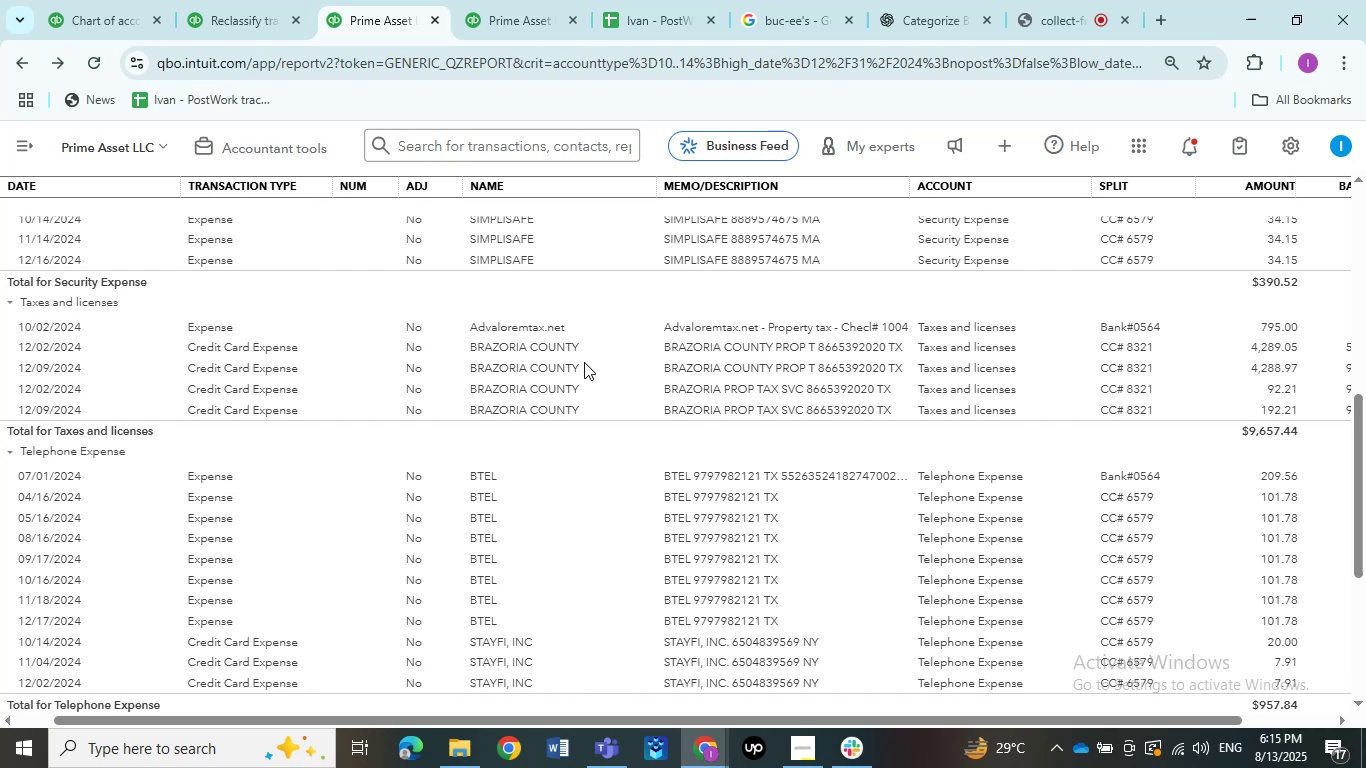 
wait(5.41)
 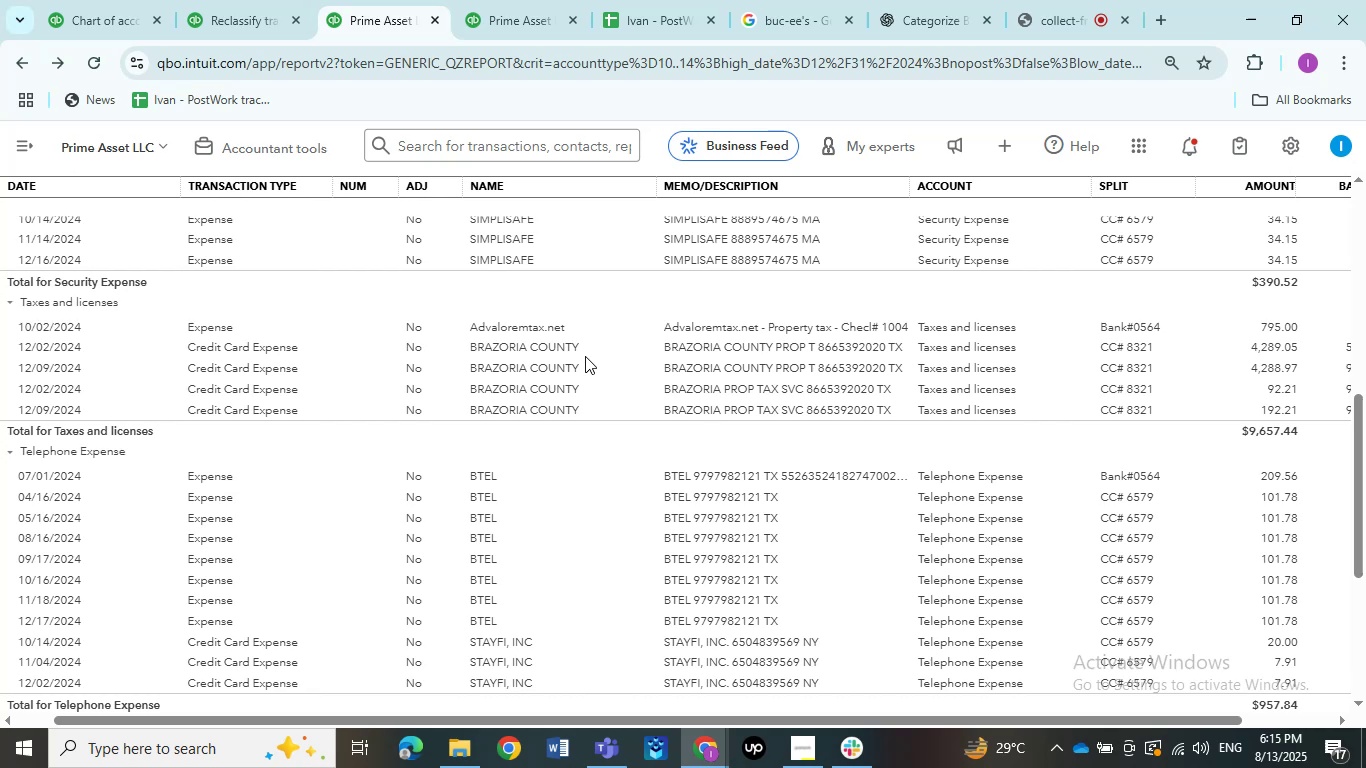 
scroll: coordinate [578, 418], scroll_direction: down, amount: 17.0
 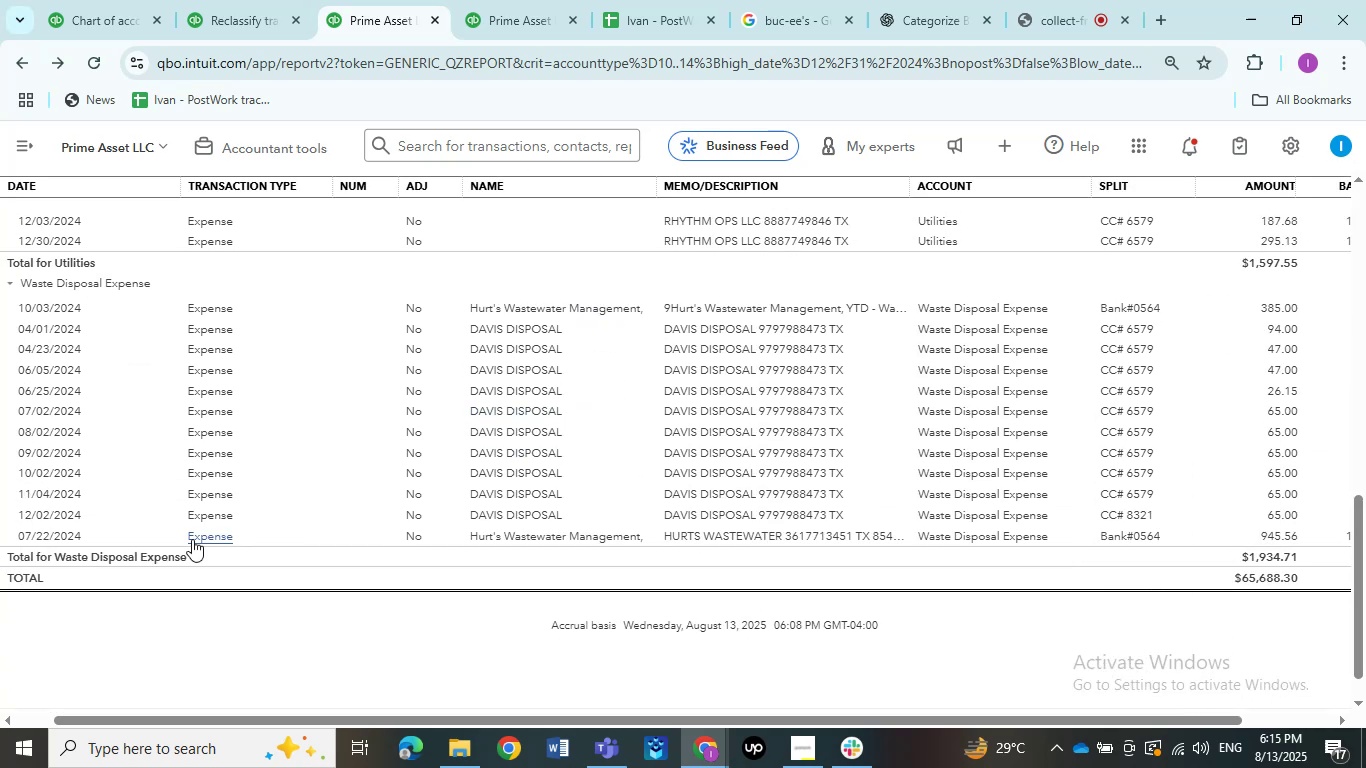 
scroll: coordinate [75, 222], scroll_direction: up, amount: 11.0
 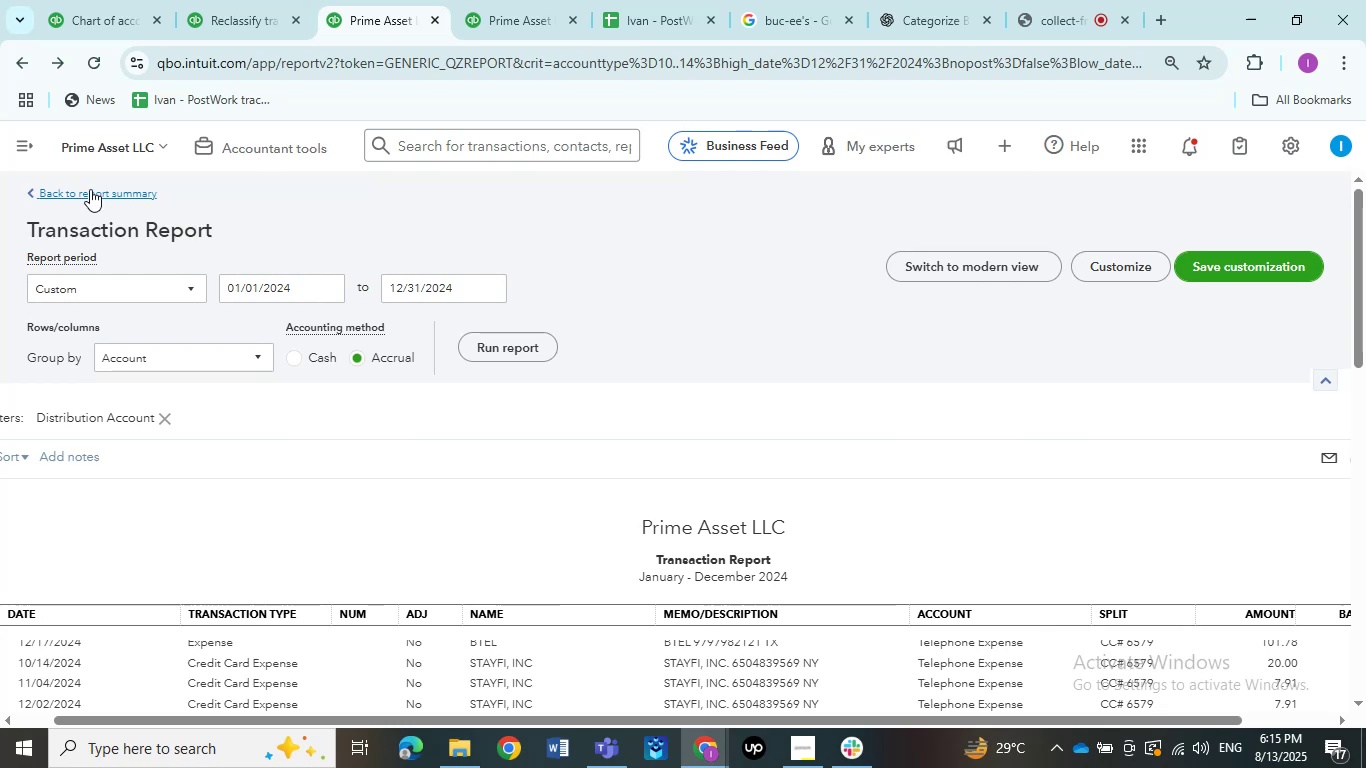 
left_click([90, 189])
 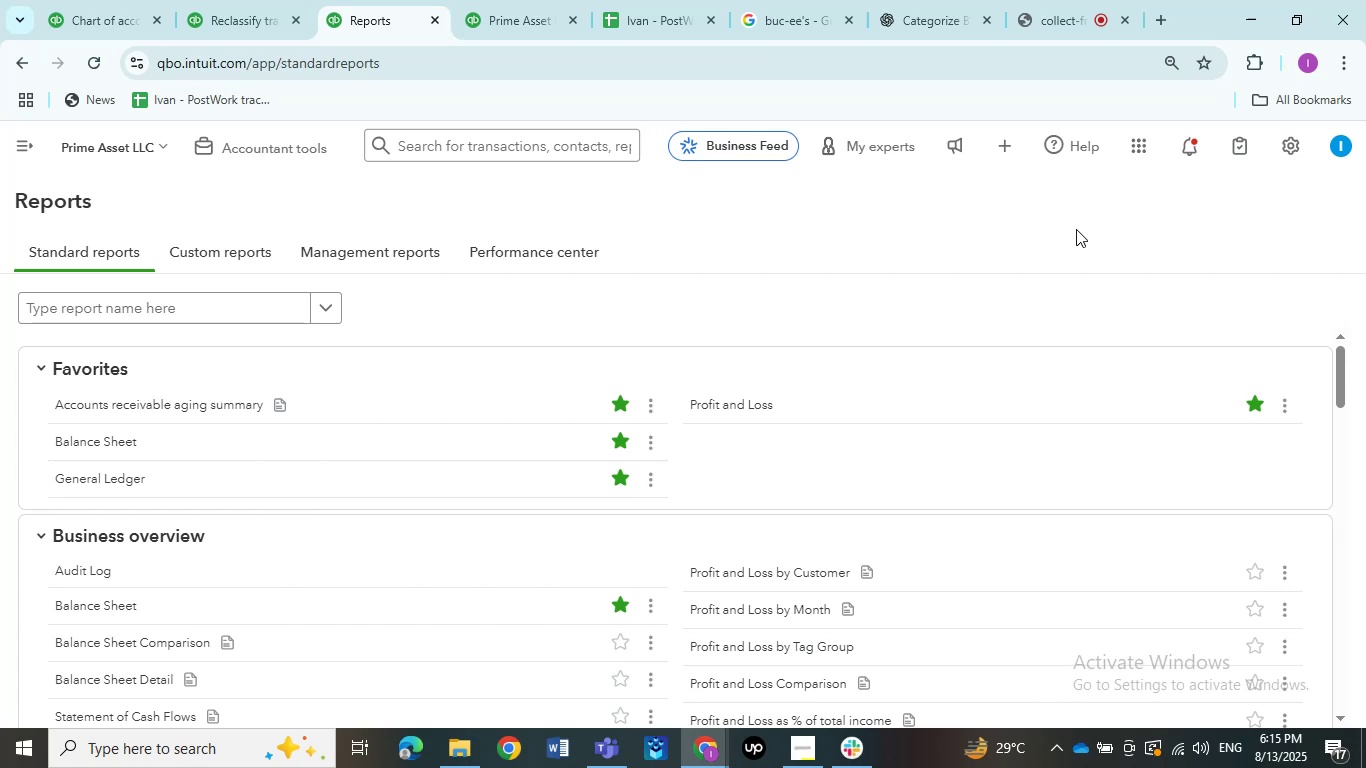 
wait(37.05)
 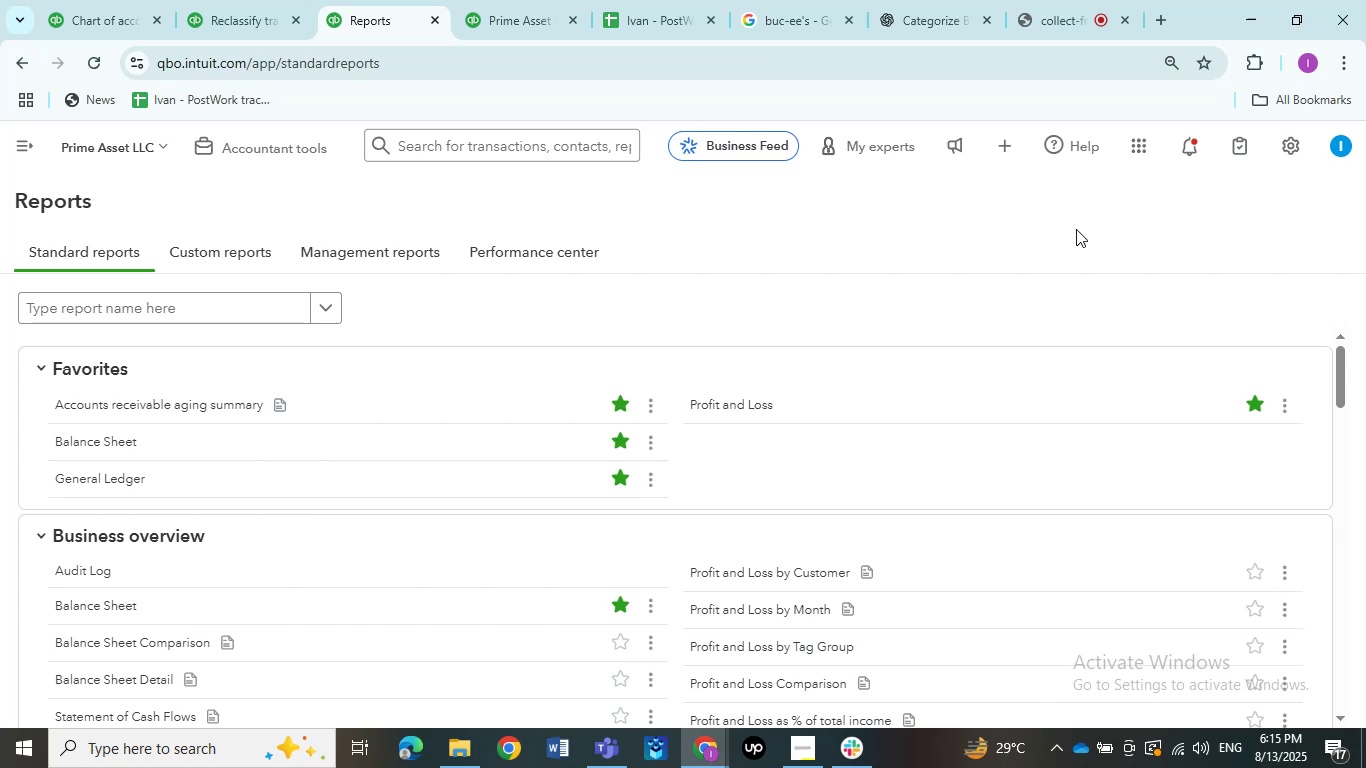 
left_click([719, 396])
 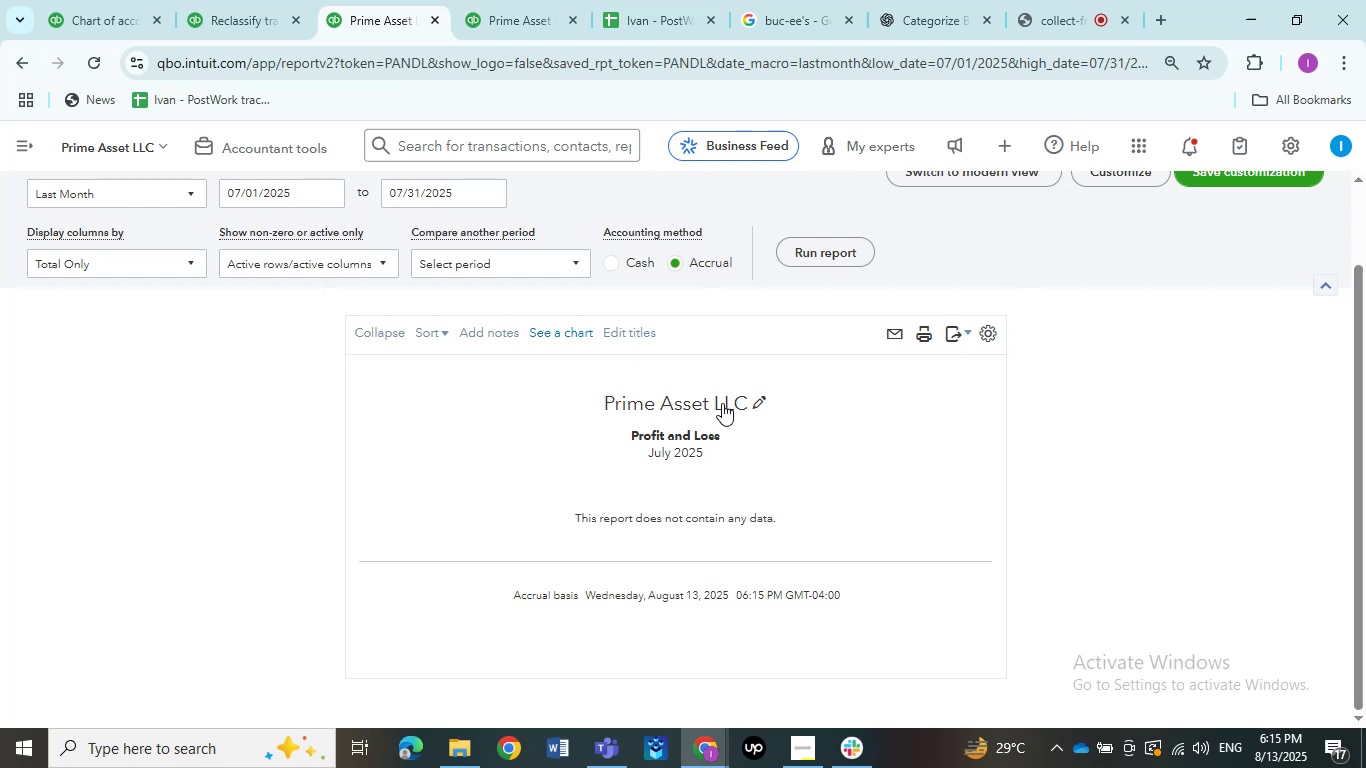 
wait(11.45)
 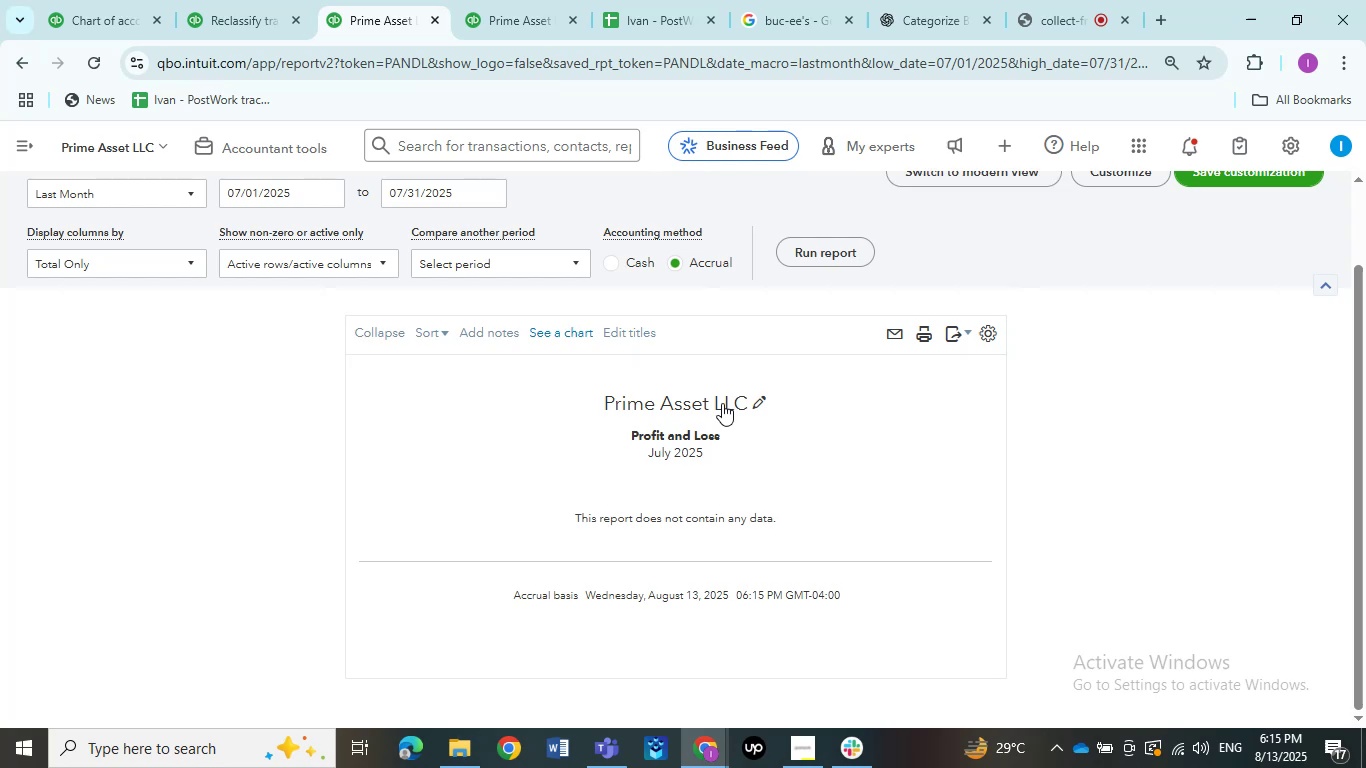 
double_click([171, 200])
 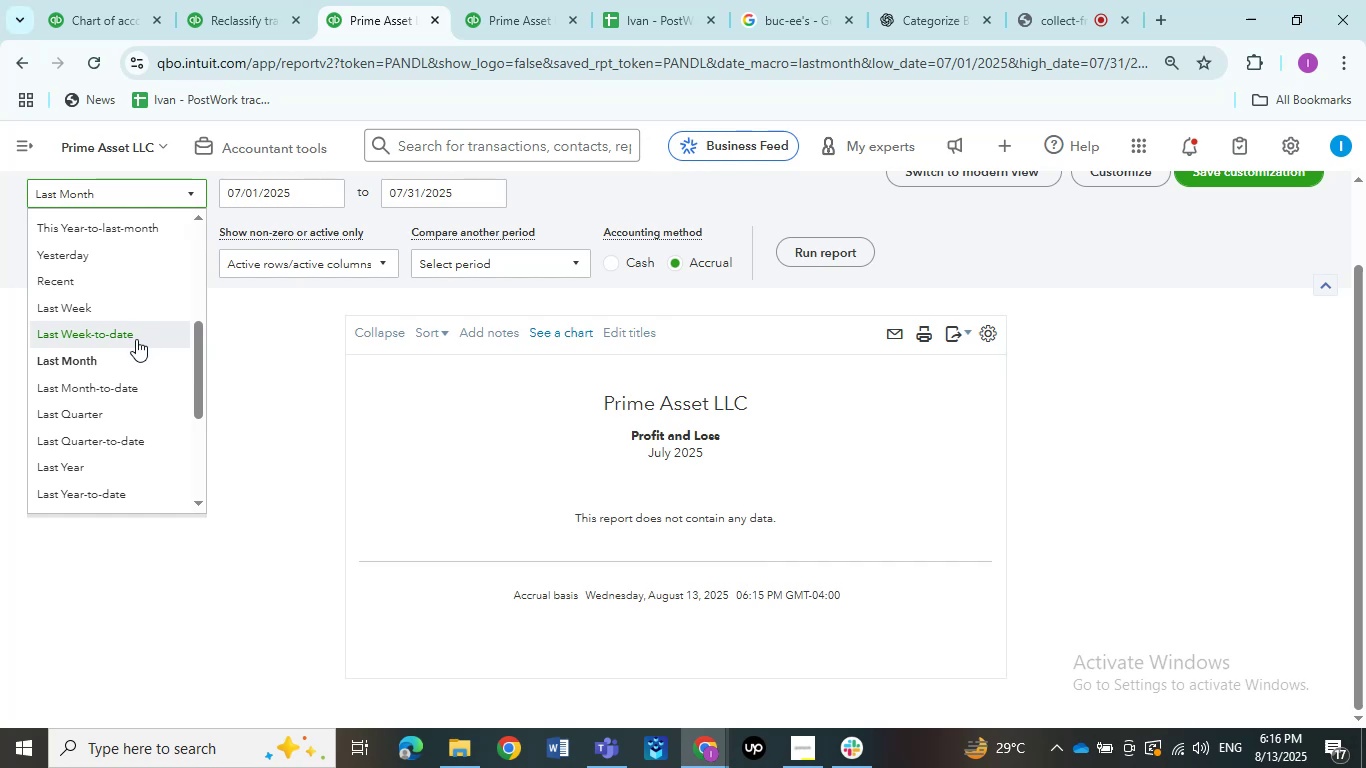 
scroll: coordinate [133, 361], scroll_direction: down, amount: 1.0
 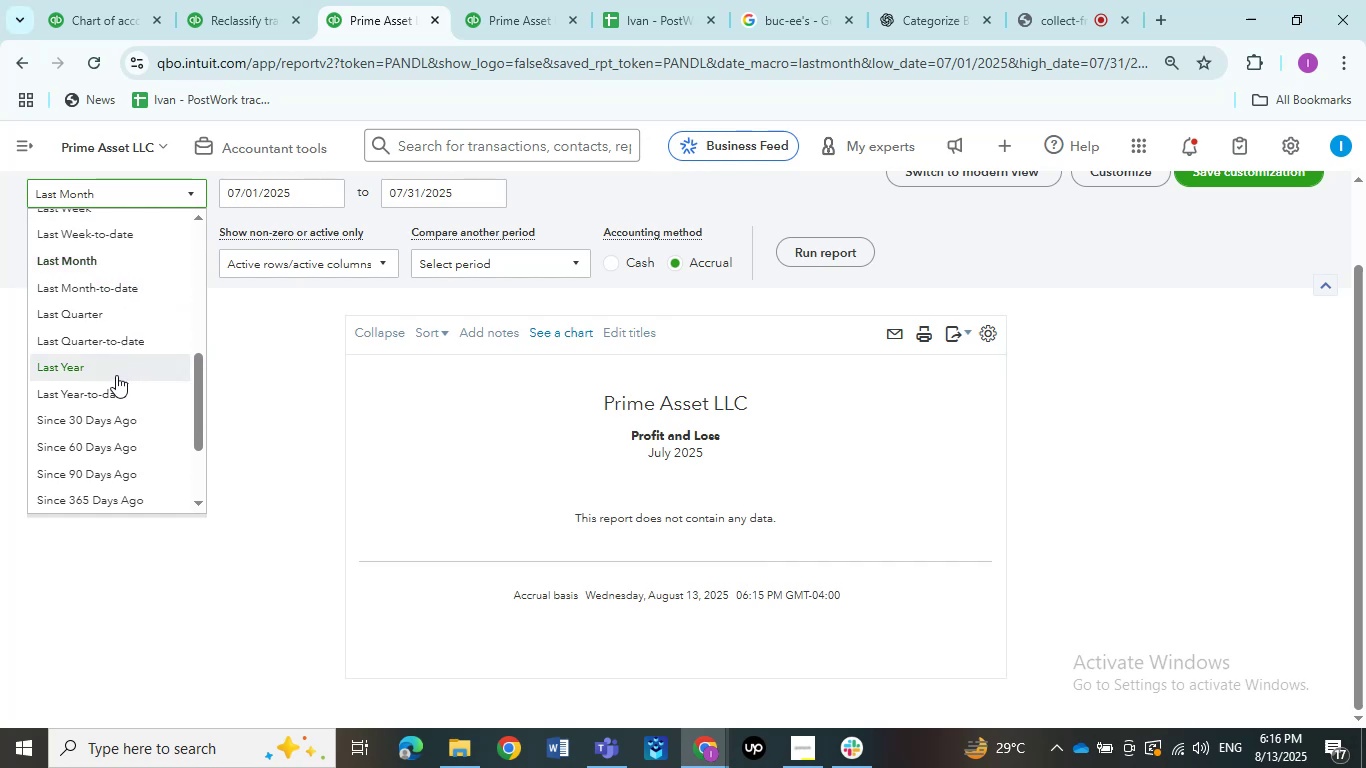 
left_click([116, 370])
 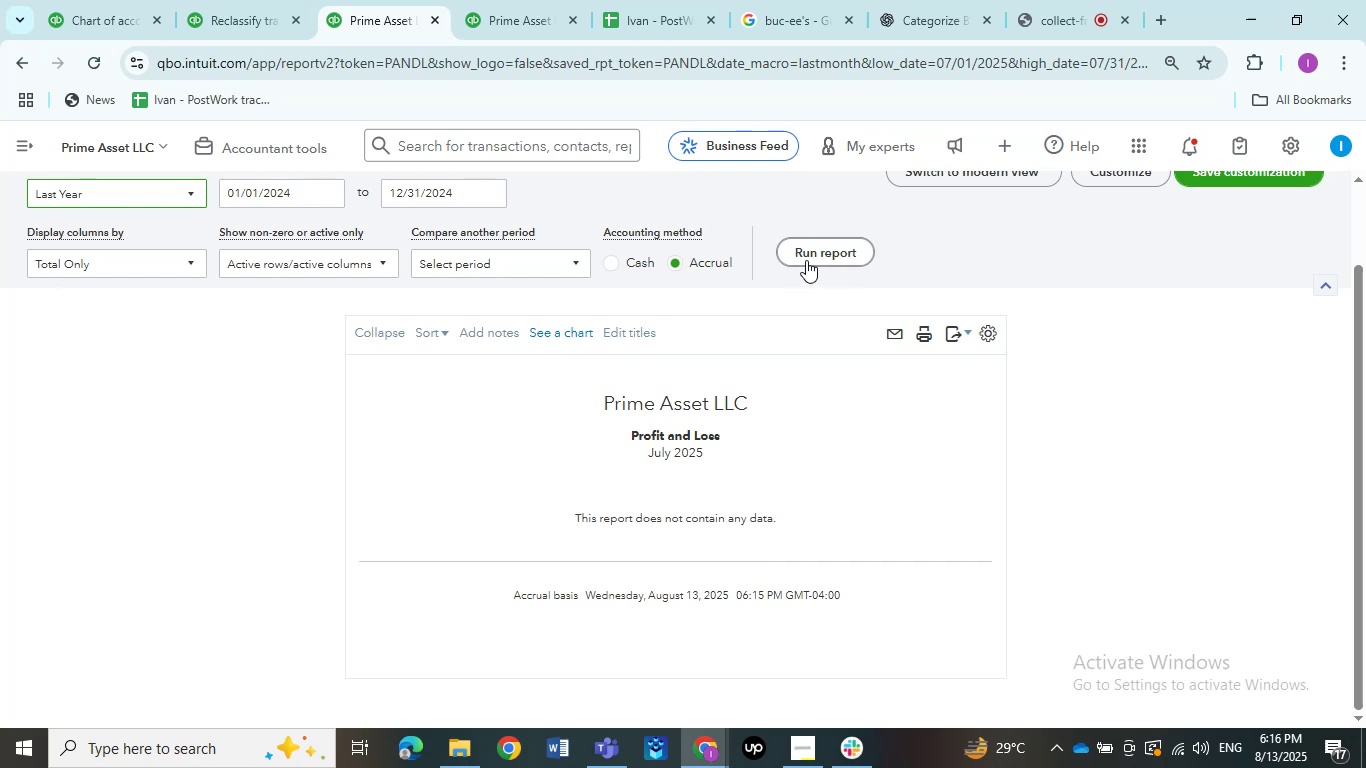 
wait(13.08)
 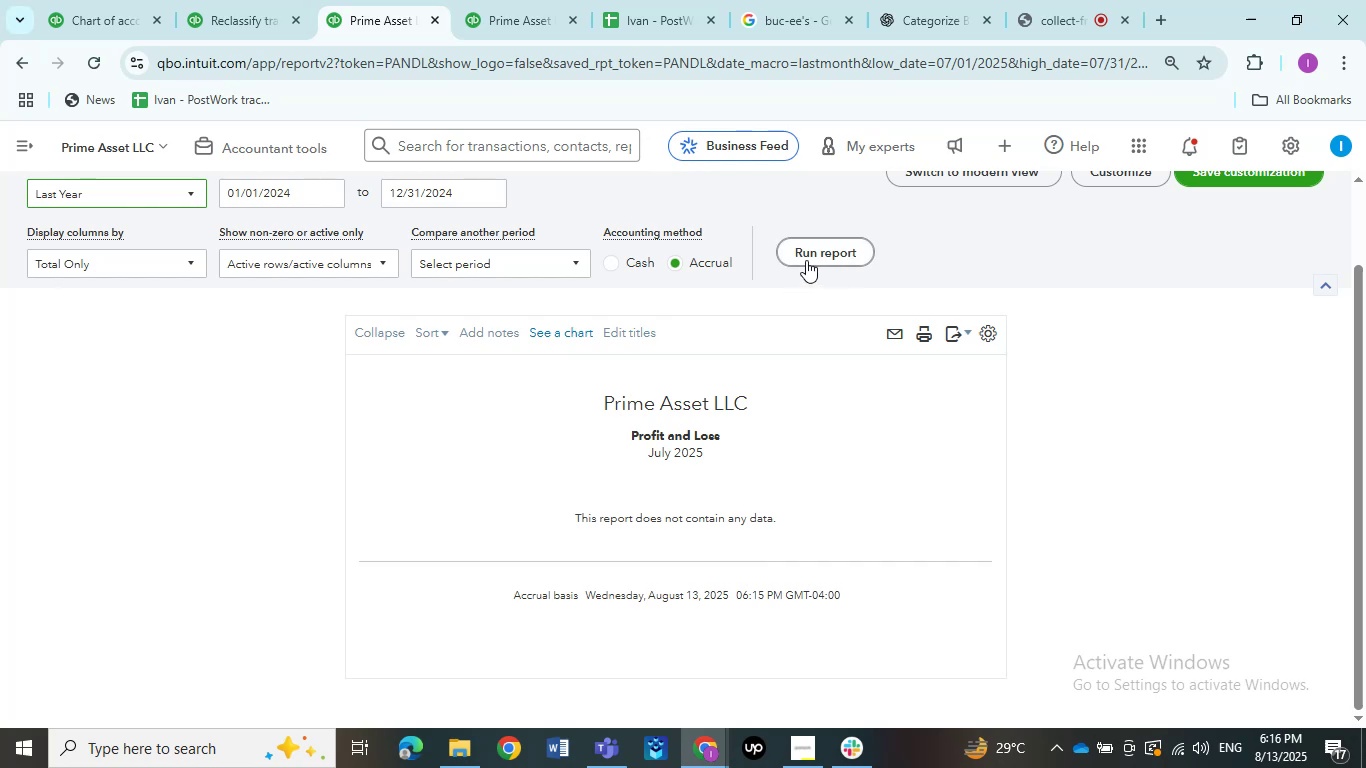 
double_click([823, 254])
 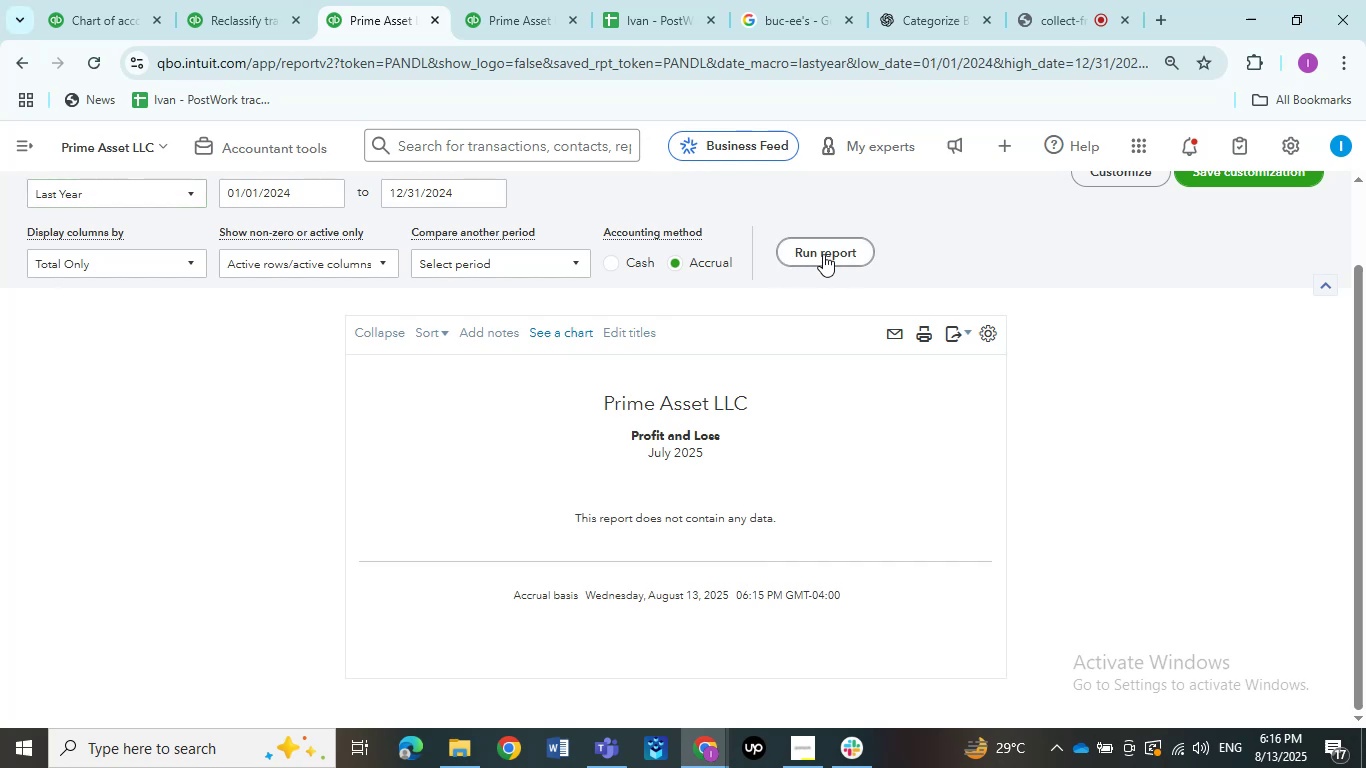 
left_click([823, 254])
 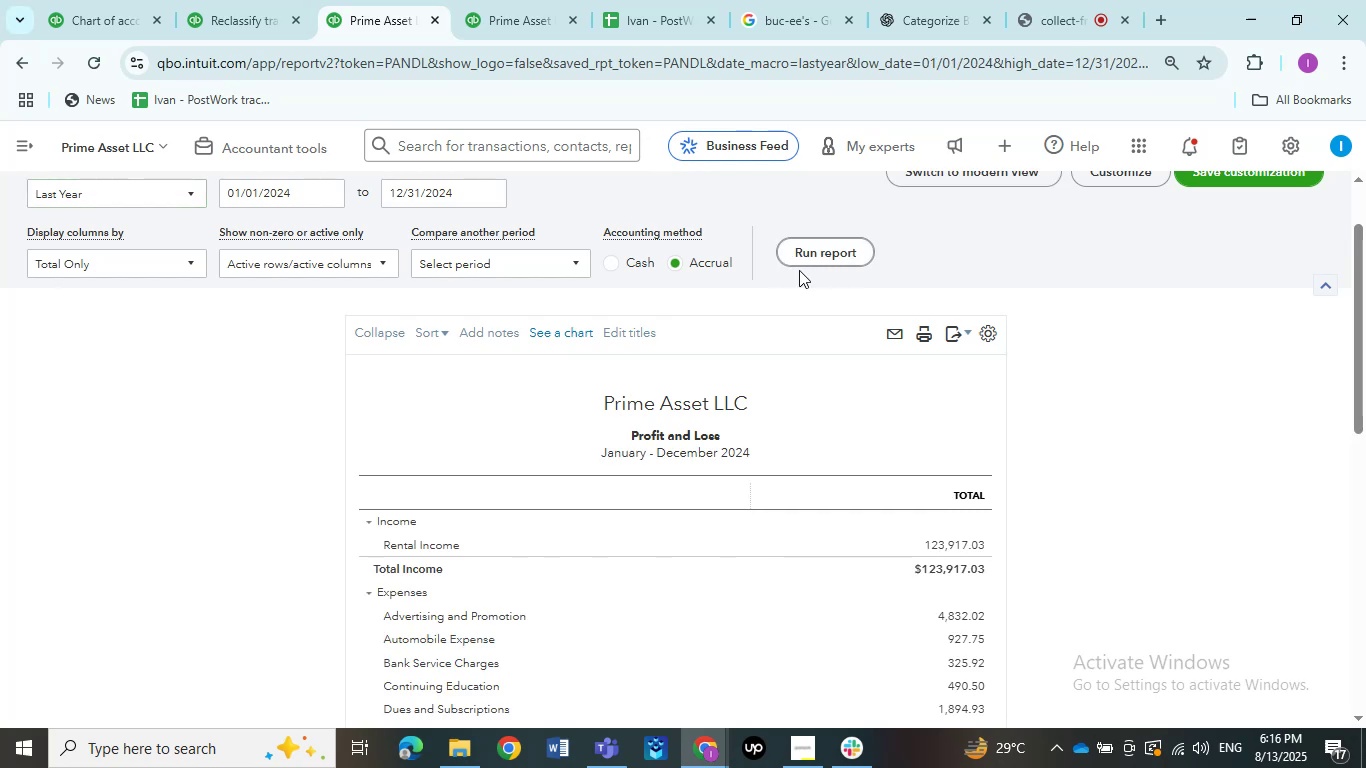 
scroll: coordinate [333, 389], scroll_direction: down, amount: 11.0
 